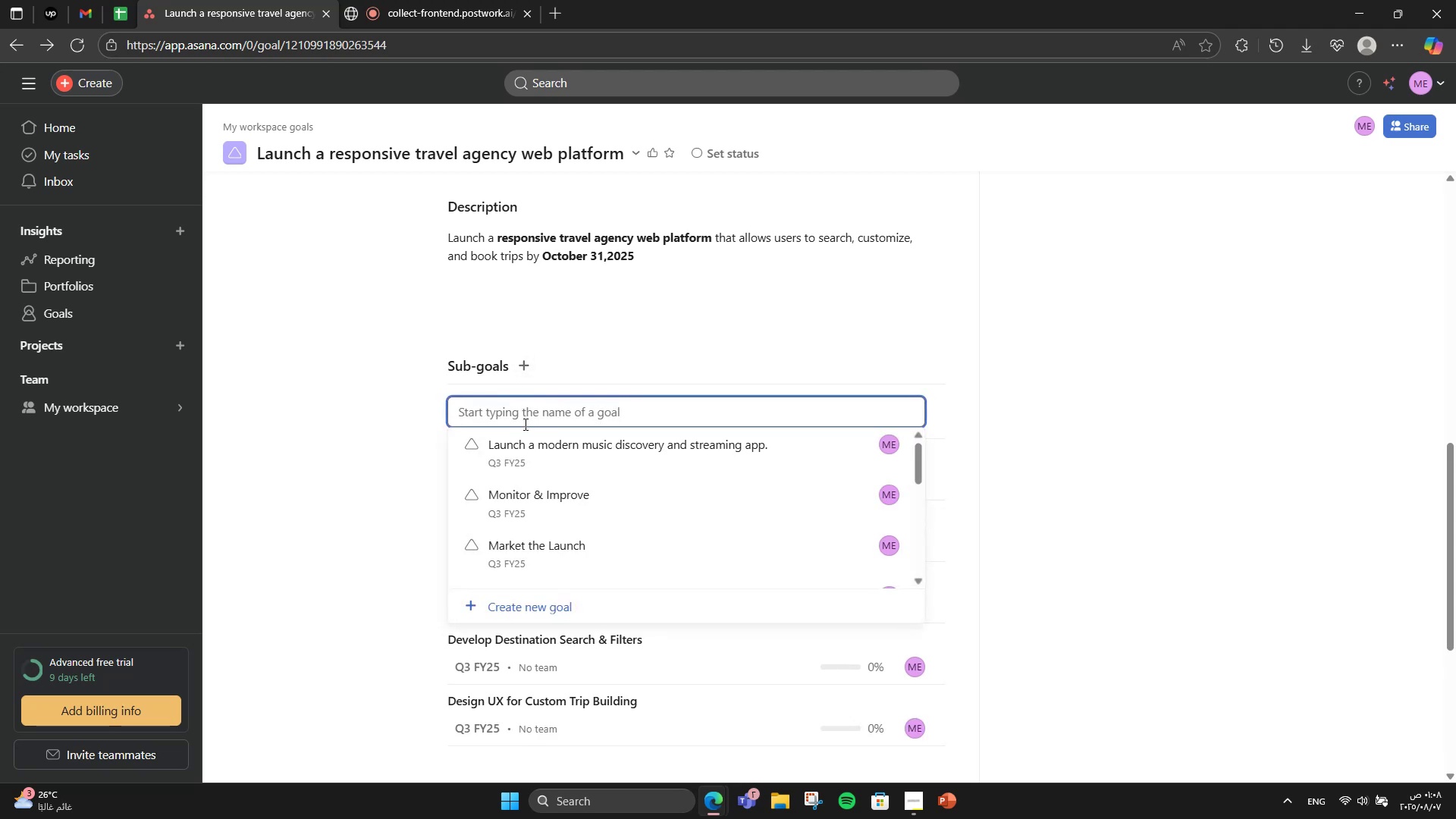 
left_click([527, 608])
 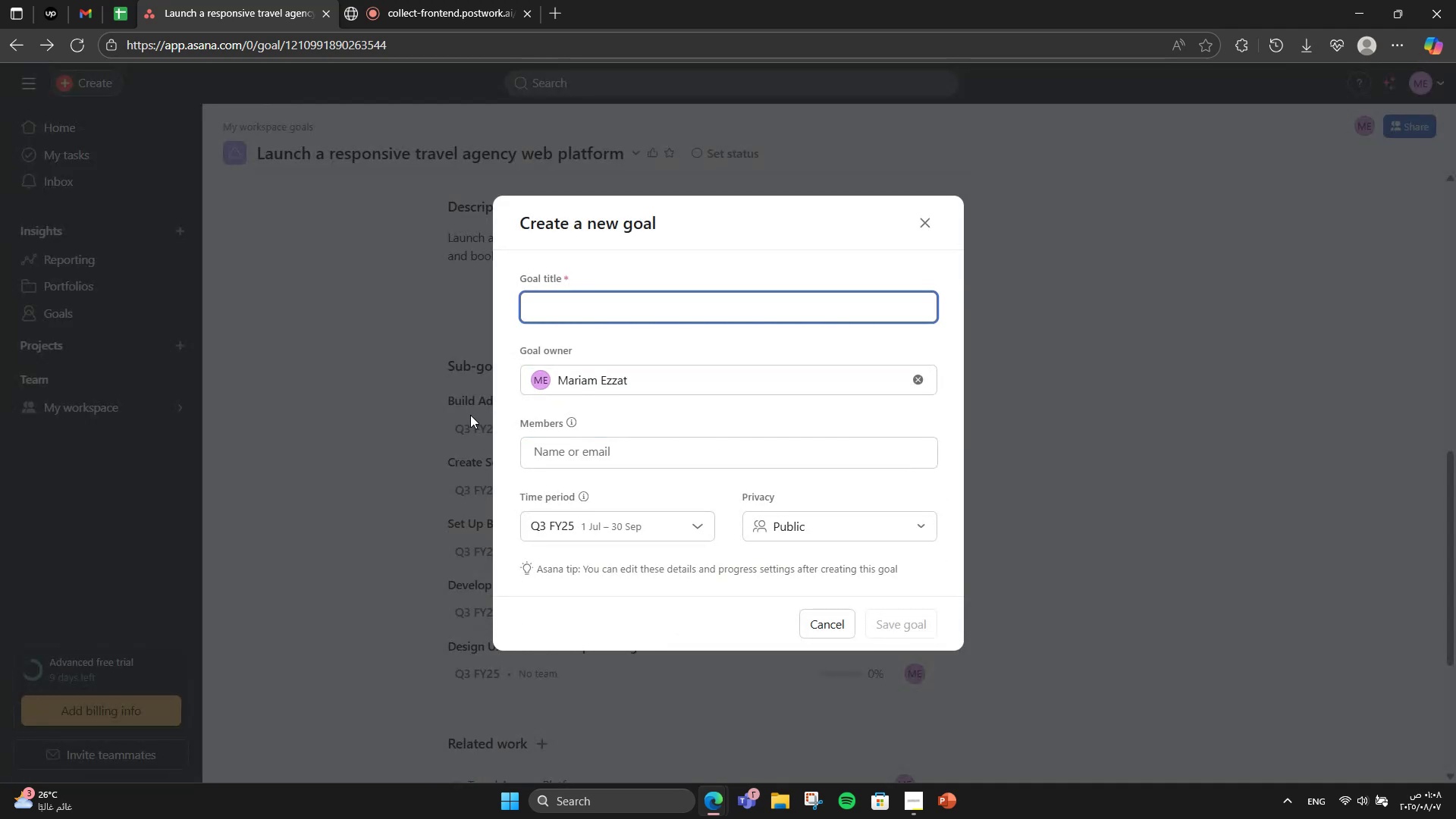 
type(Enabe Multi-Language & Currency)
 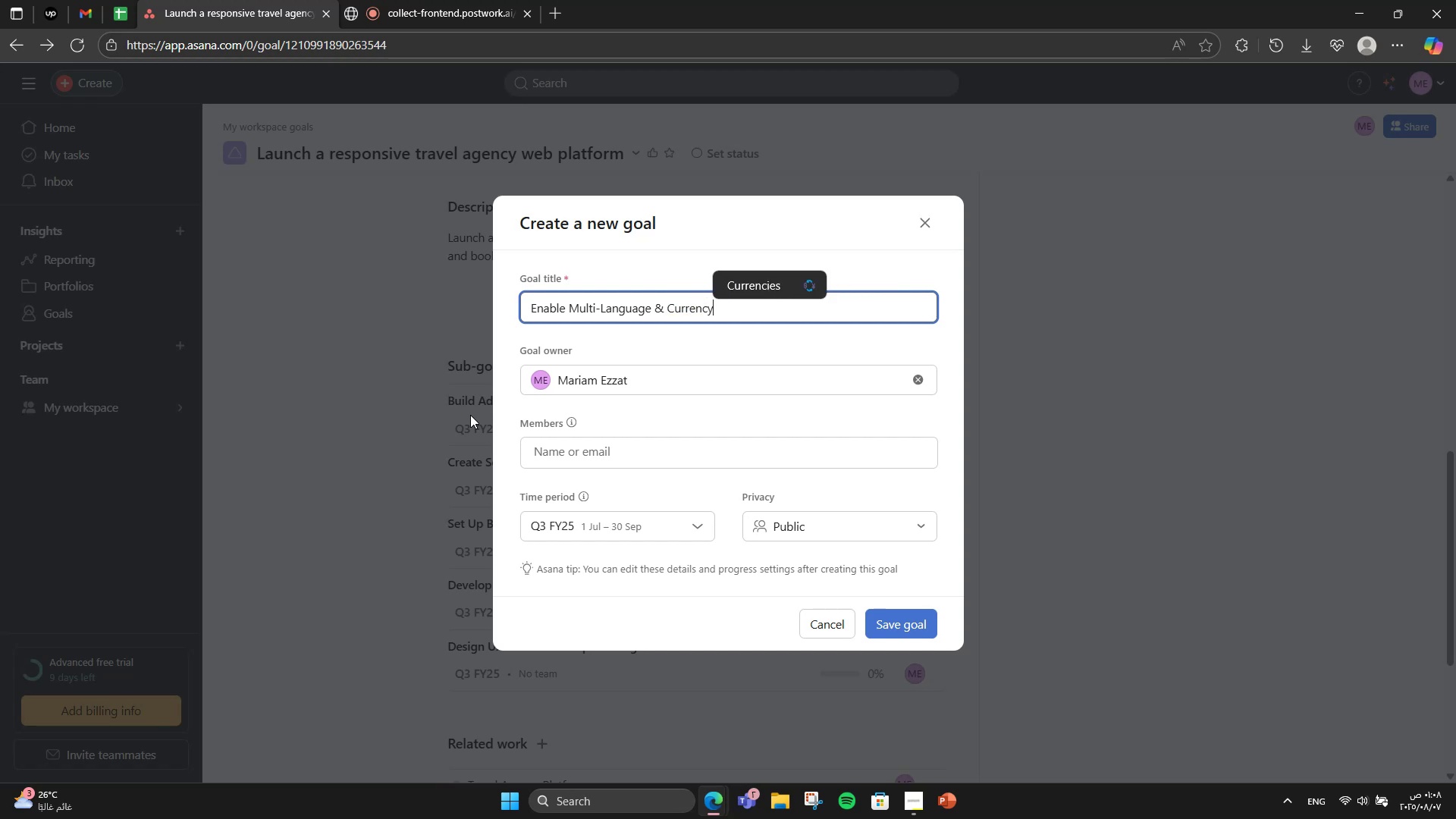 
left_click([883, 627])
 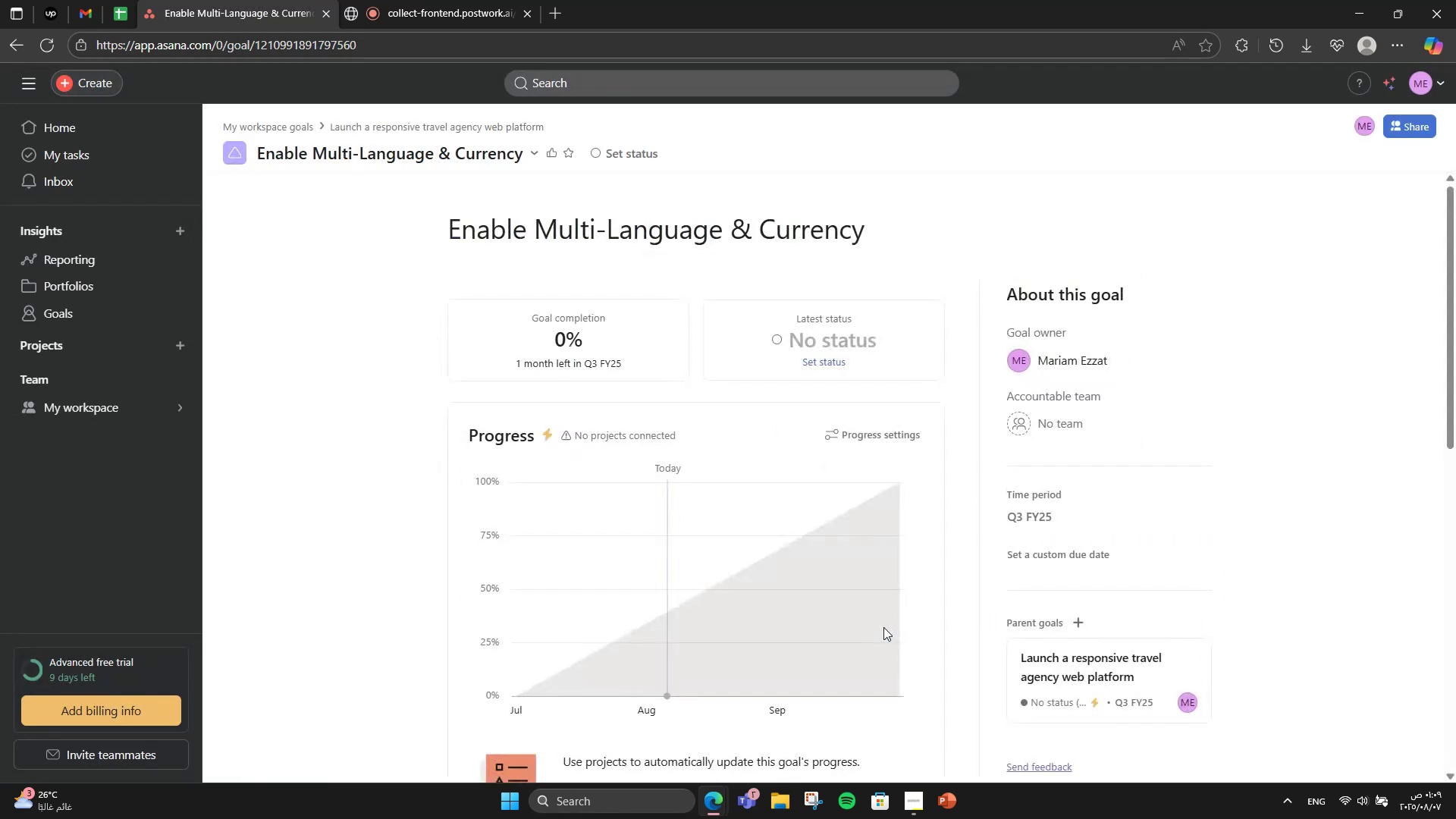 
scroll: coordinate [689, 331], scroll_direction: down, amount: 14.0
 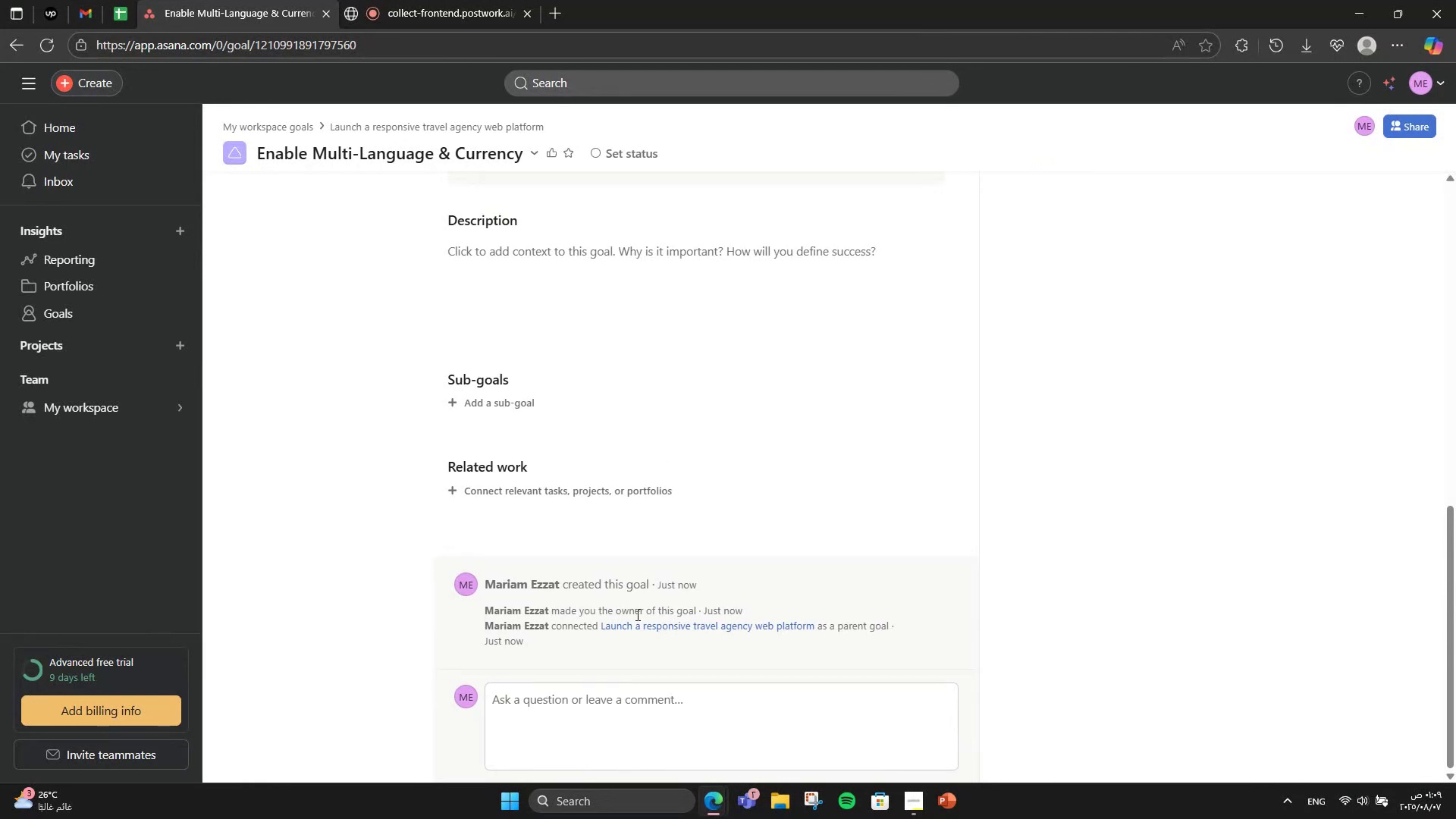 
scroll: coordinate [614, 578], scroll_direction: up, amount: 5.0
 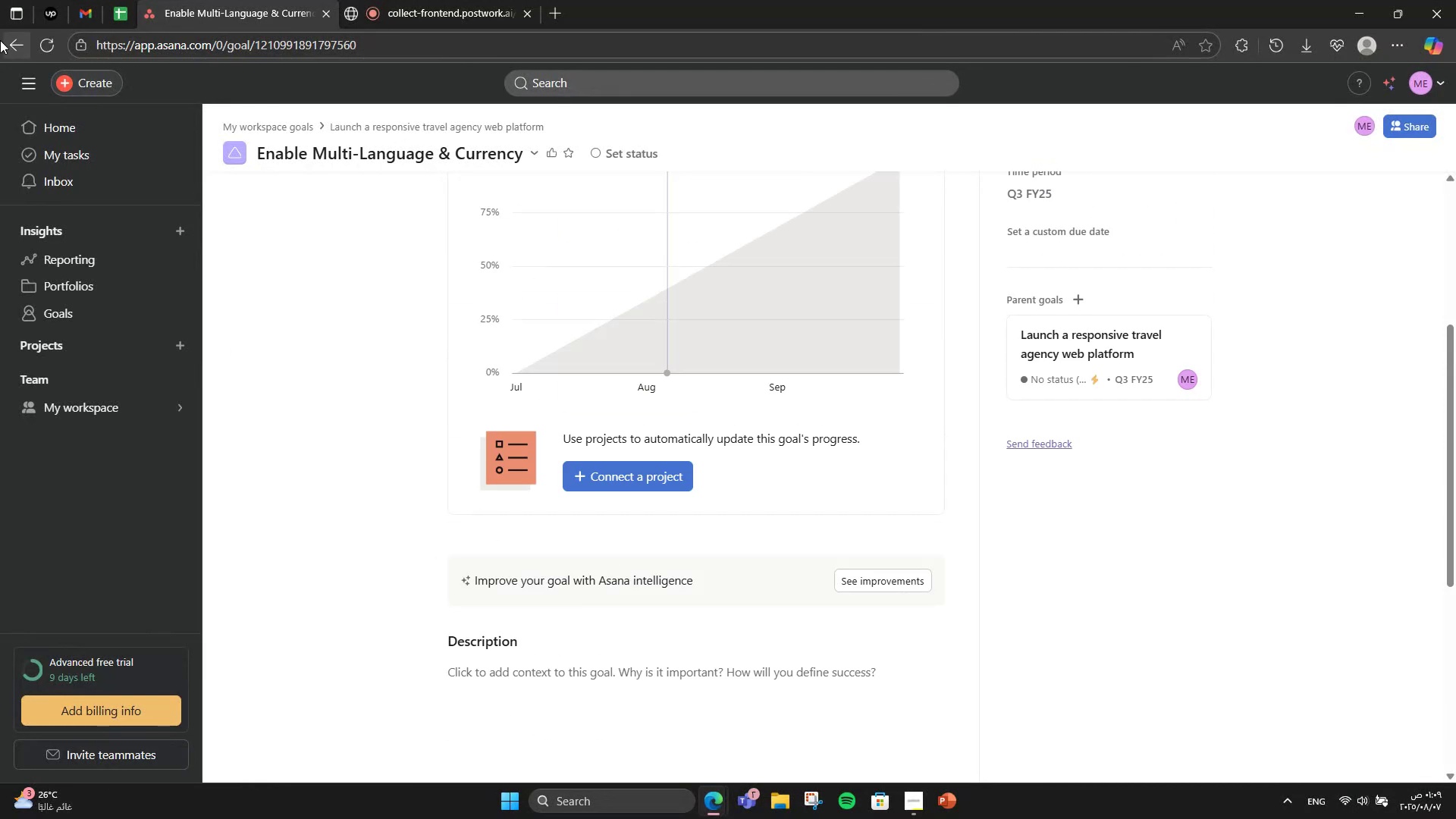 
left_click([0, 40])
 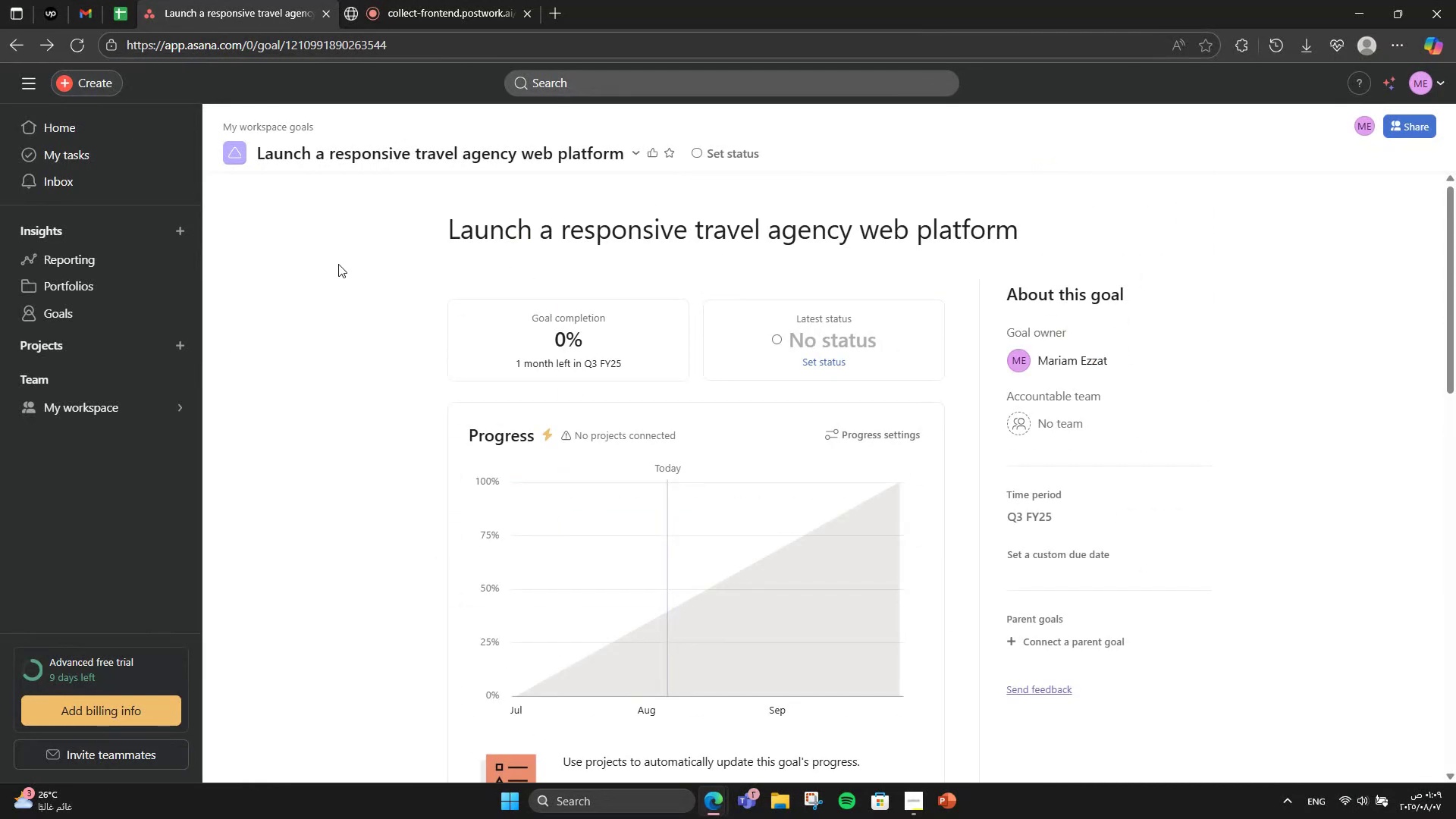 
scroll: coordinate [476, 485], scroll_direction: down, amount: 11.0
 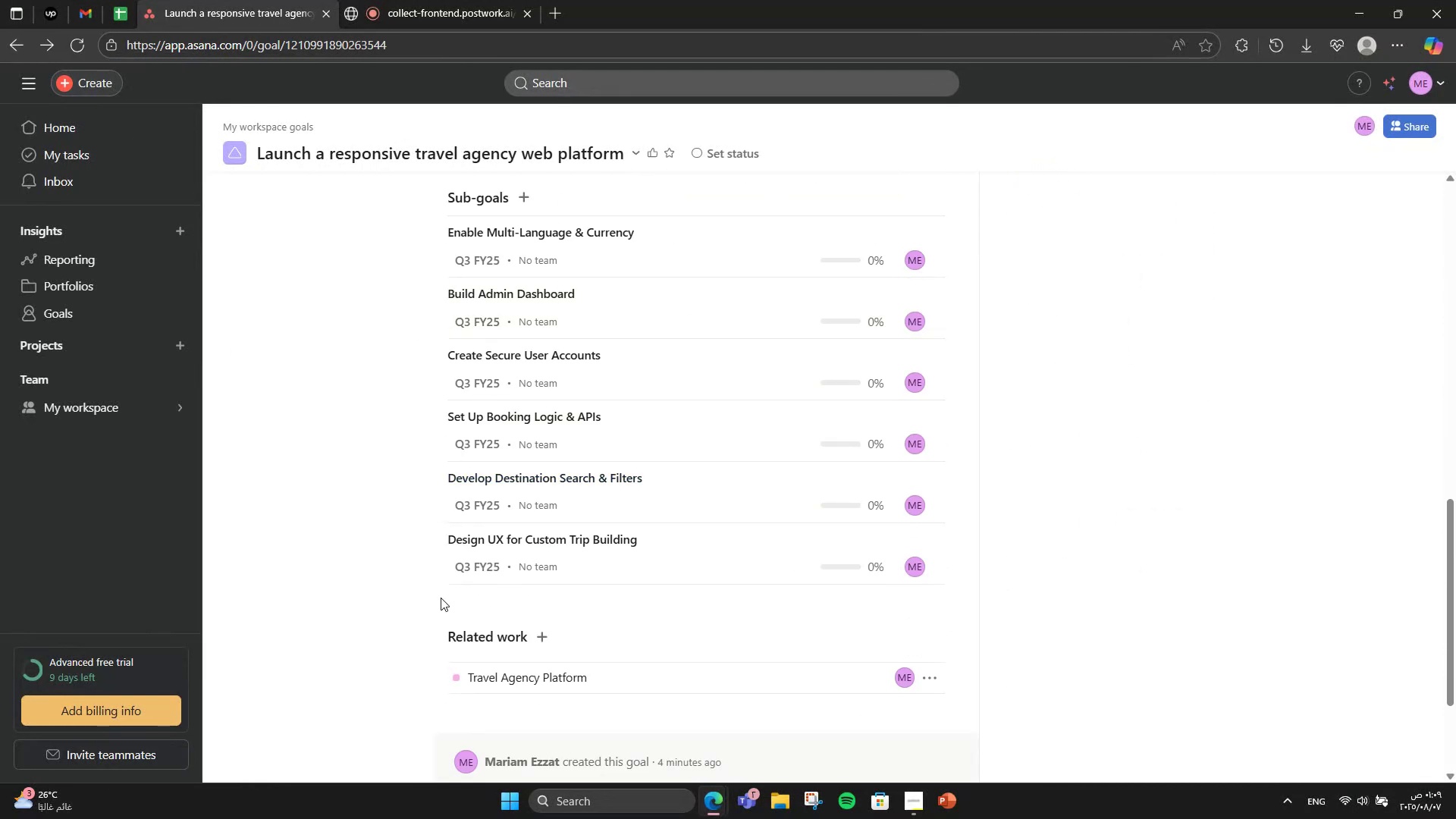 
scroll: coordinate [441, 598], scroll_direction: up, amount: 1.0
 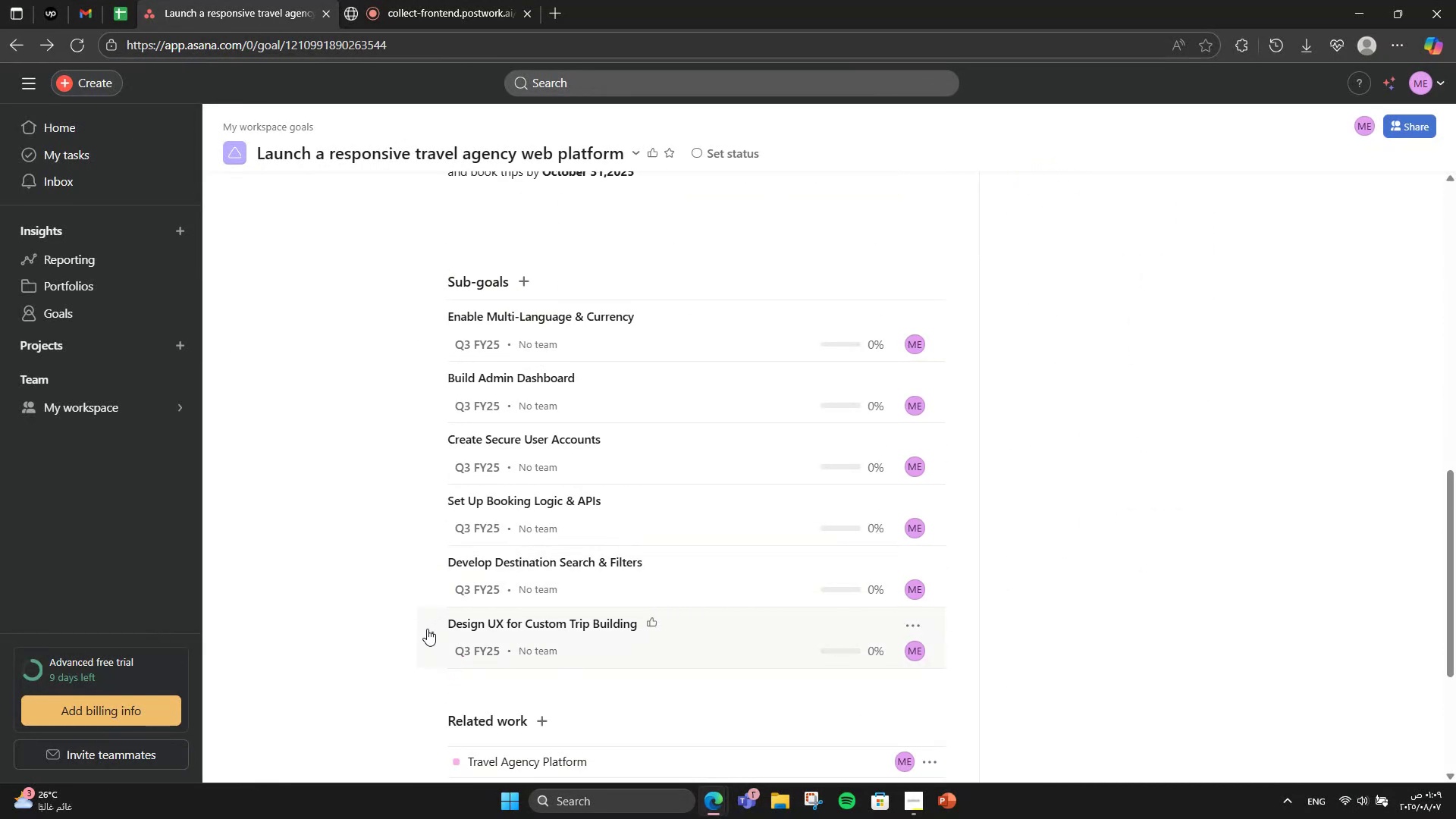 
left_click_drag(start_coordinate=[427, 629], to_coordinate=[450, 351])
 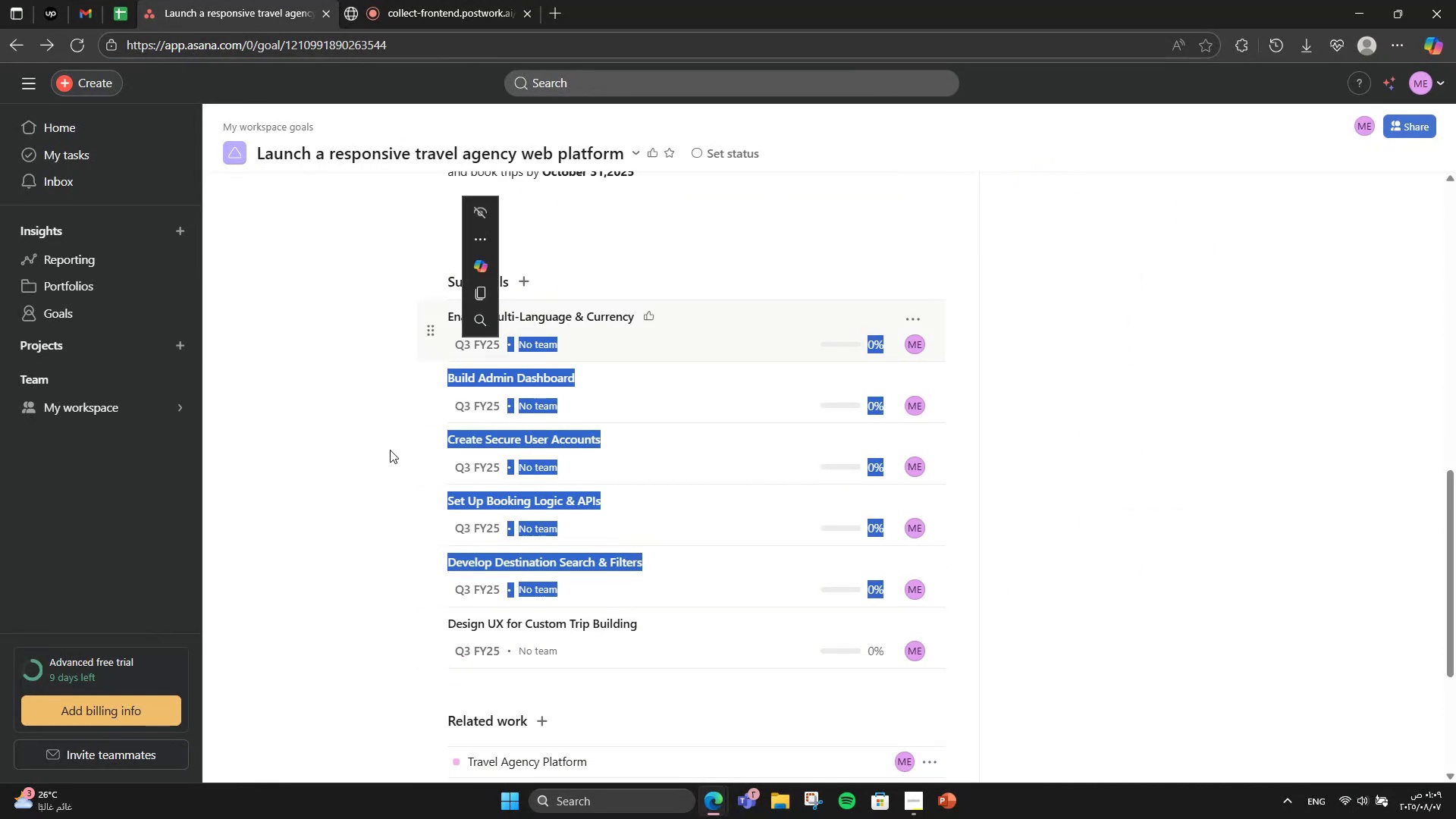 
left_click([390, 450])
 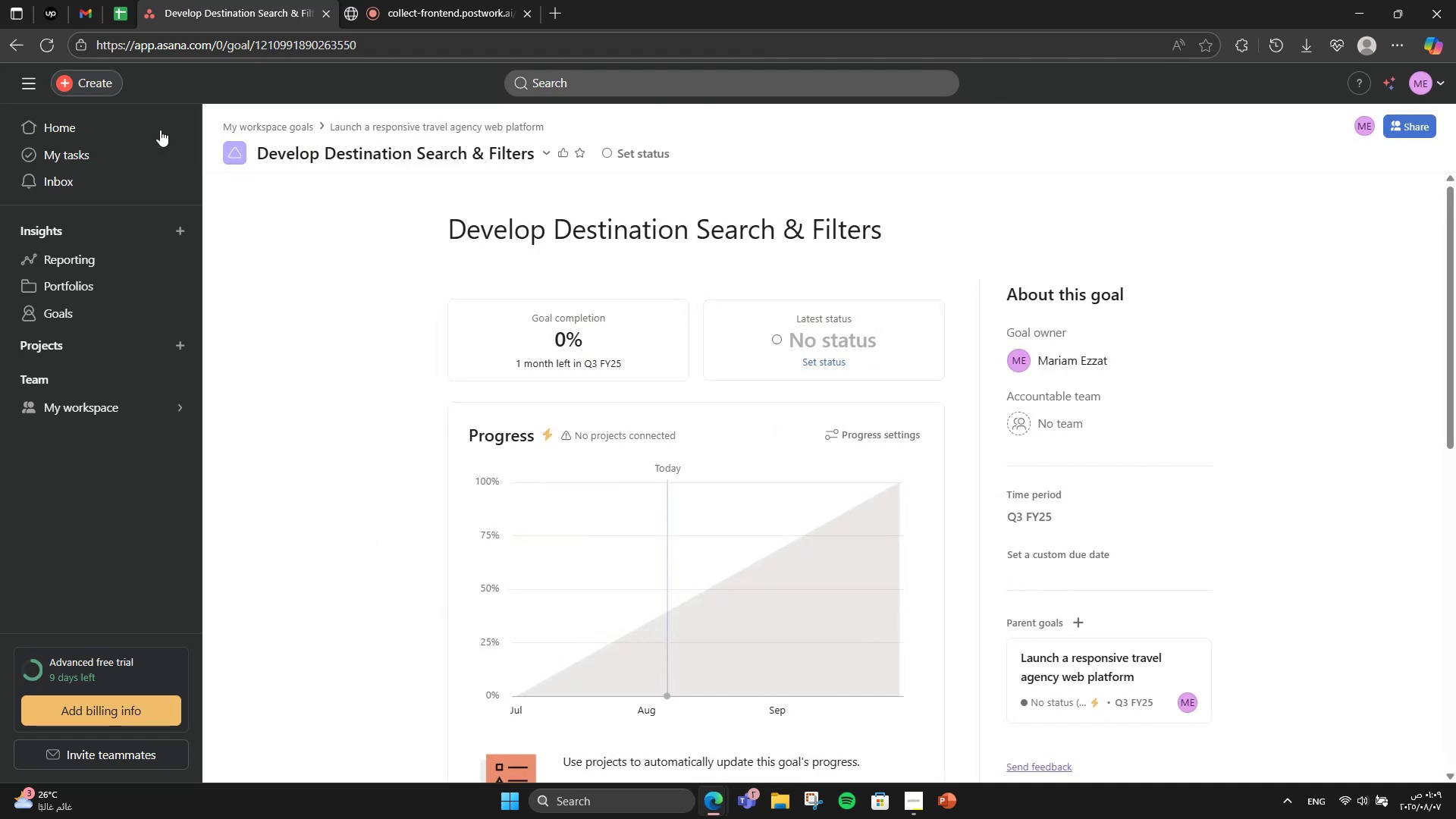 
left_click([4, 47])
 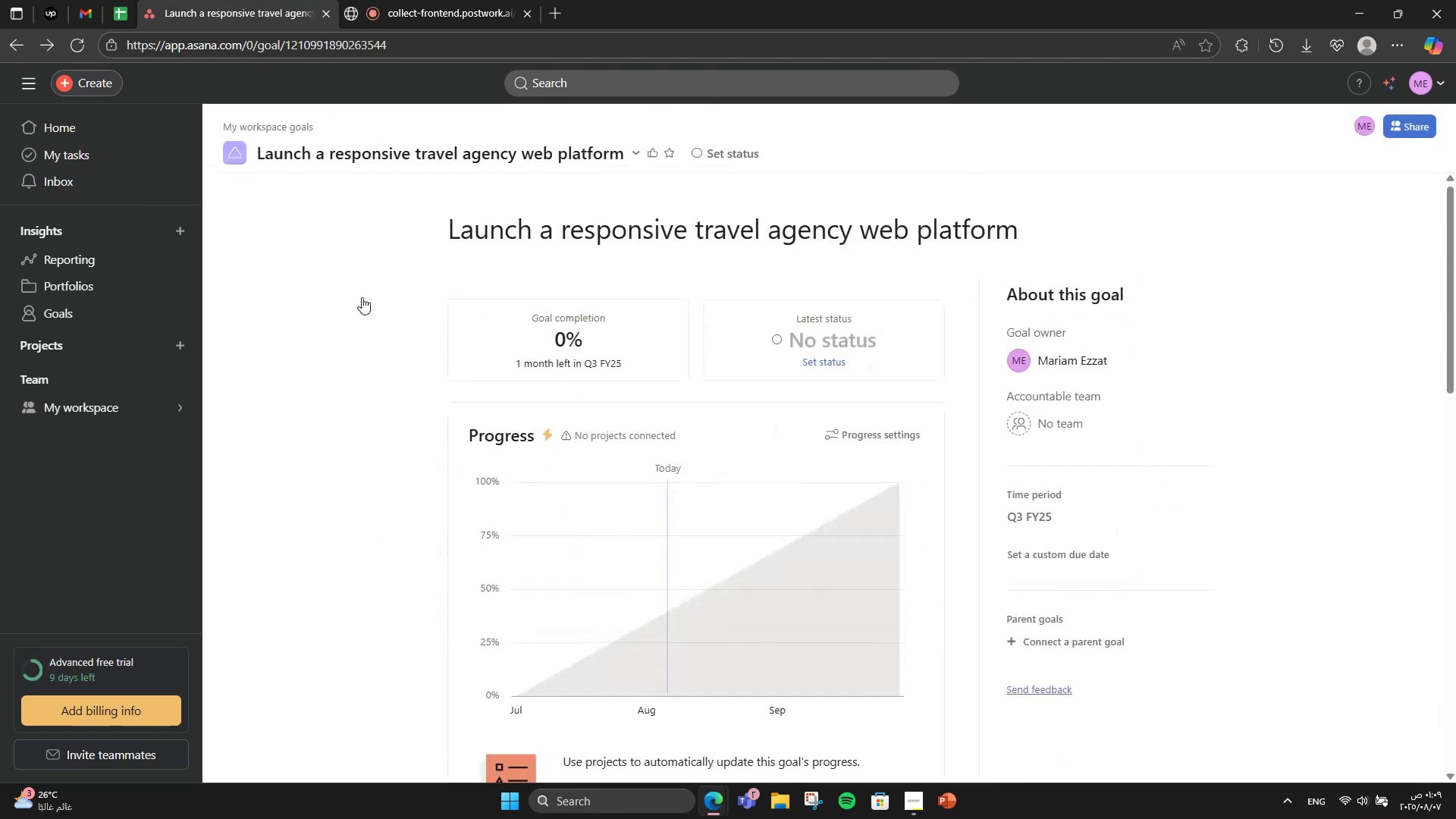 
scroll: coordinate [567, 402], scroll_direction: down, amount: 12.0
 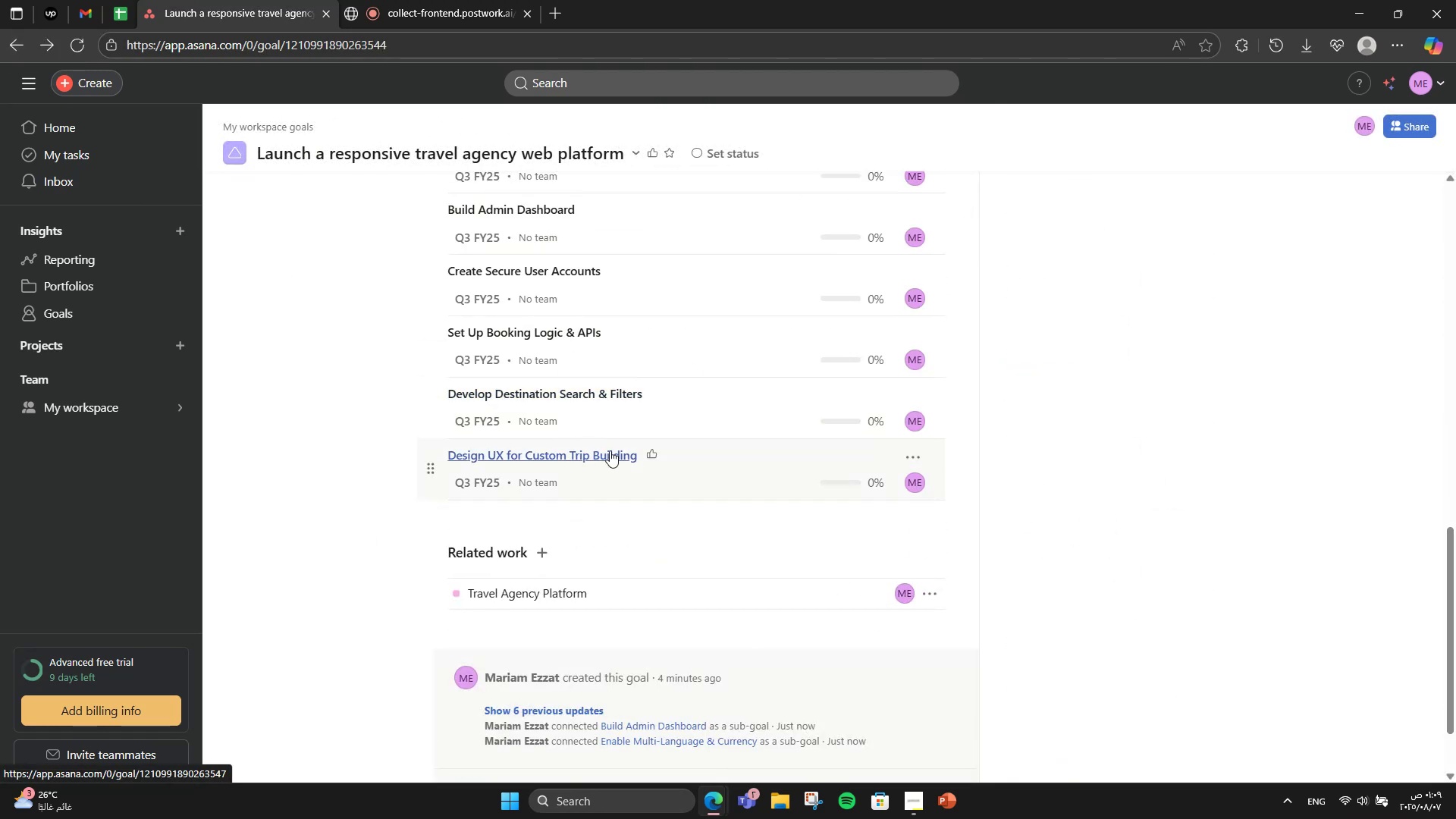 
left_click([610, 450])
 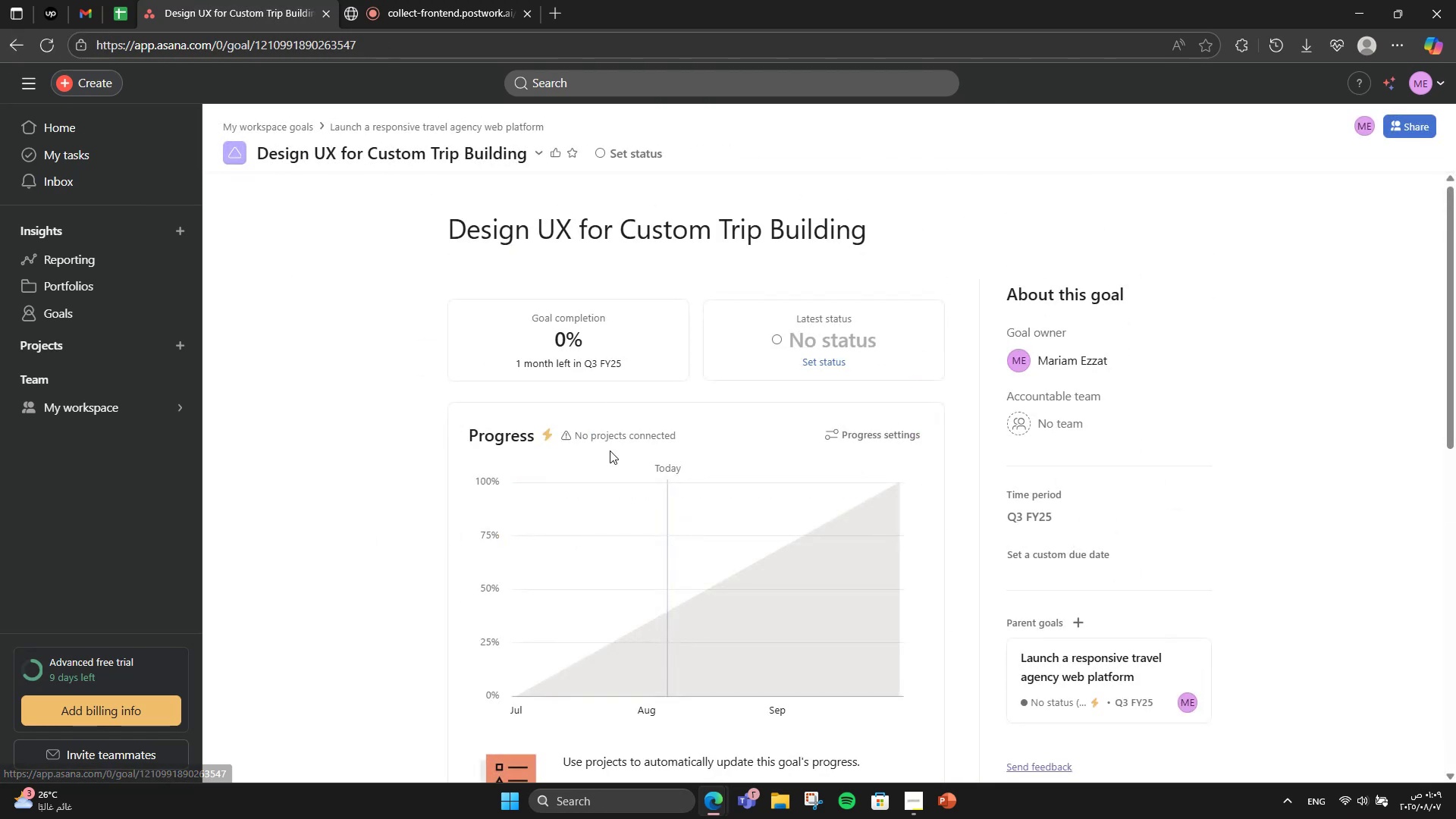 
scroll: coordinate [612, 416], scroll_direction: down, amount: 11.0
 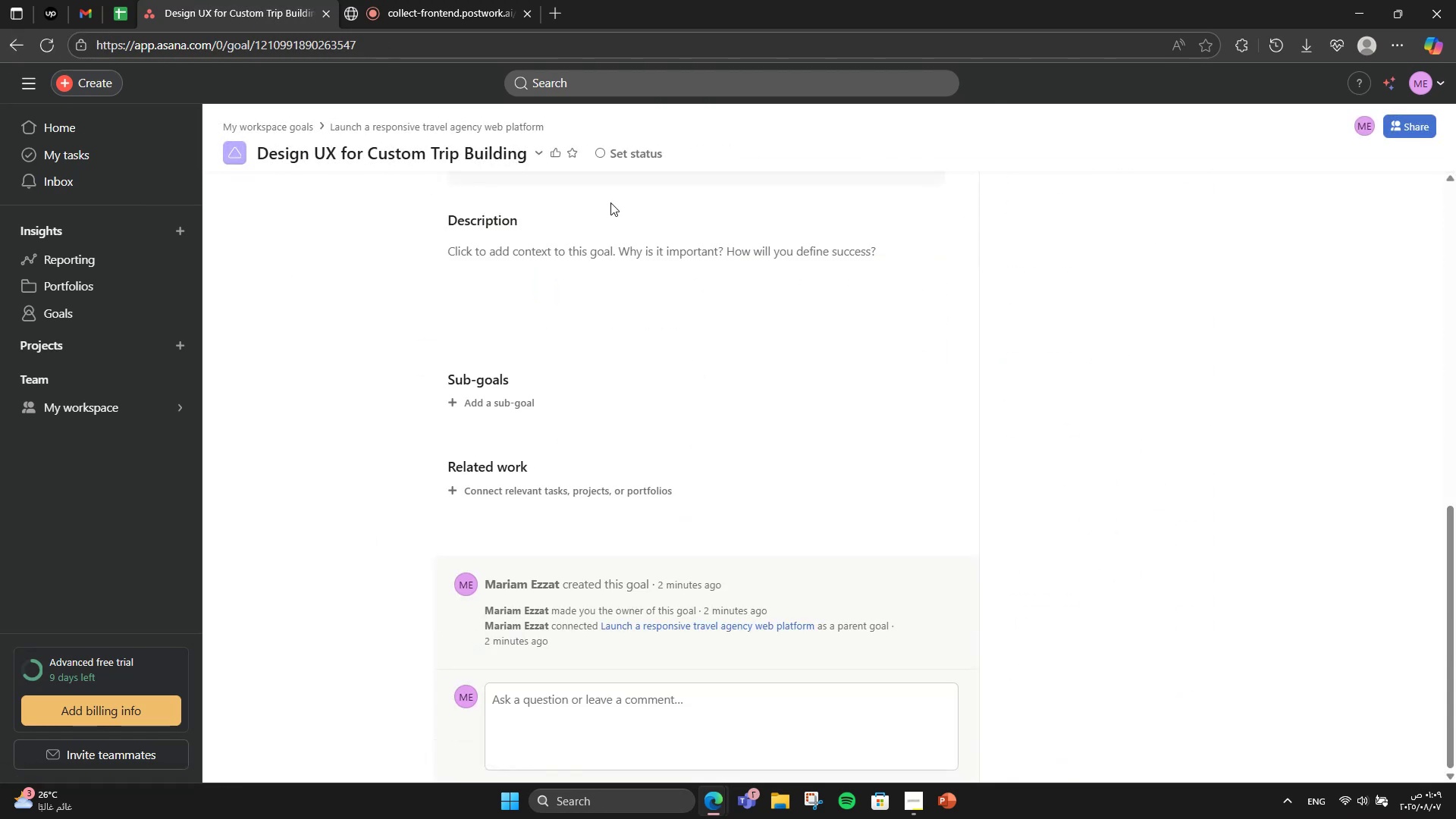 
left_click([593, 284])
 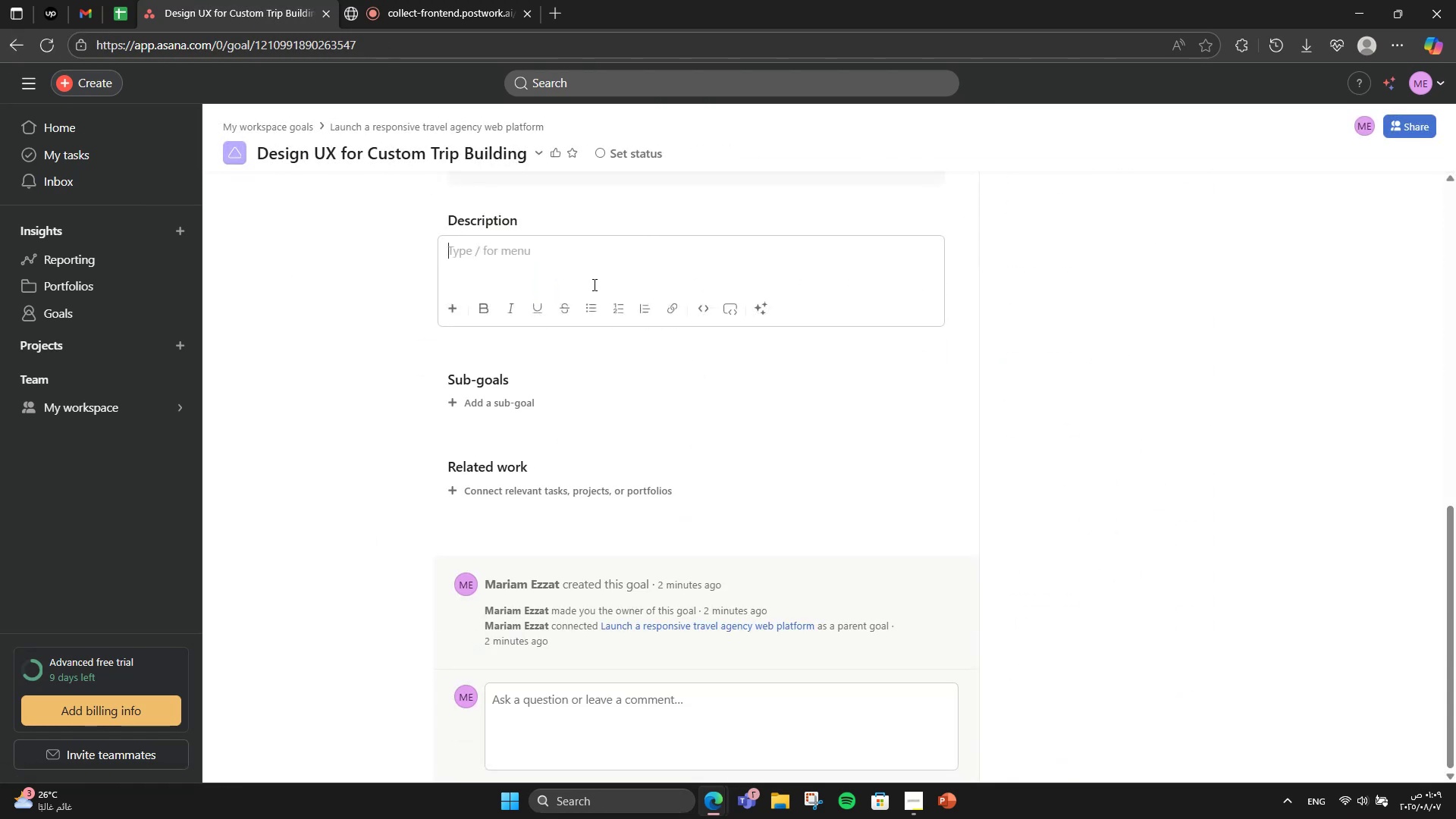 
type(Let users compine flights,)
 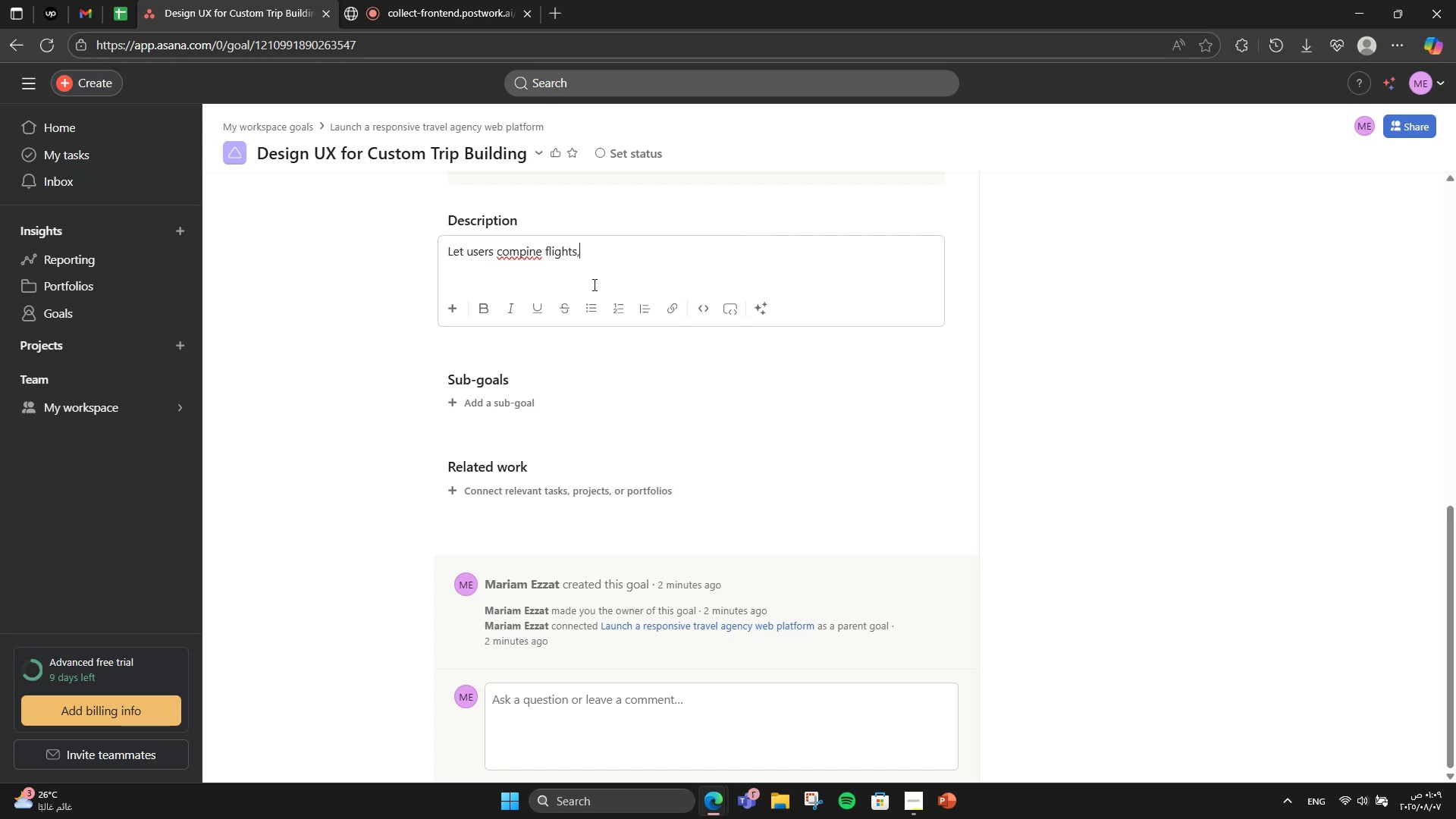 
hold_key(key=ArrowLeft, duration=0.66)
 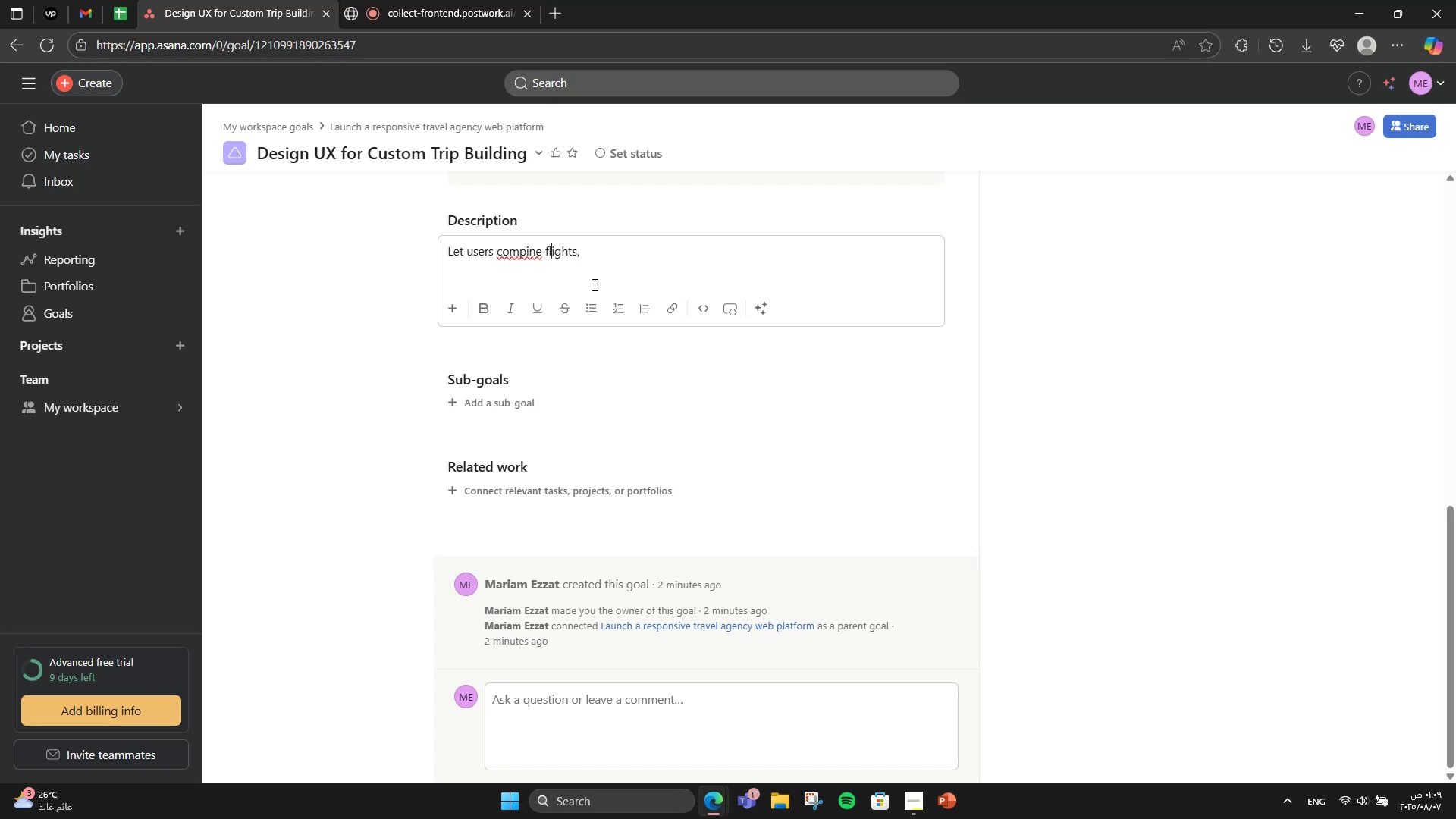 
key(ArrowLeft)
 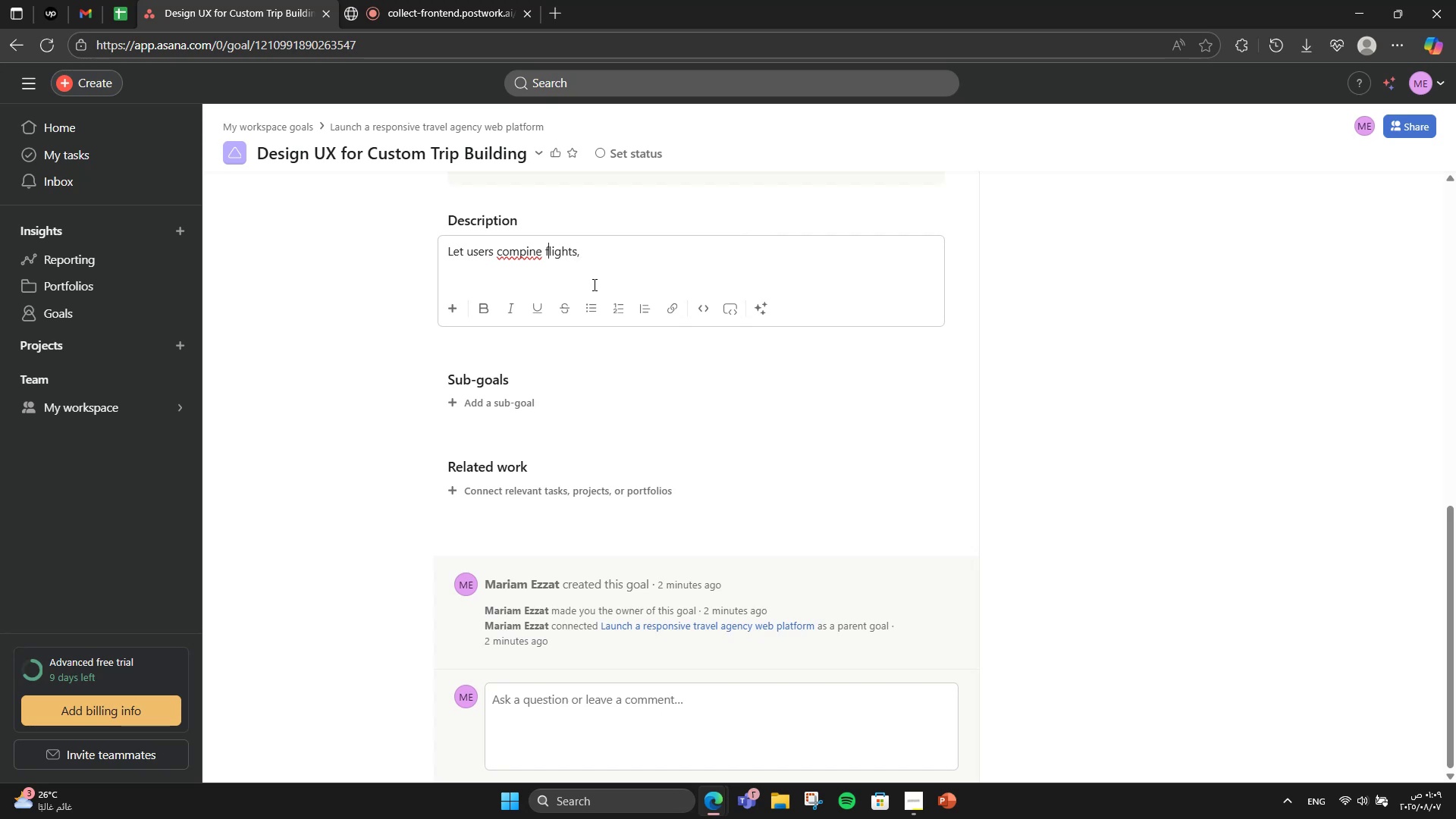 
key(ArrowLeft)
 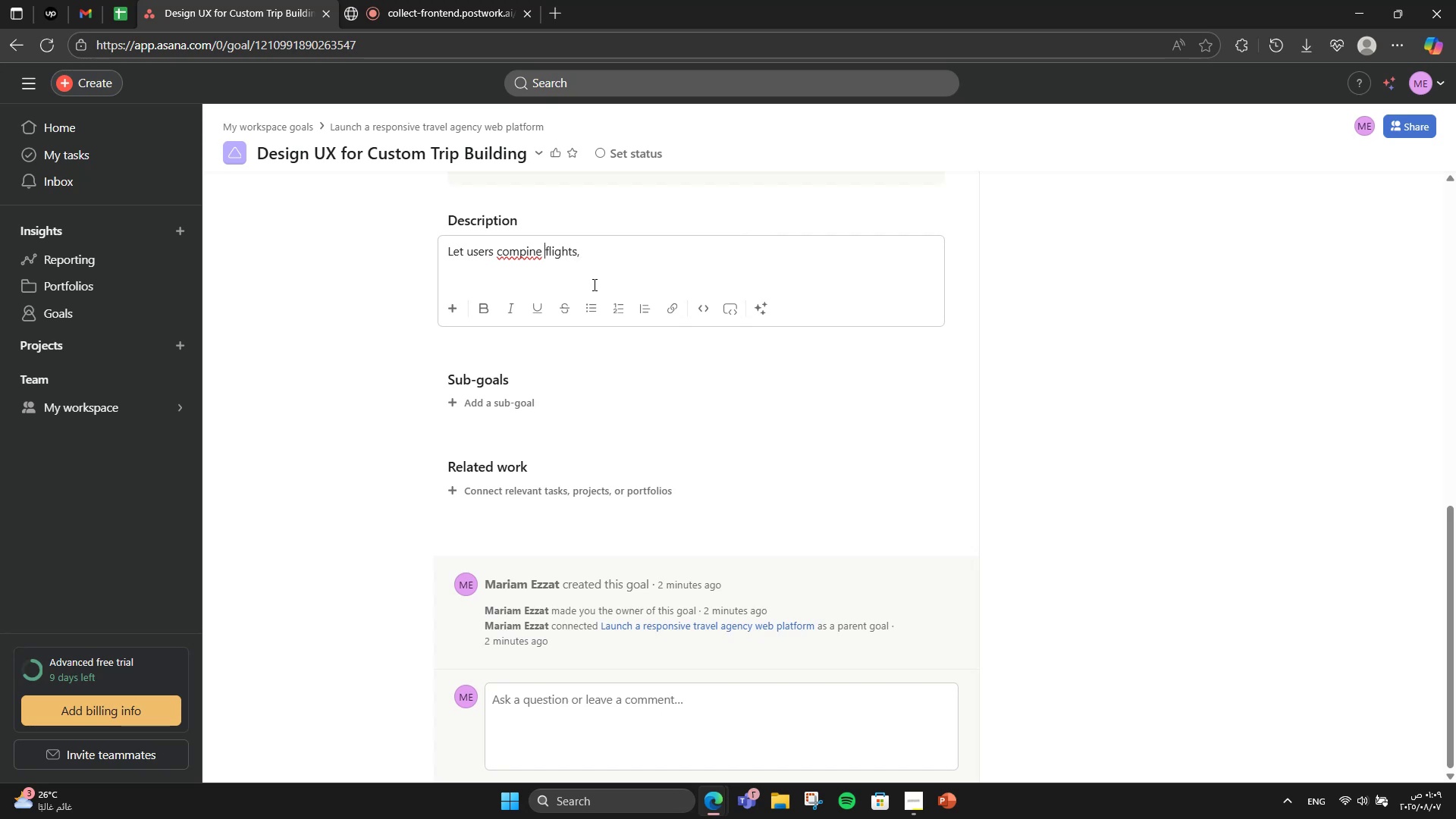 
key(ArrowLeft)
 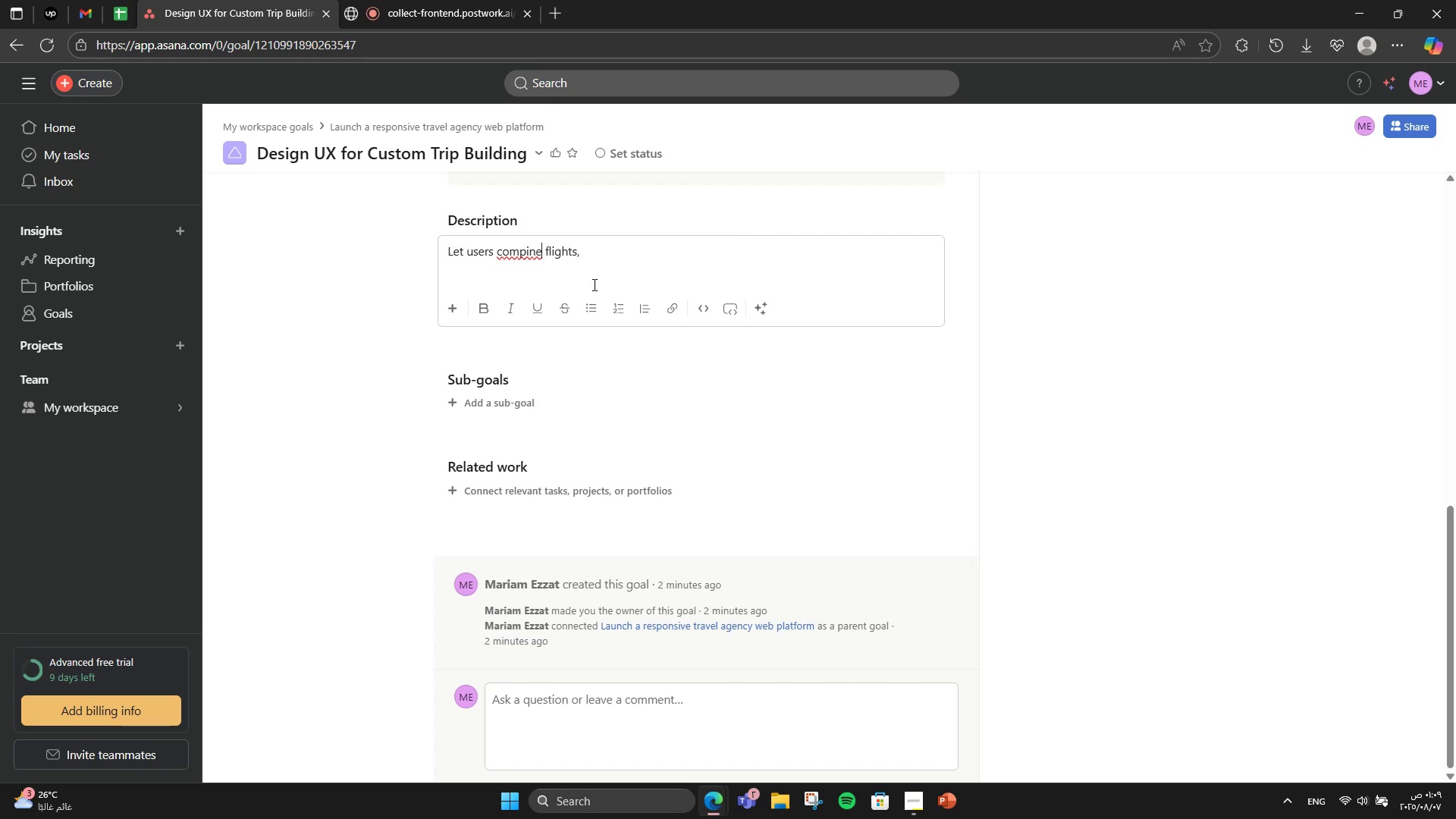 
key(ArrowLeft)
 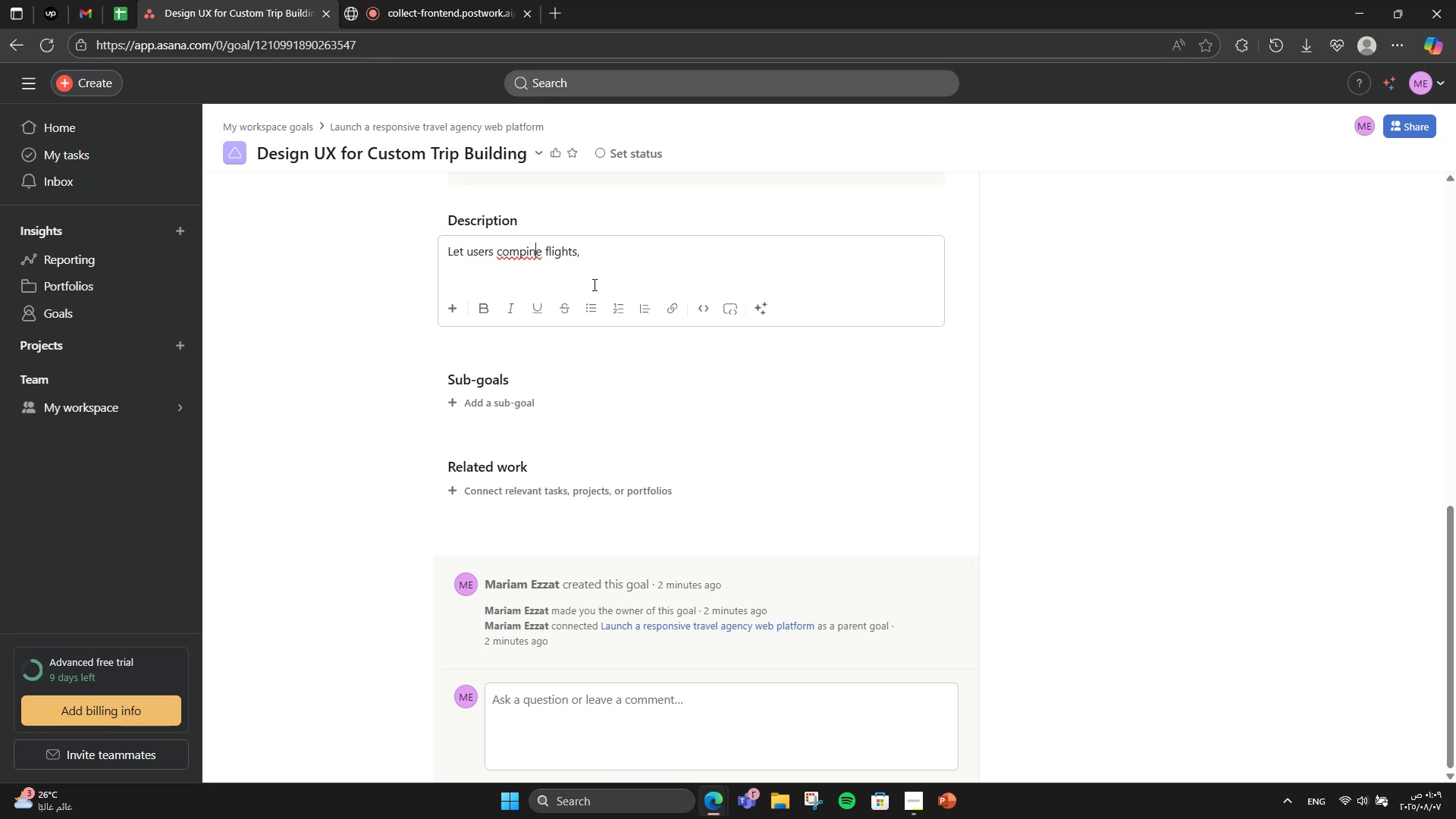 
key(ArrowLeft)
 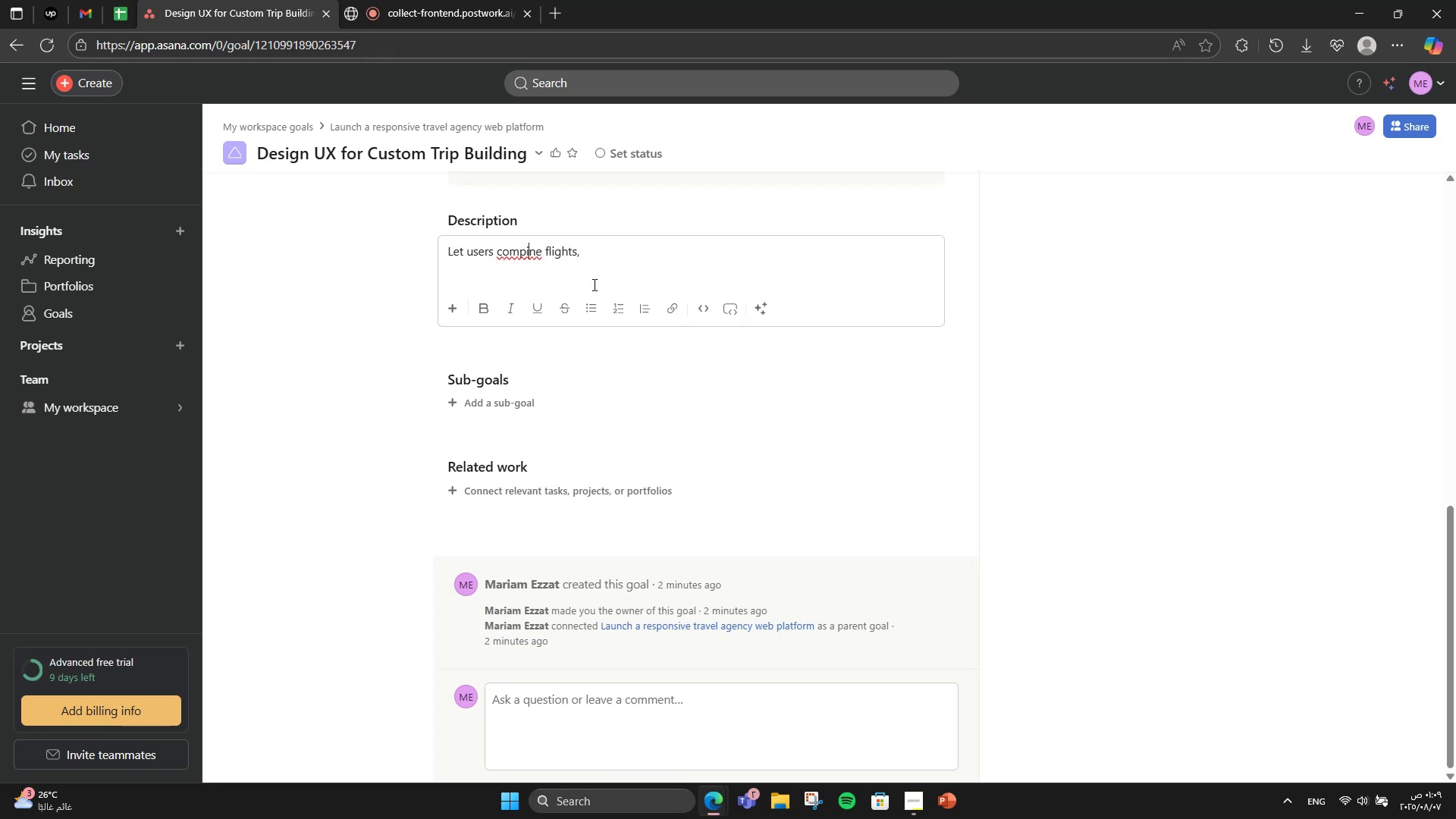 
key(ArrowLeft)
 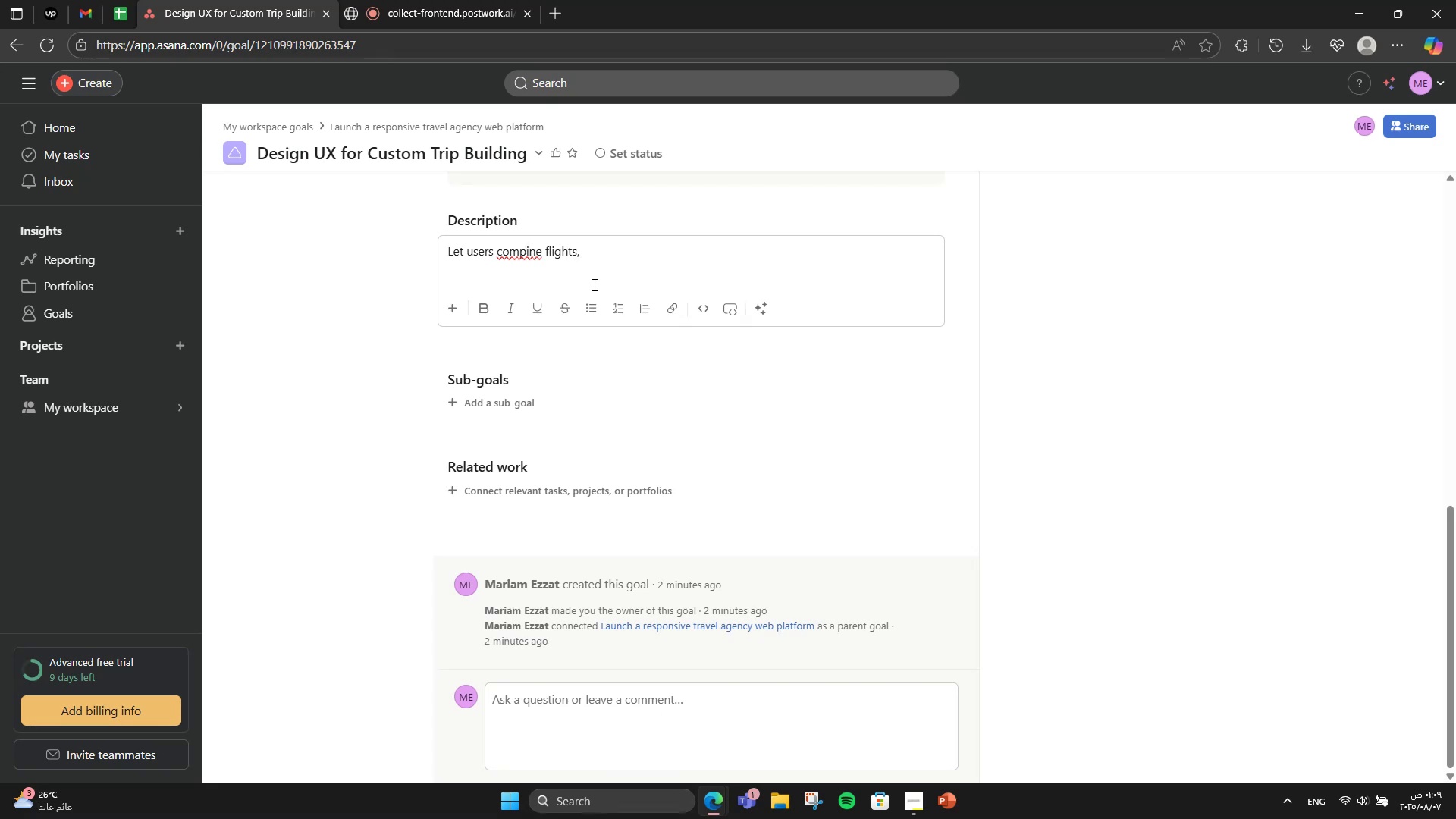 
key(Backspace)
type(b hotels)
 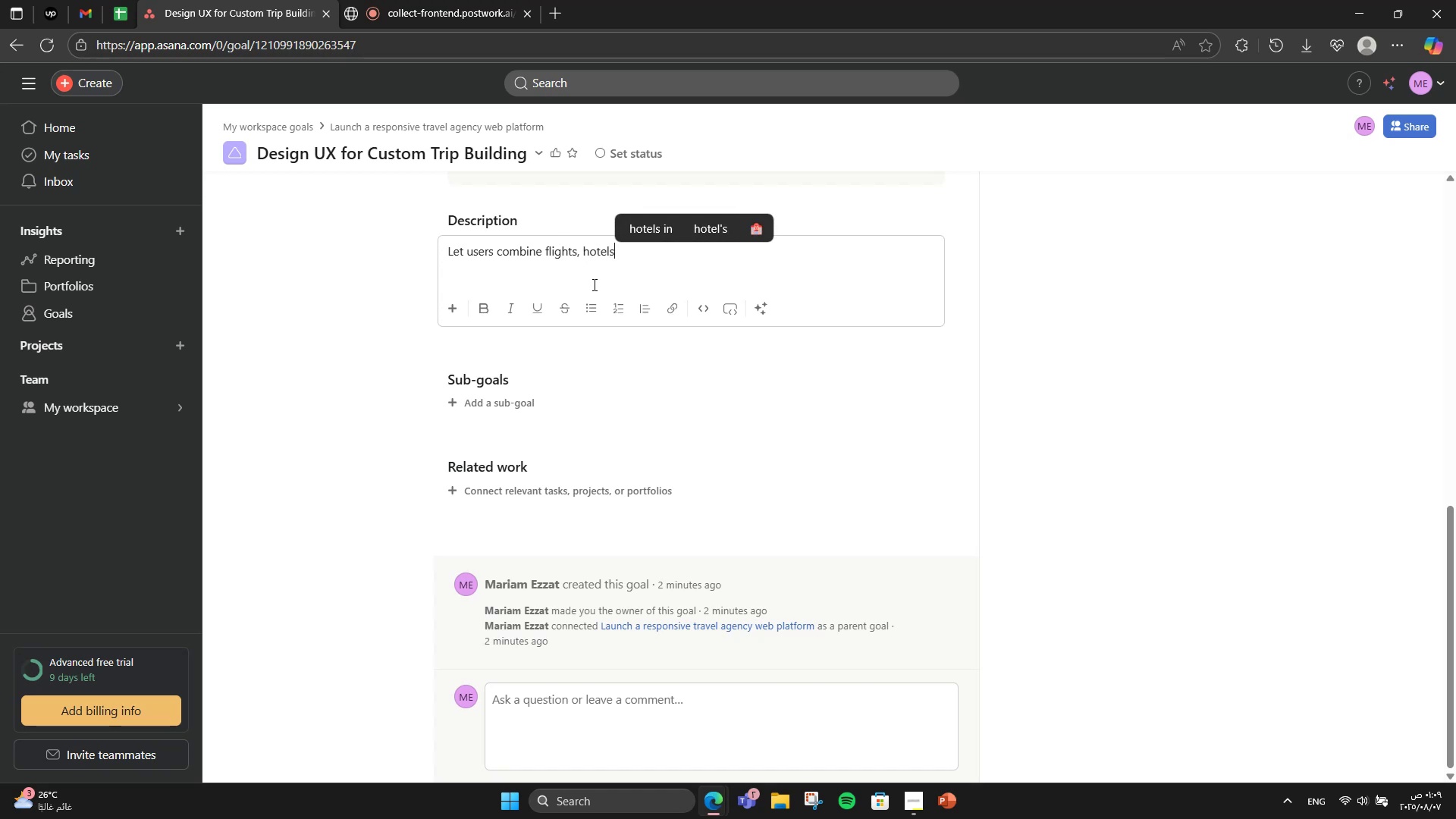 
hold_key(key=ArrowRight, duration=1.42)
 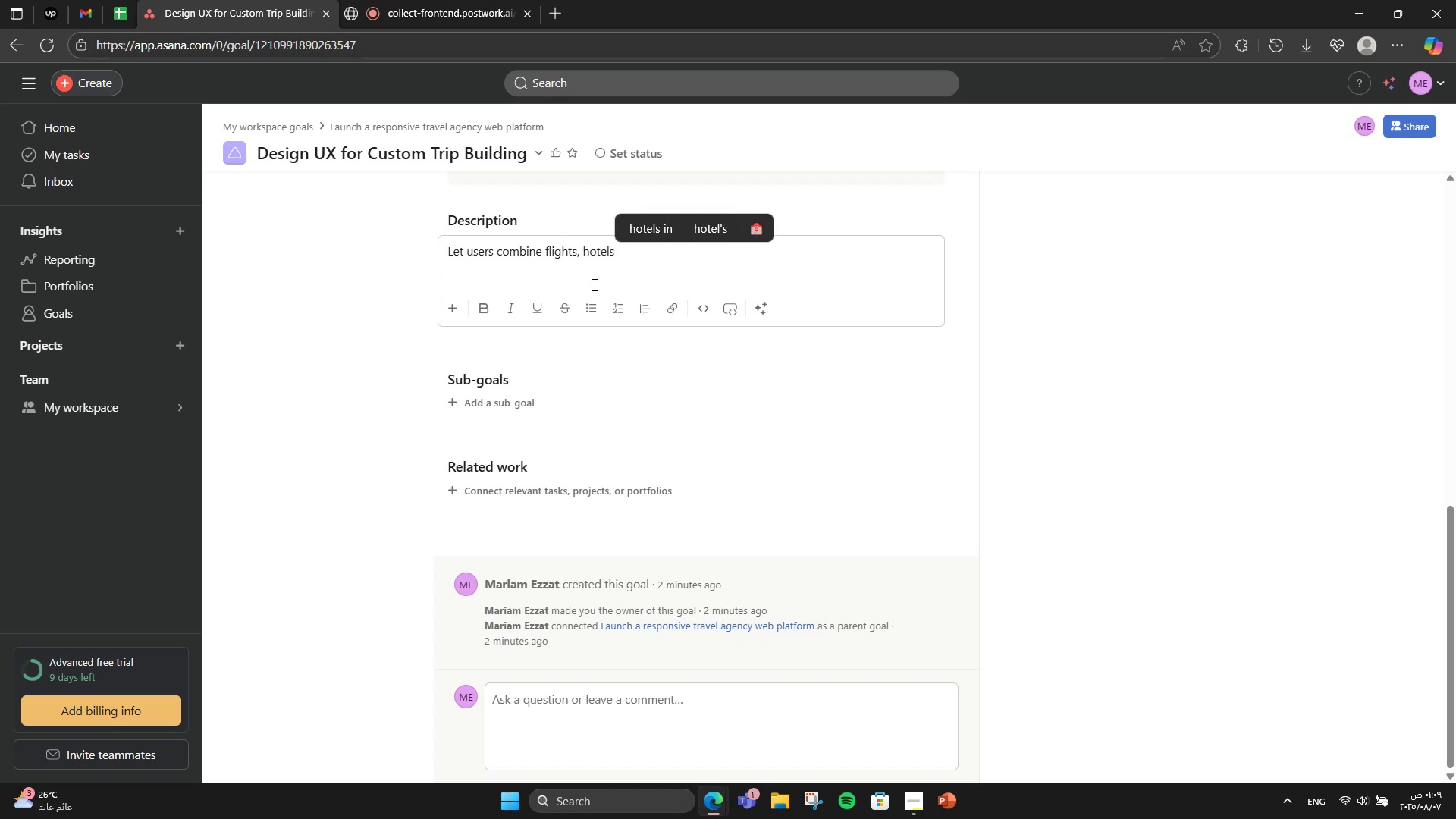 
type(, and excu)
 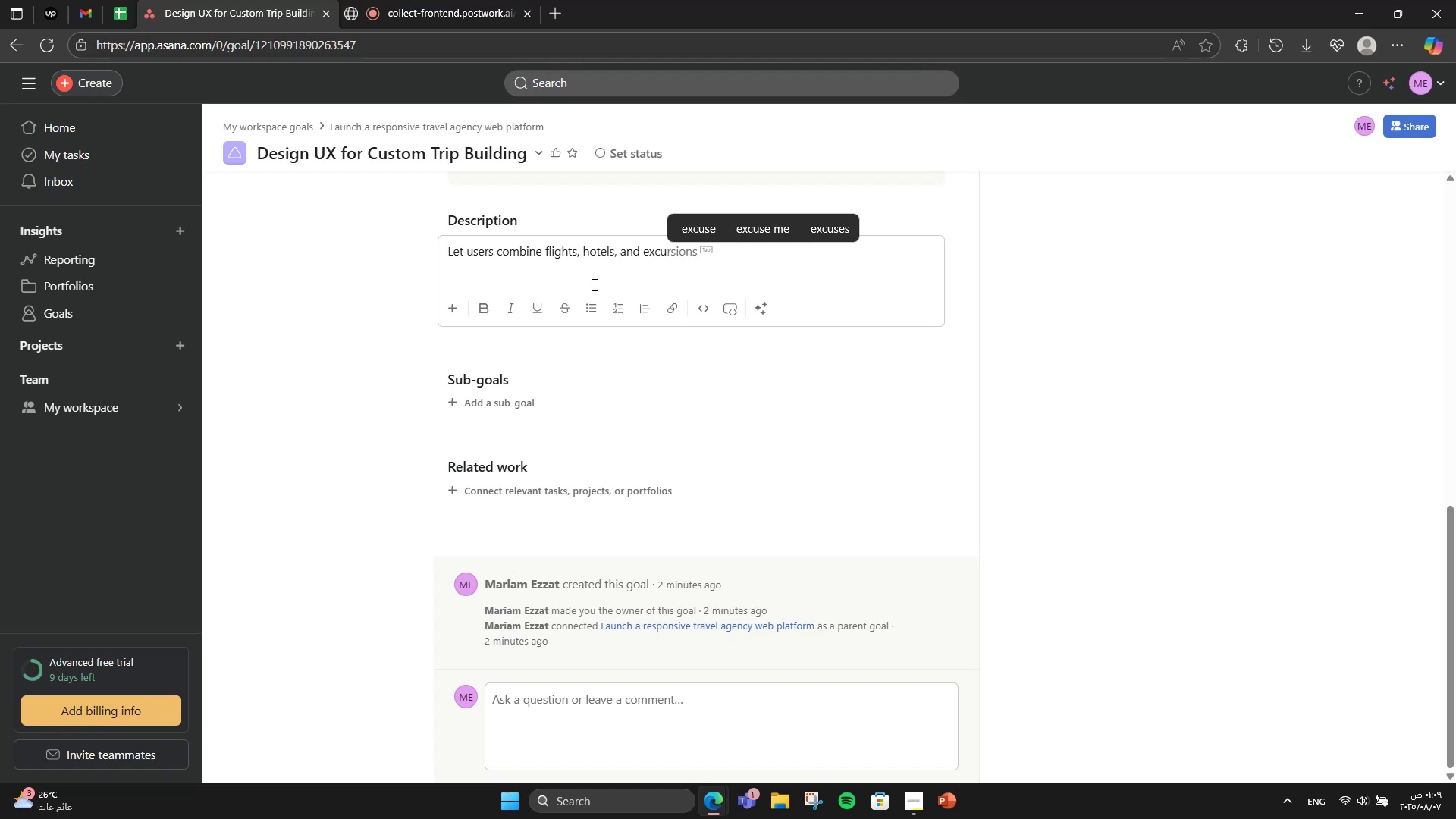 
key(ArrowRight)
 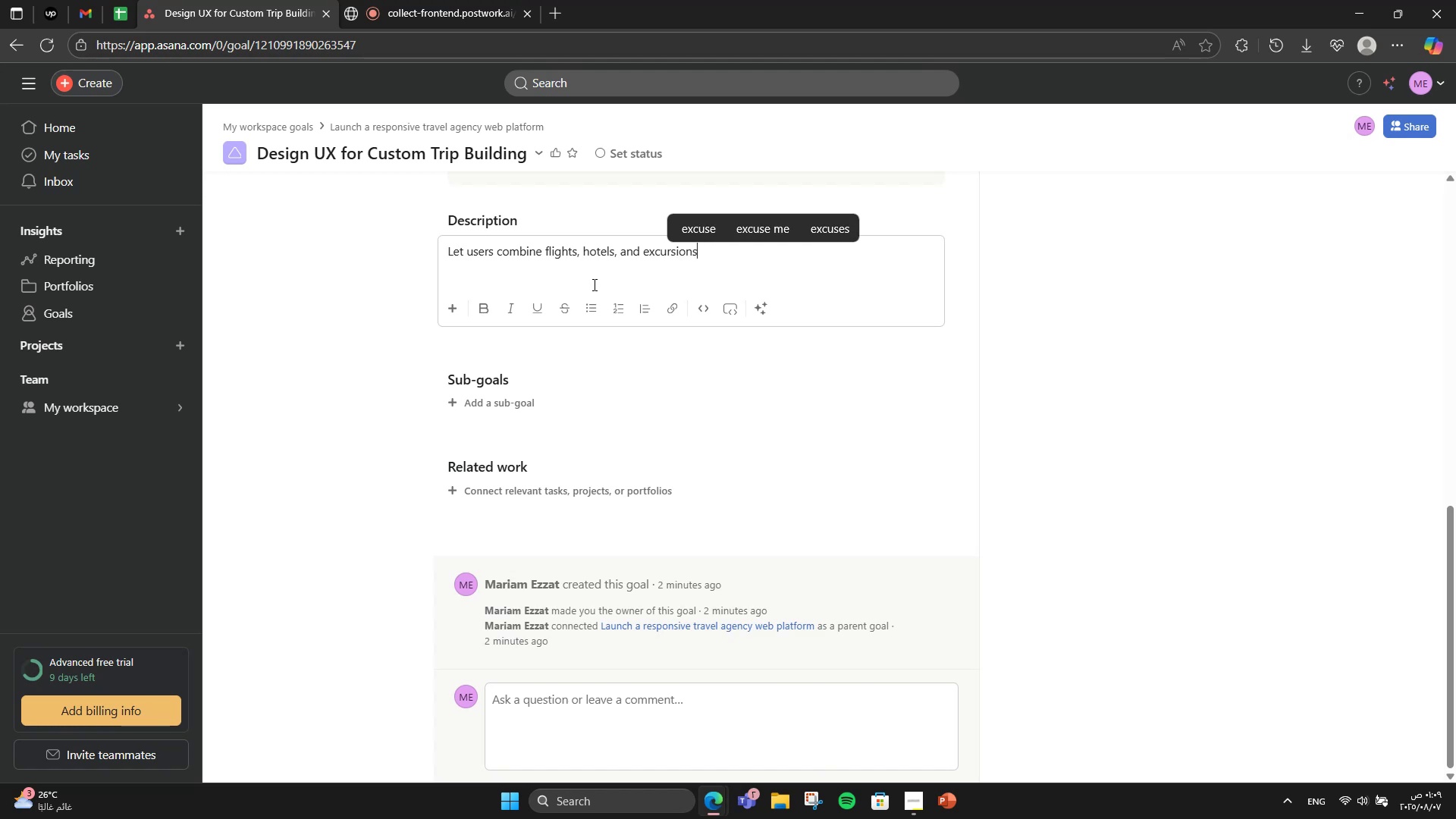 
type( into a package.)
 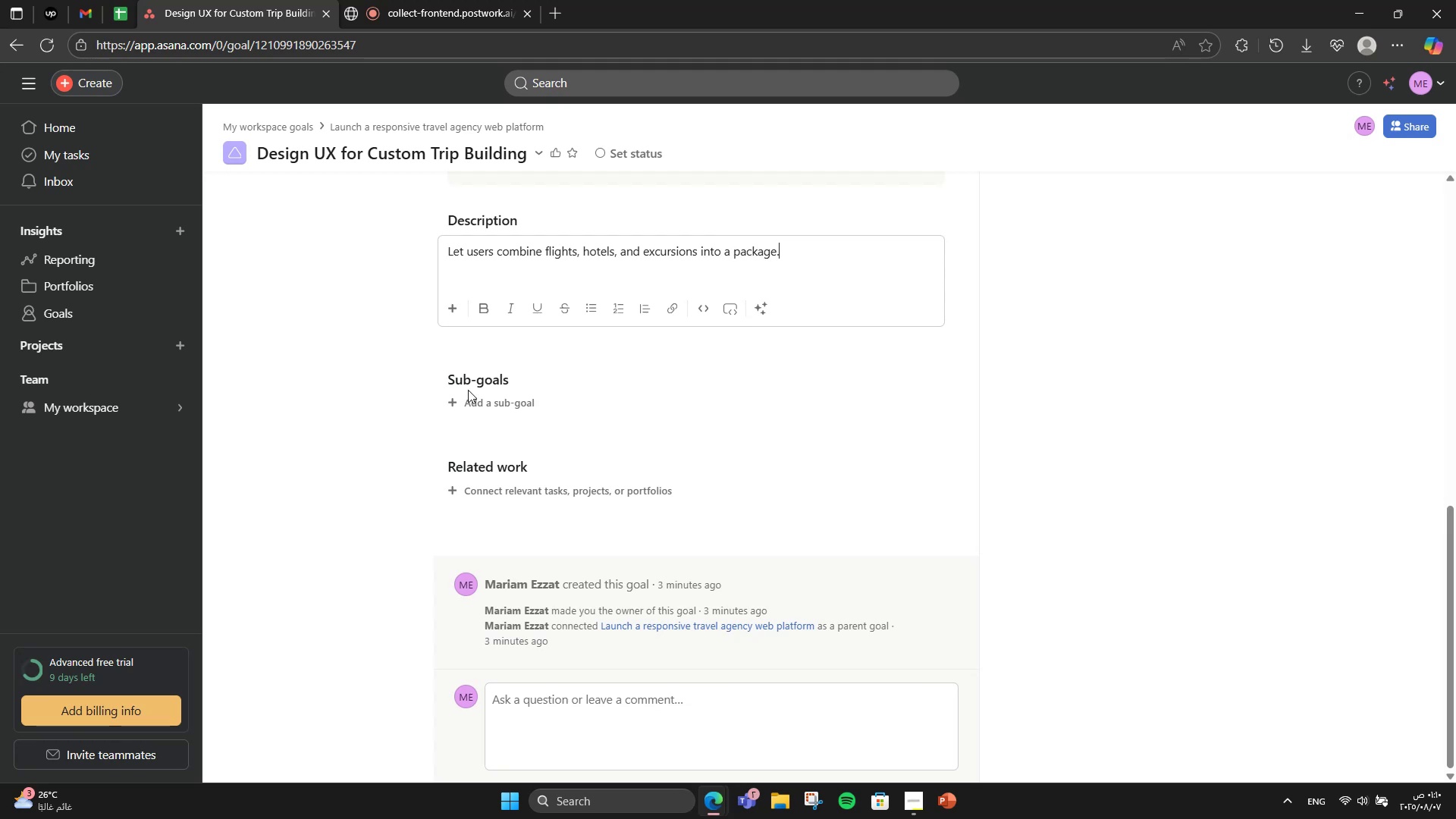 
left_click([393, 390])
 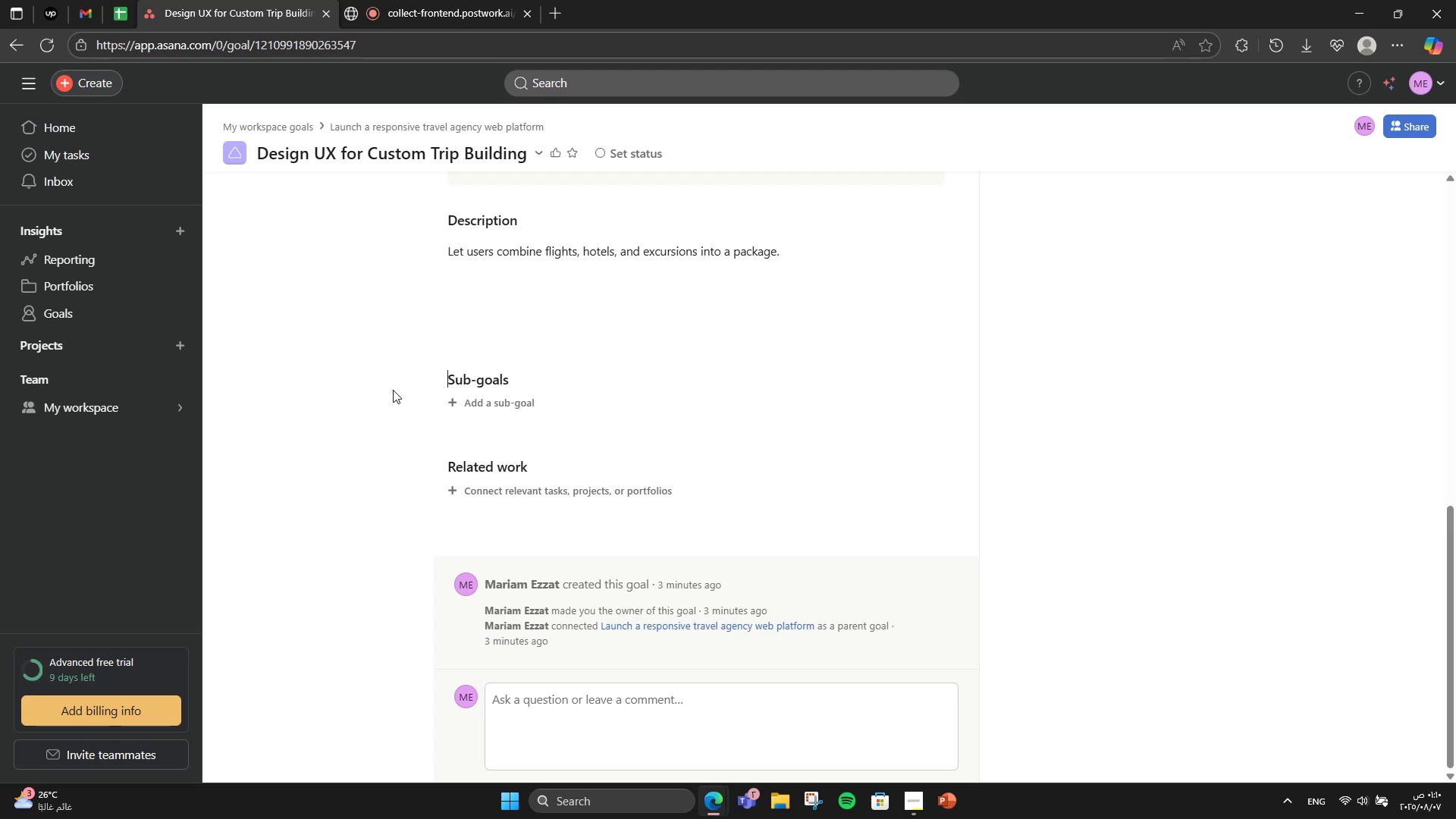 
scroll: coordinate [393, 389], scroll_direction: up, amount: 7.0
 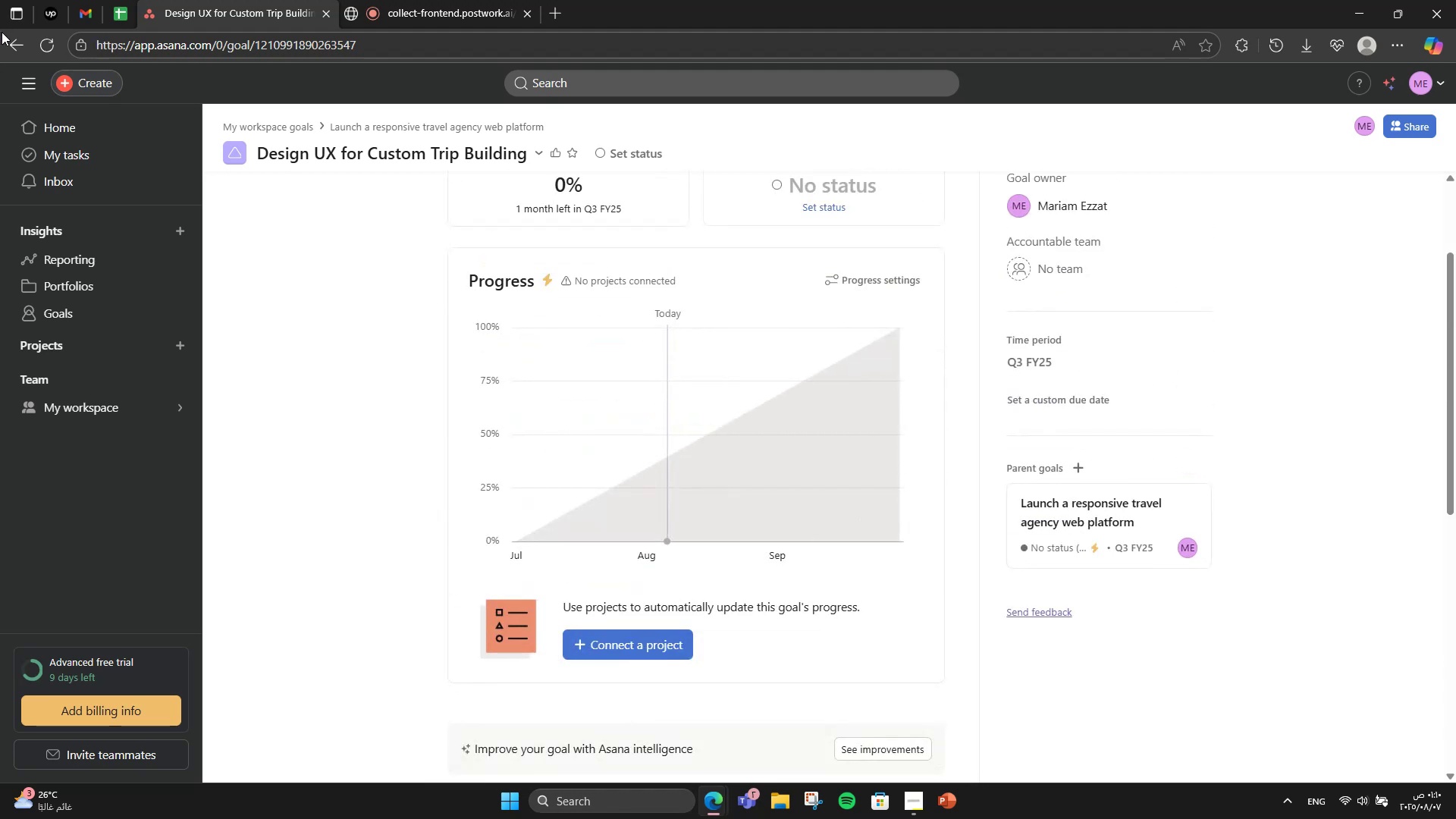 
left_click([9, 36])
 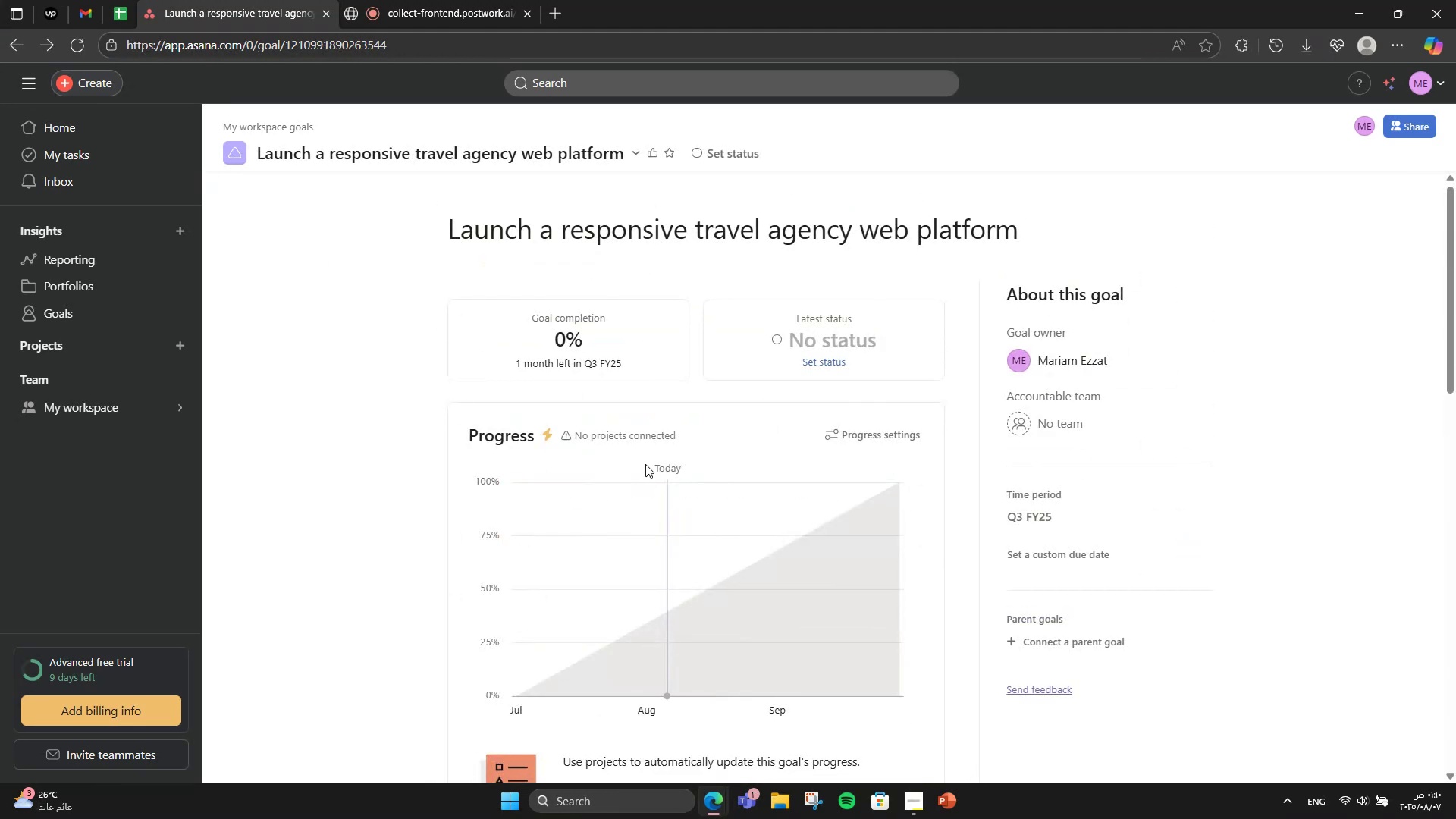 
scroll: coordinate [645, 464], scroll_direction: down, amount: 9.0
 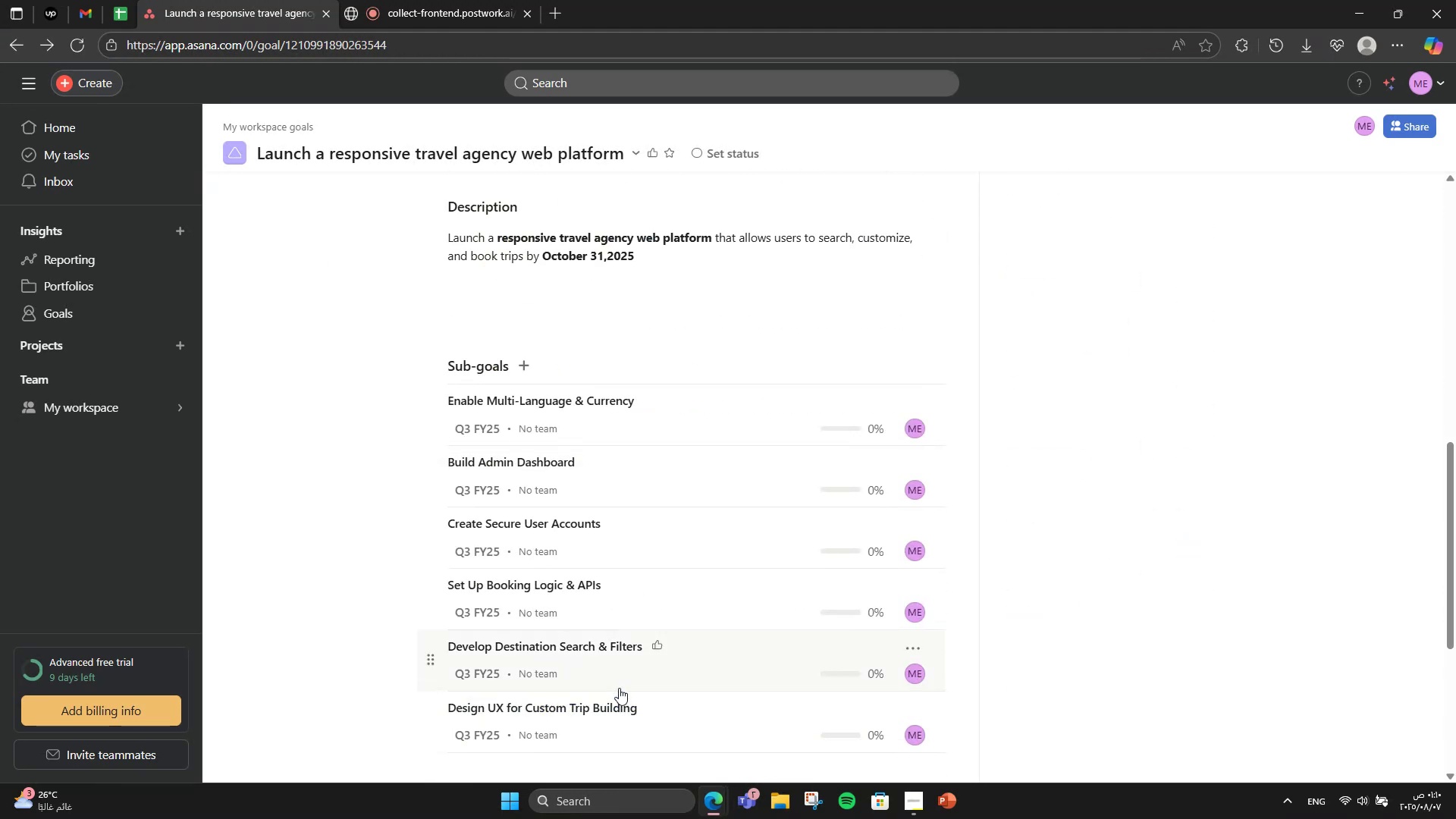 
left_click([620, 682])
 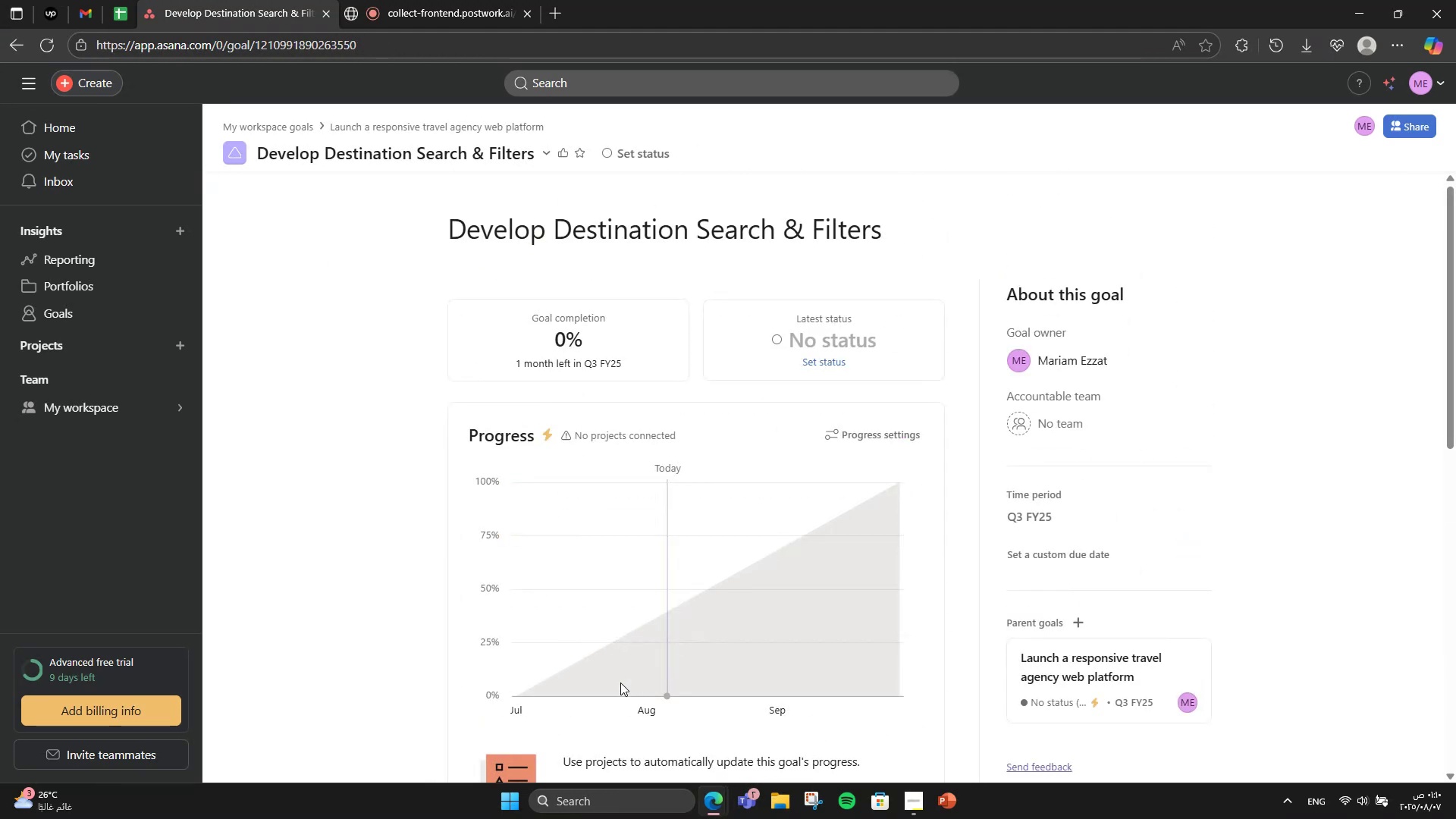 
scroll: coordinate [589, 553], scroll_direction: down, amount: 8.0
 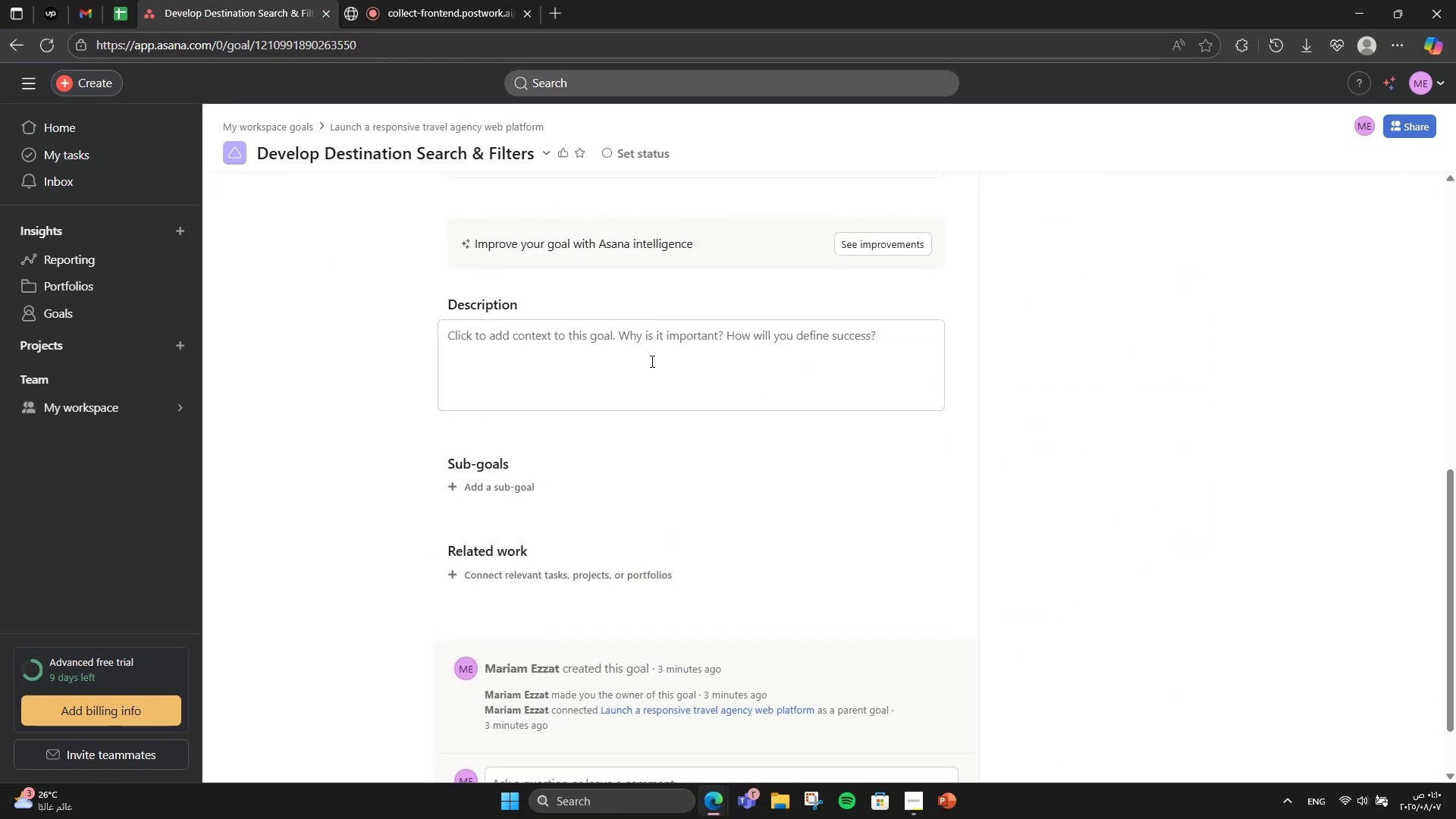 
left_click([651, 361])
 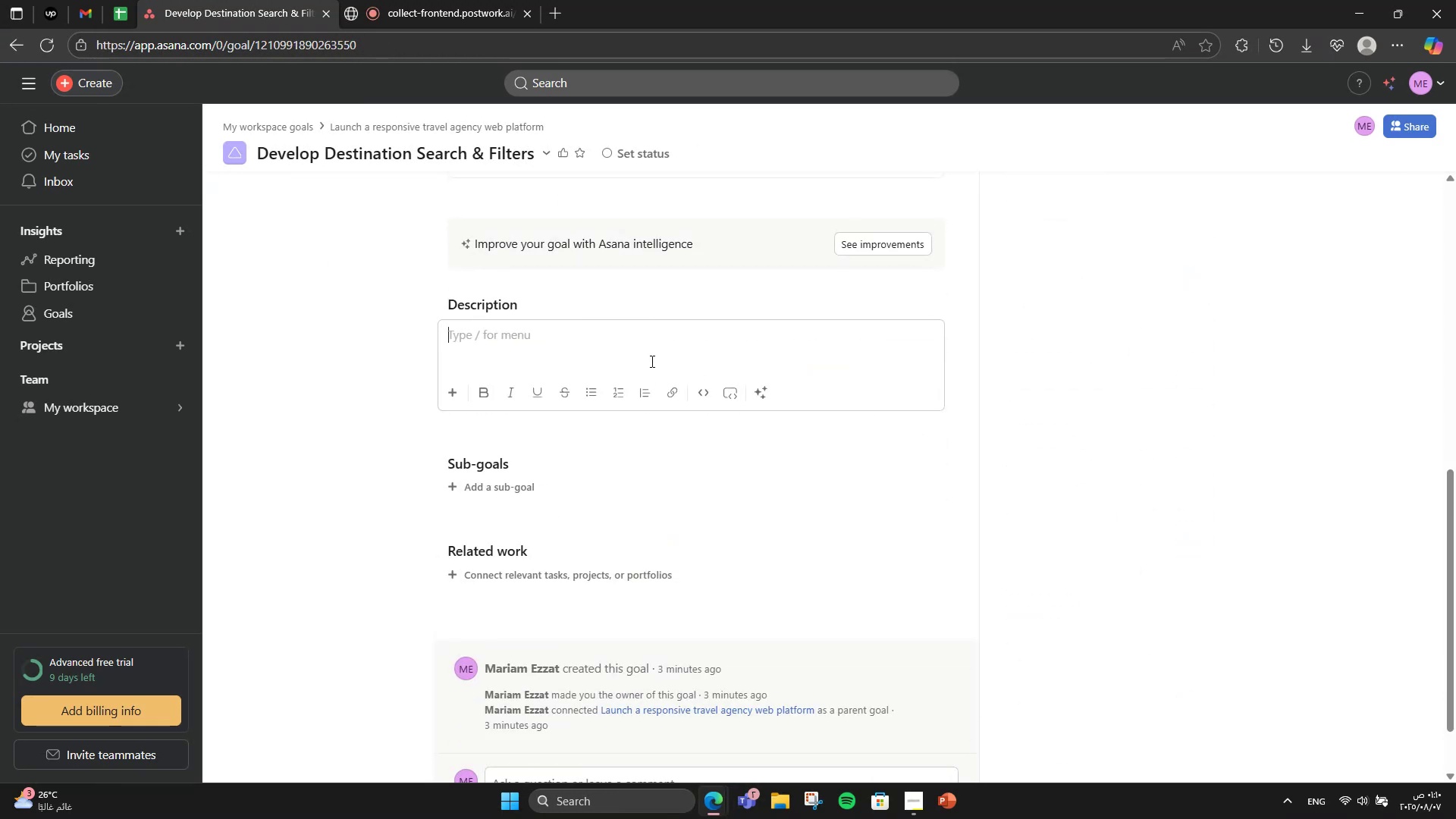 
type(Imple)
 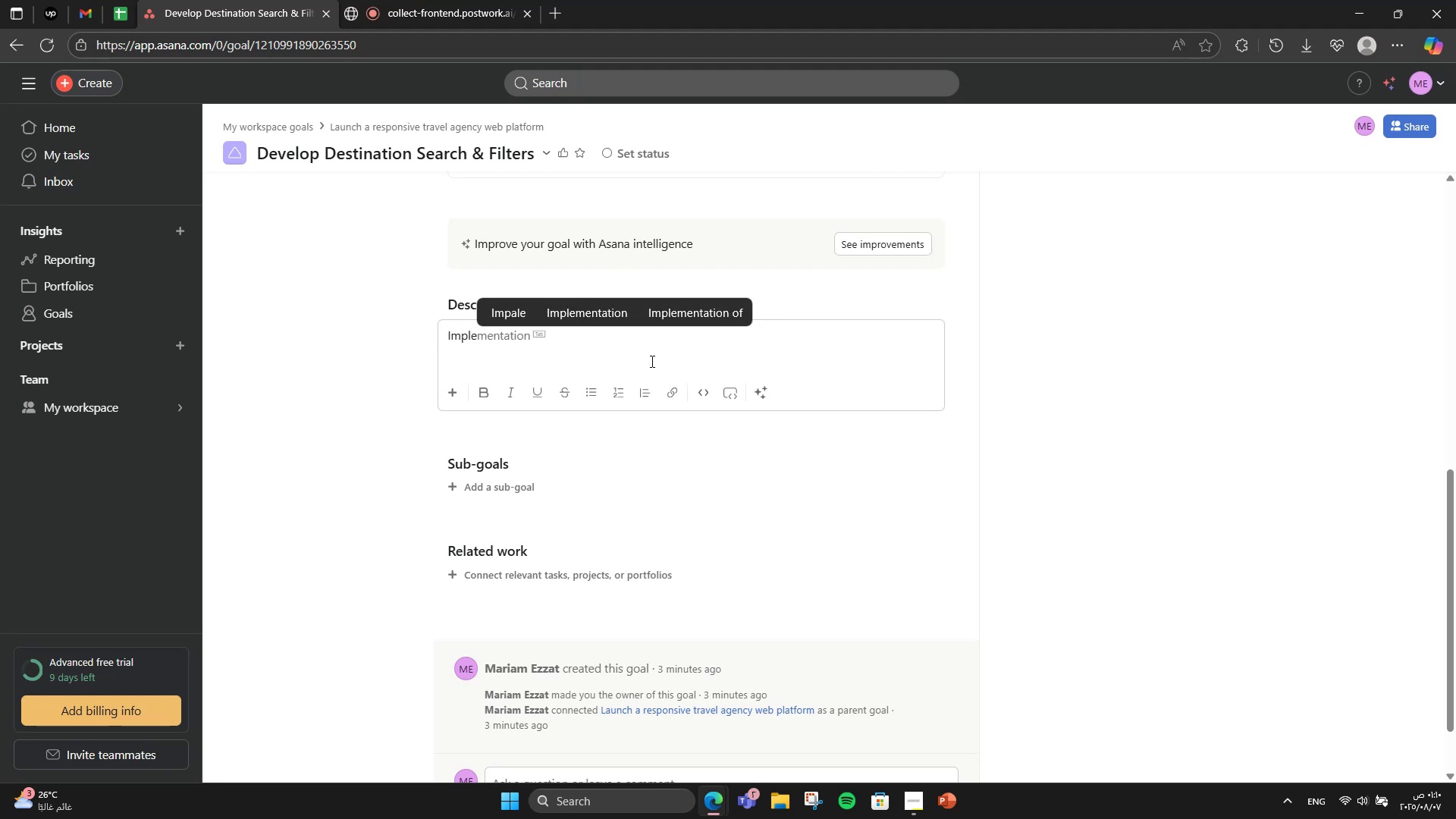 
type(ment search by cound)
key(Backspace)
type(try )
key(Backspace)
type(, activity type )
key(Backspace)
type(, or reason.)
 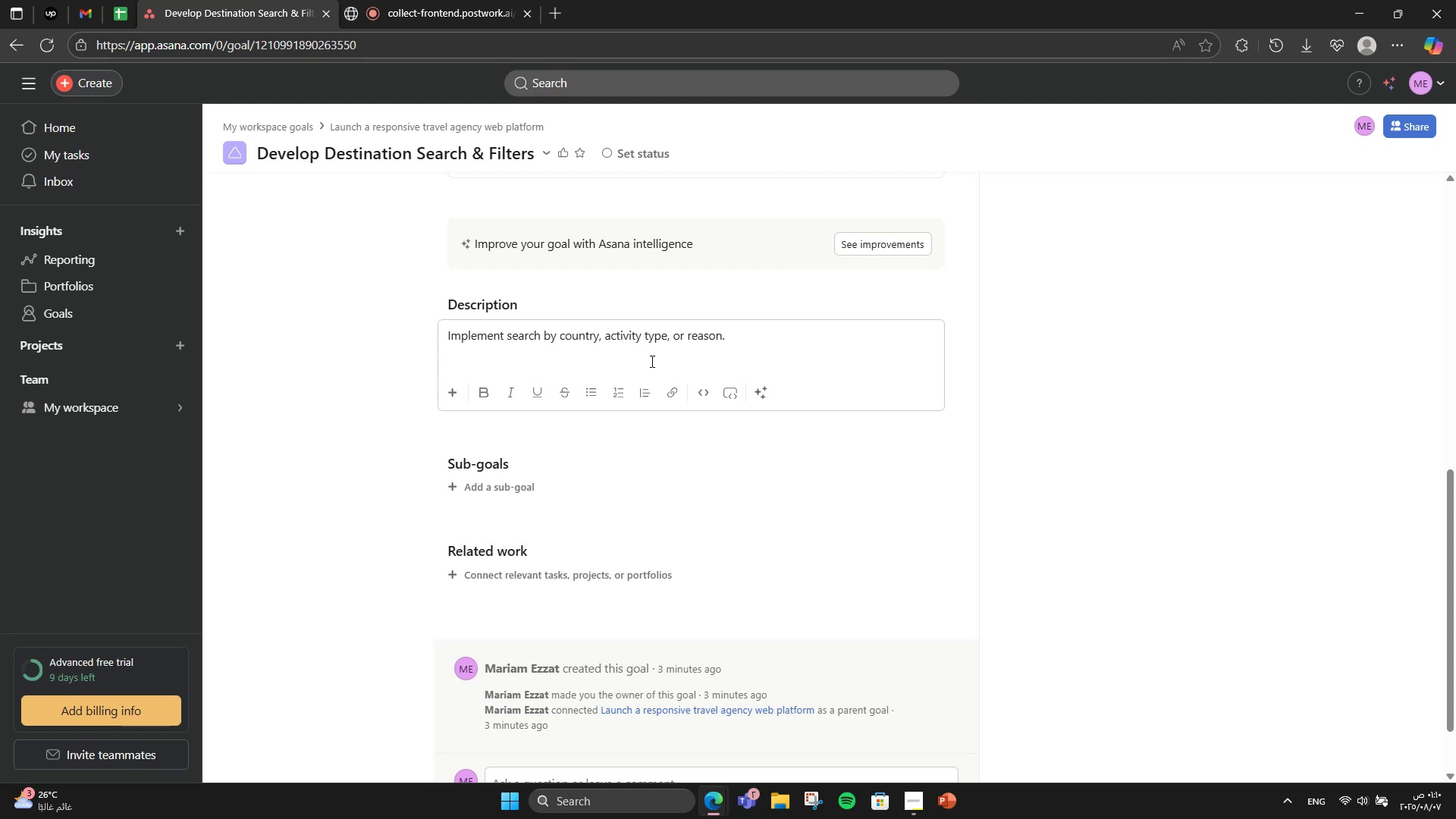 
key(ArrowLeft)
 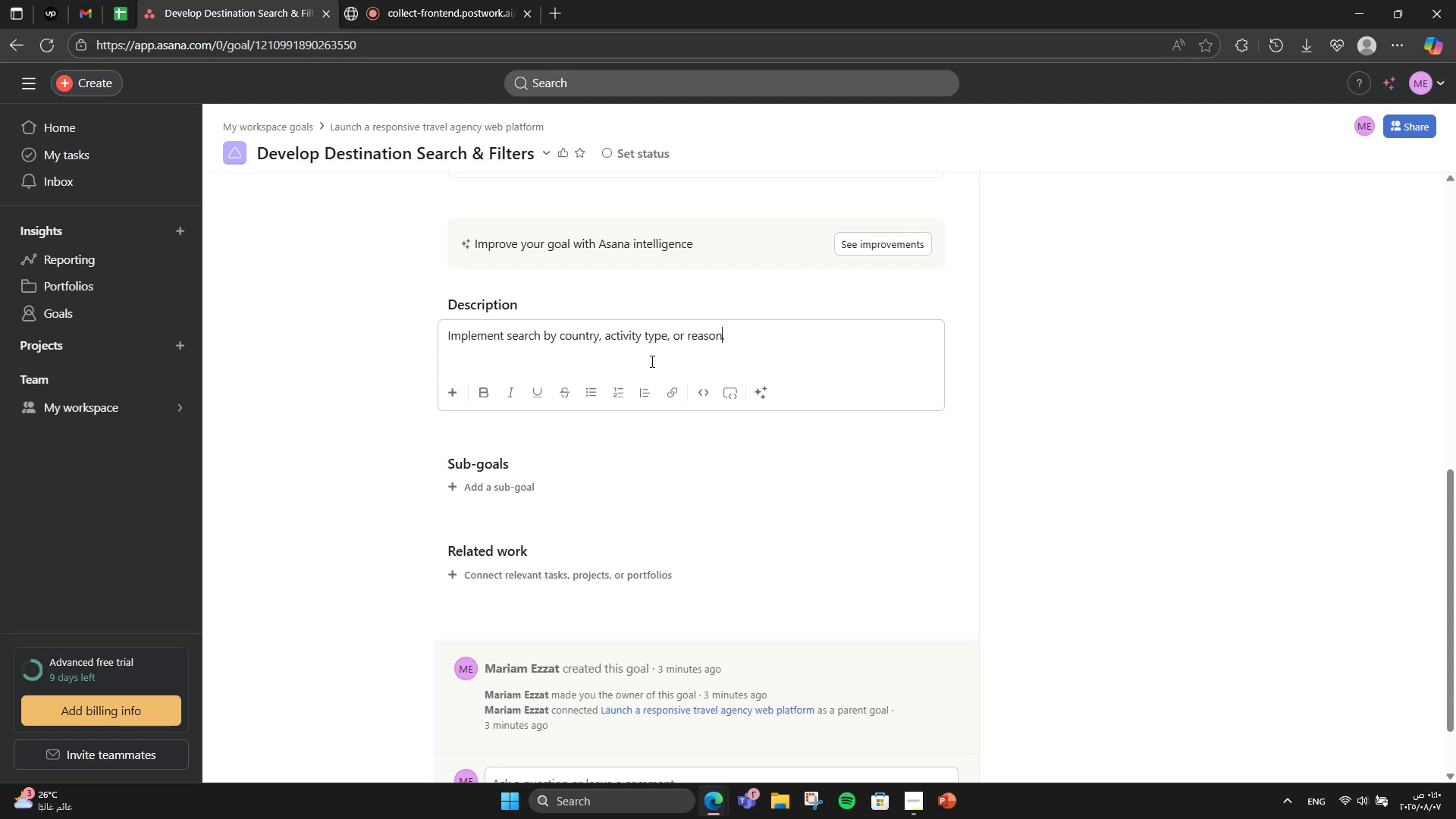 
hold_key(key=ArrowLeft, duration=0.73)
 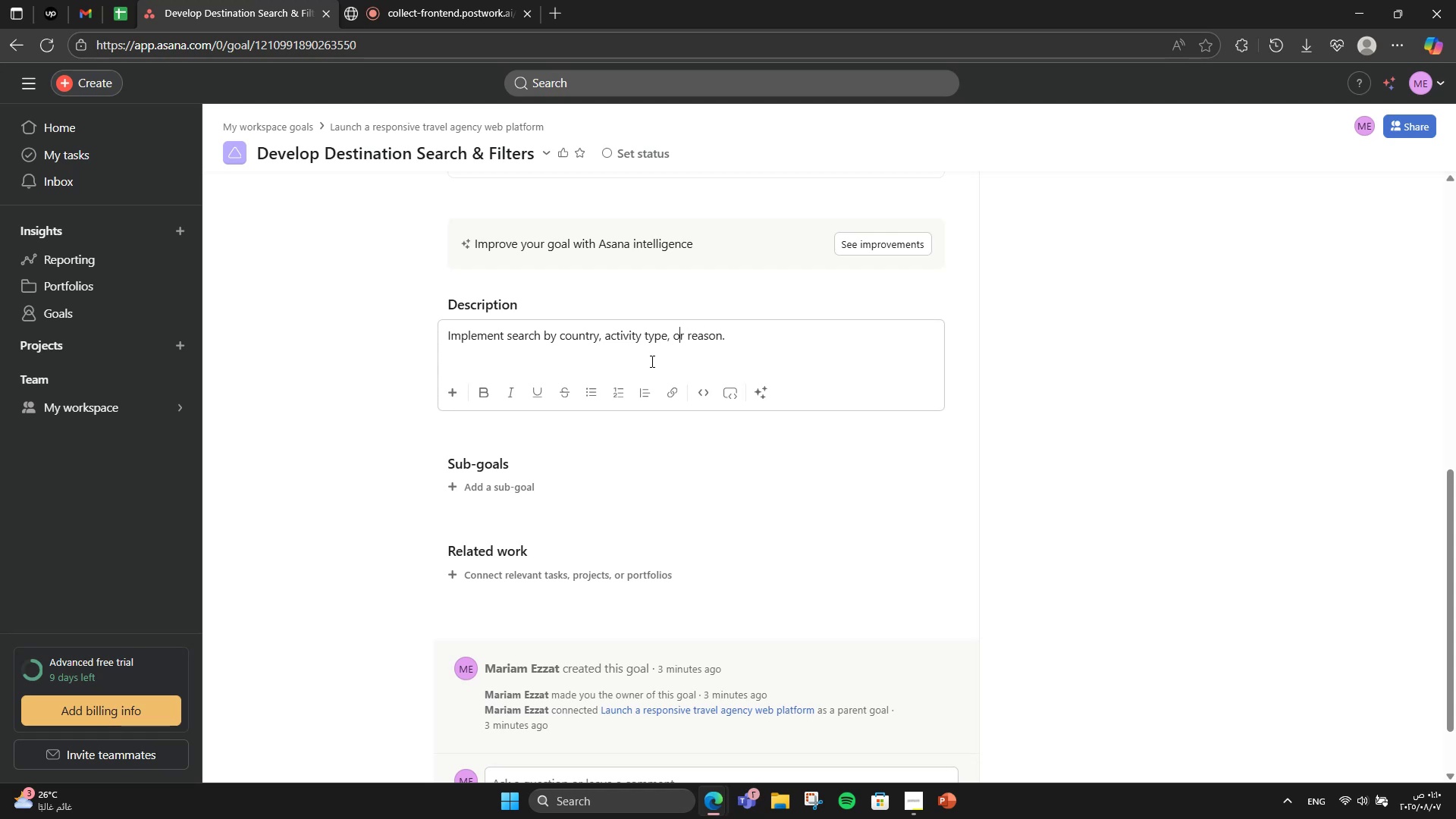 
key(ArrowRight)
 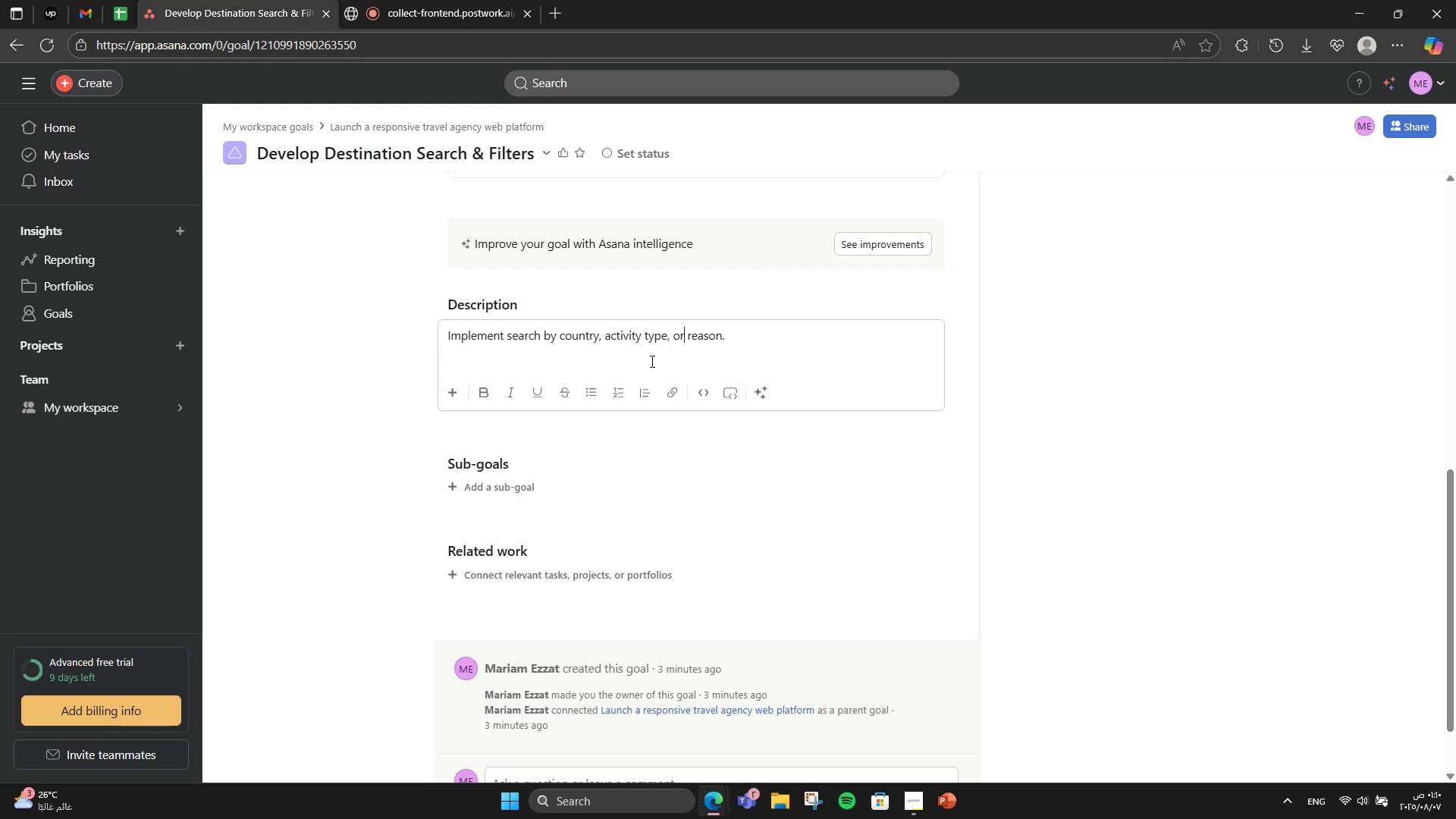 
key(ArrowRight)
 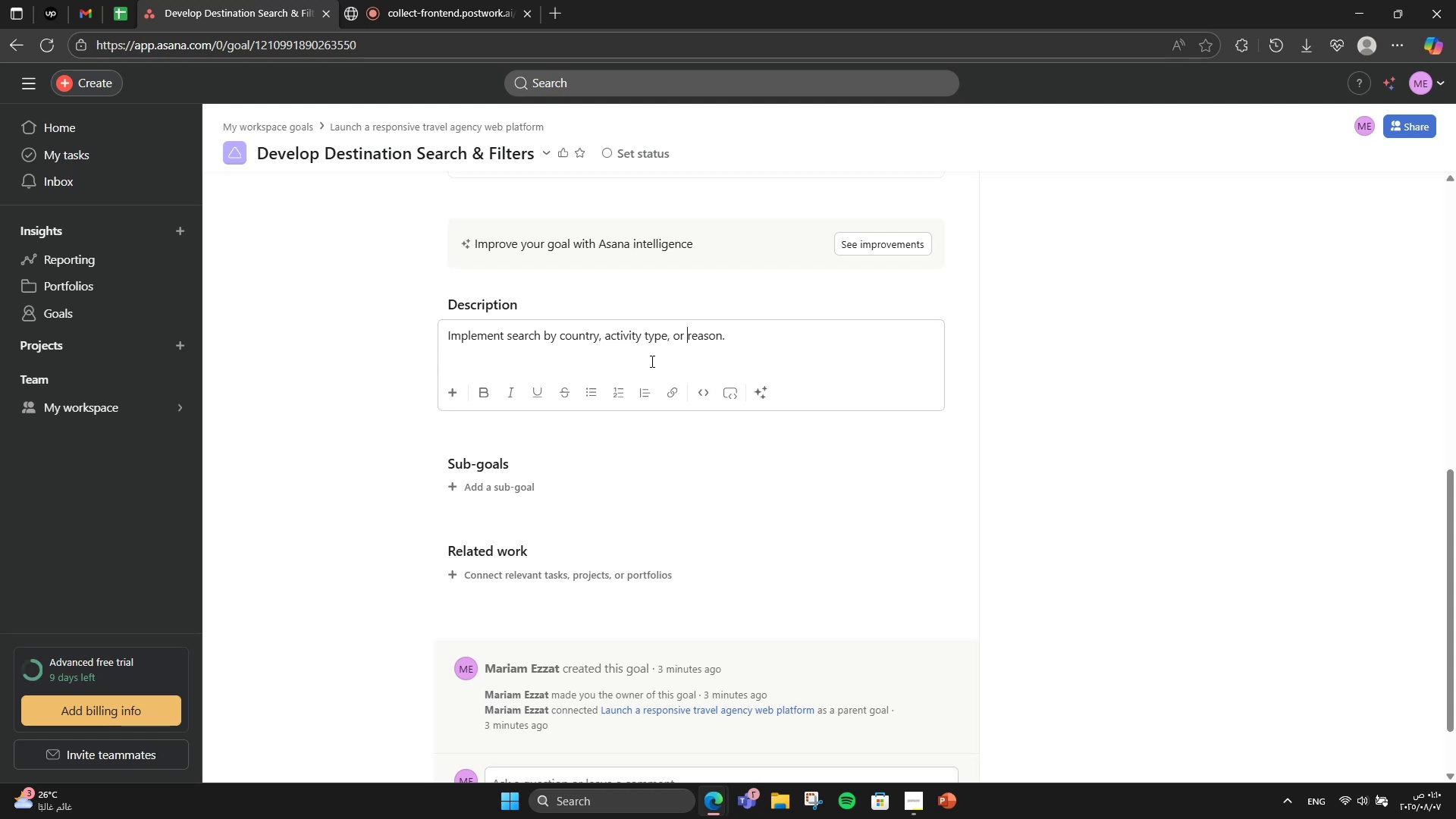 
key(ArrowRight)
 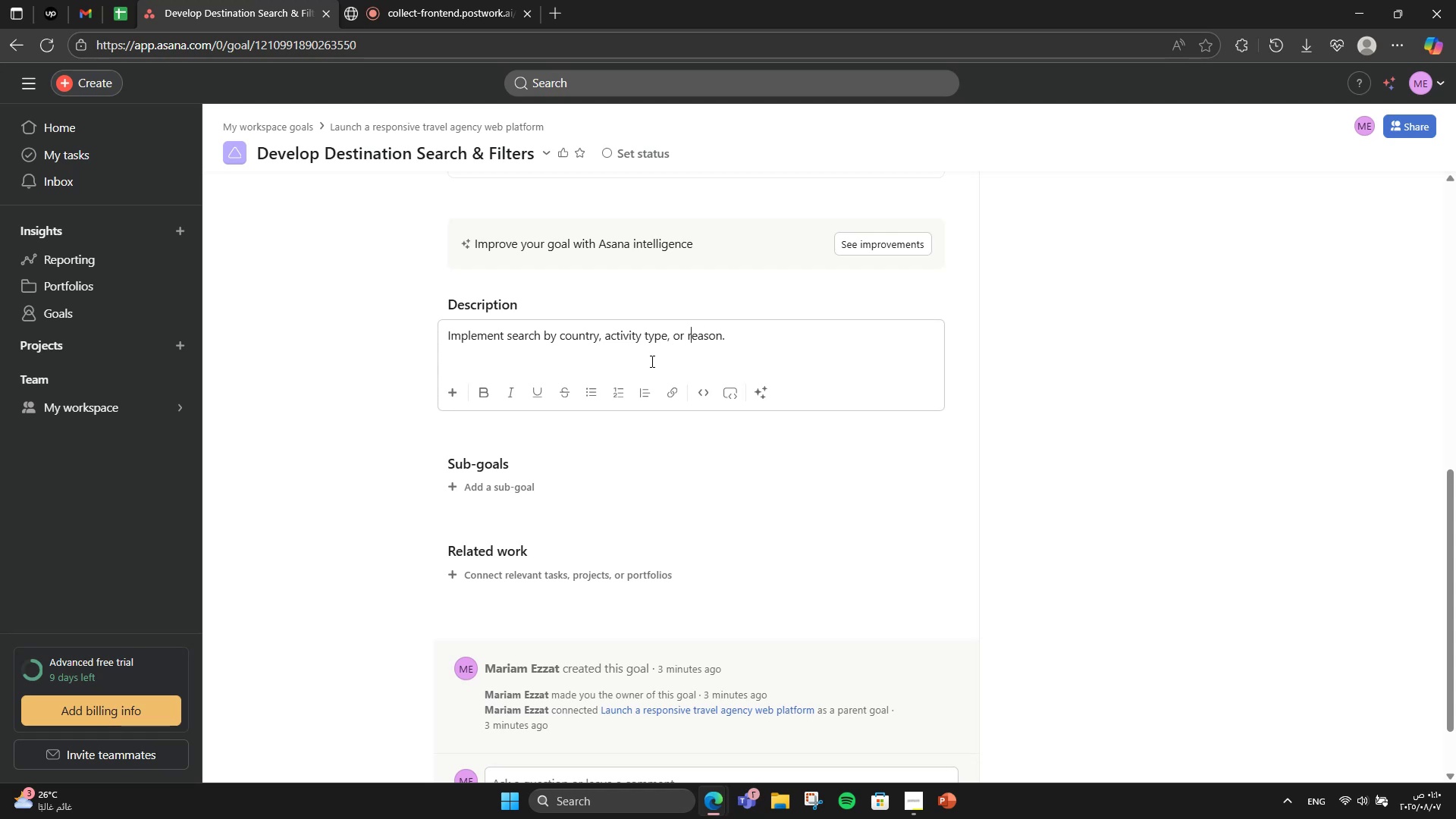 
key(ArrowRight)
 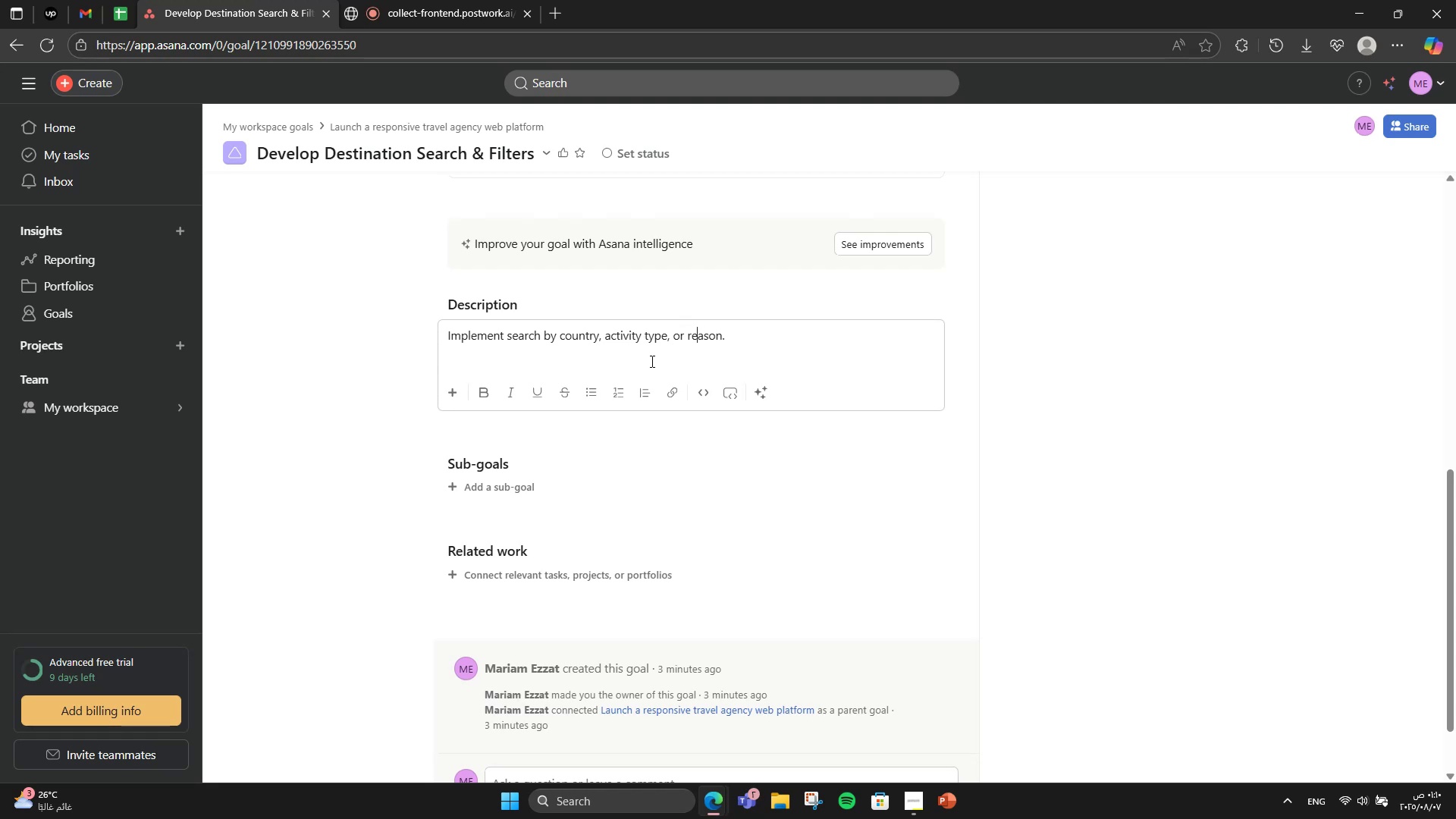 
key(ArrowLeft)
 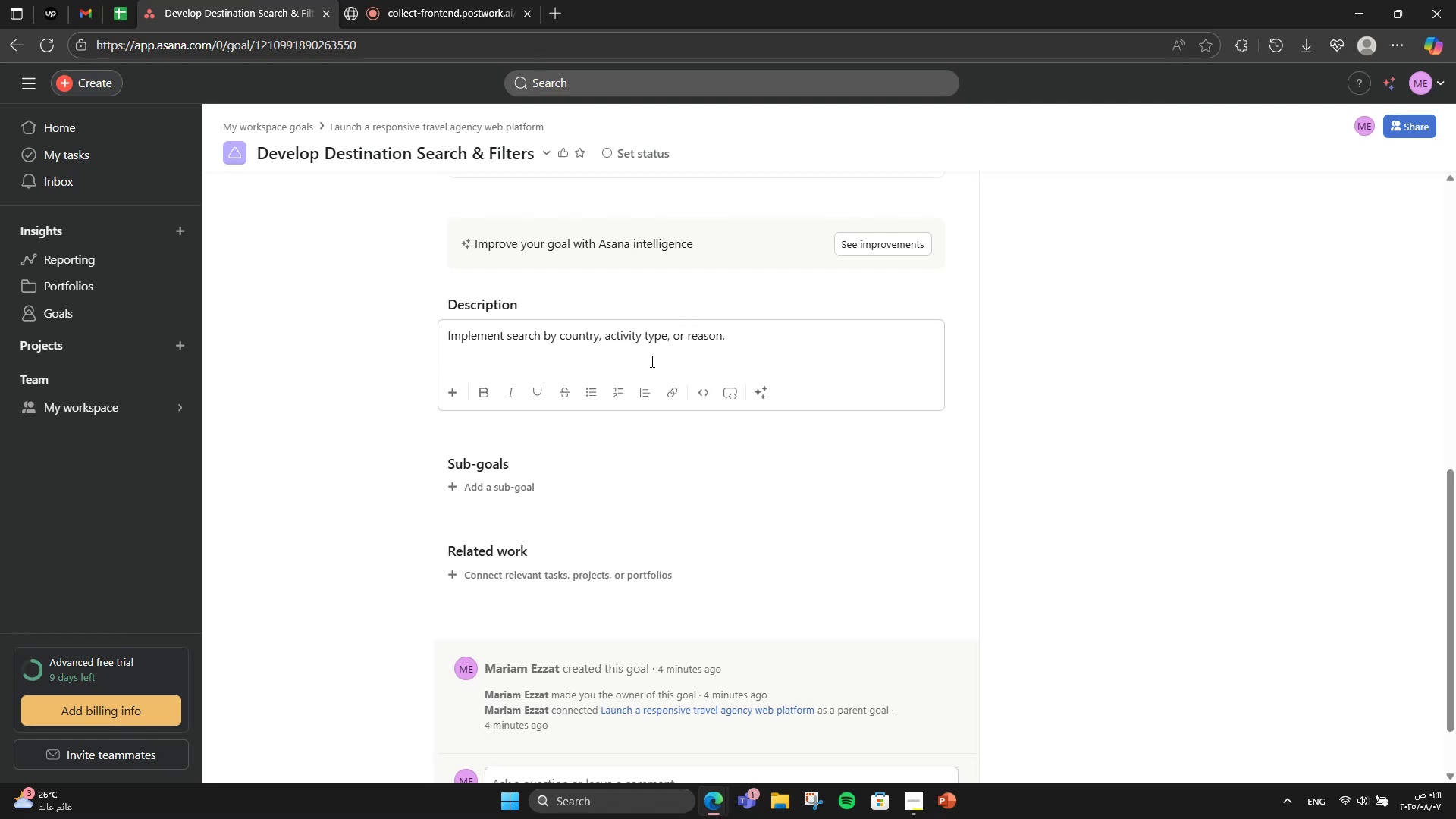 
key(Backspace)
 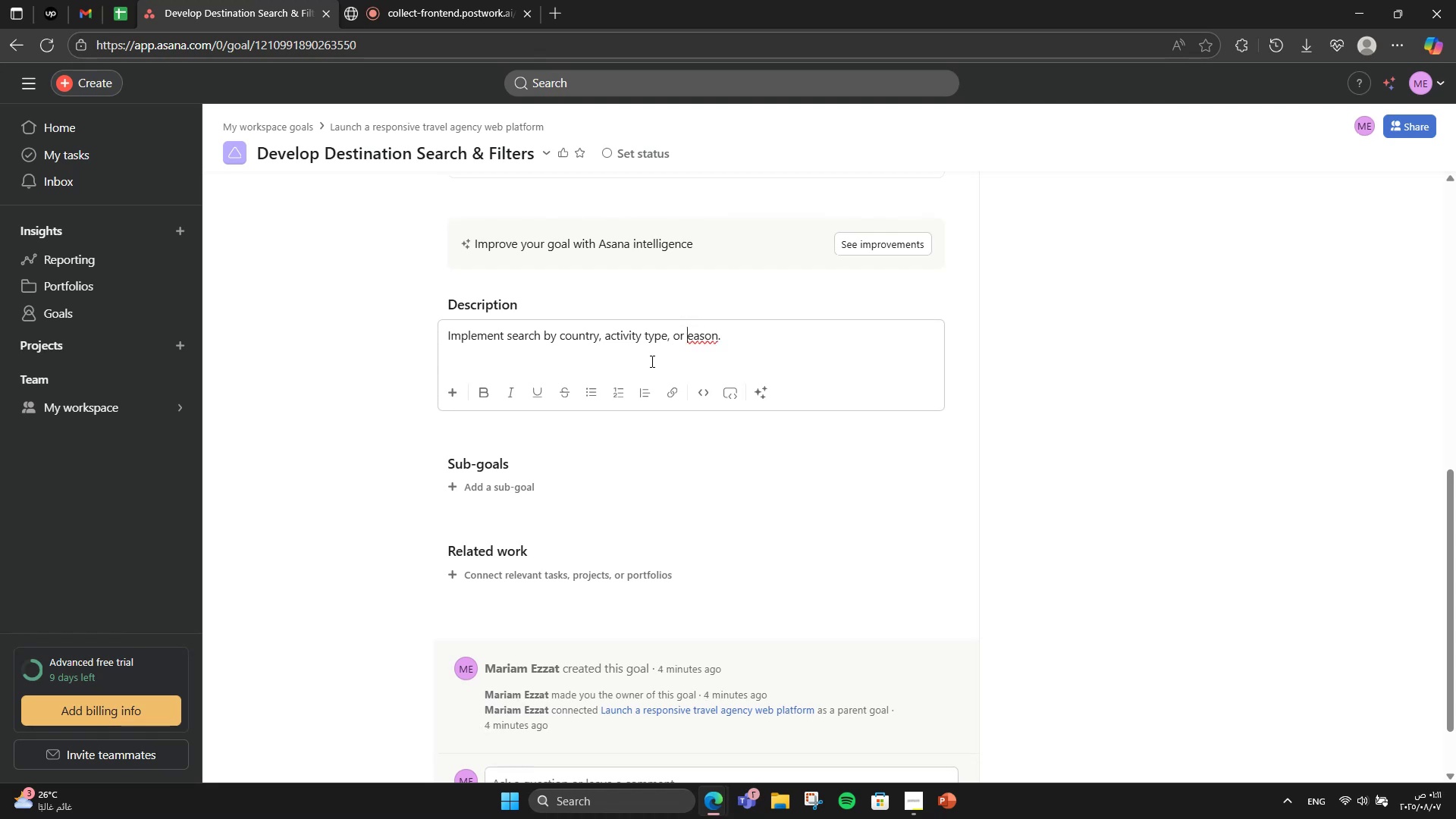 
key(S)
 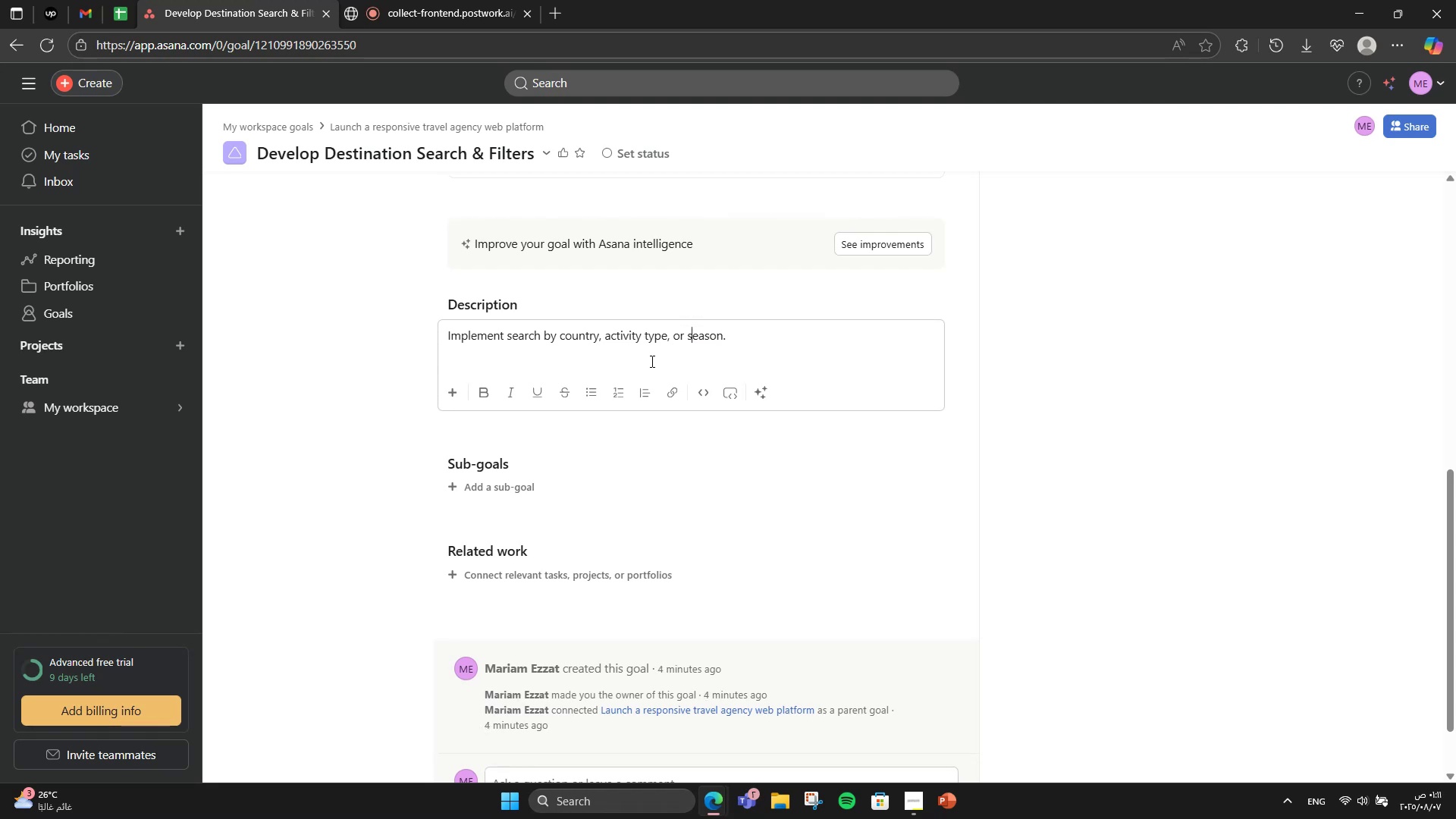 
hold_key(key=ArrowRight, duration=0.83)
 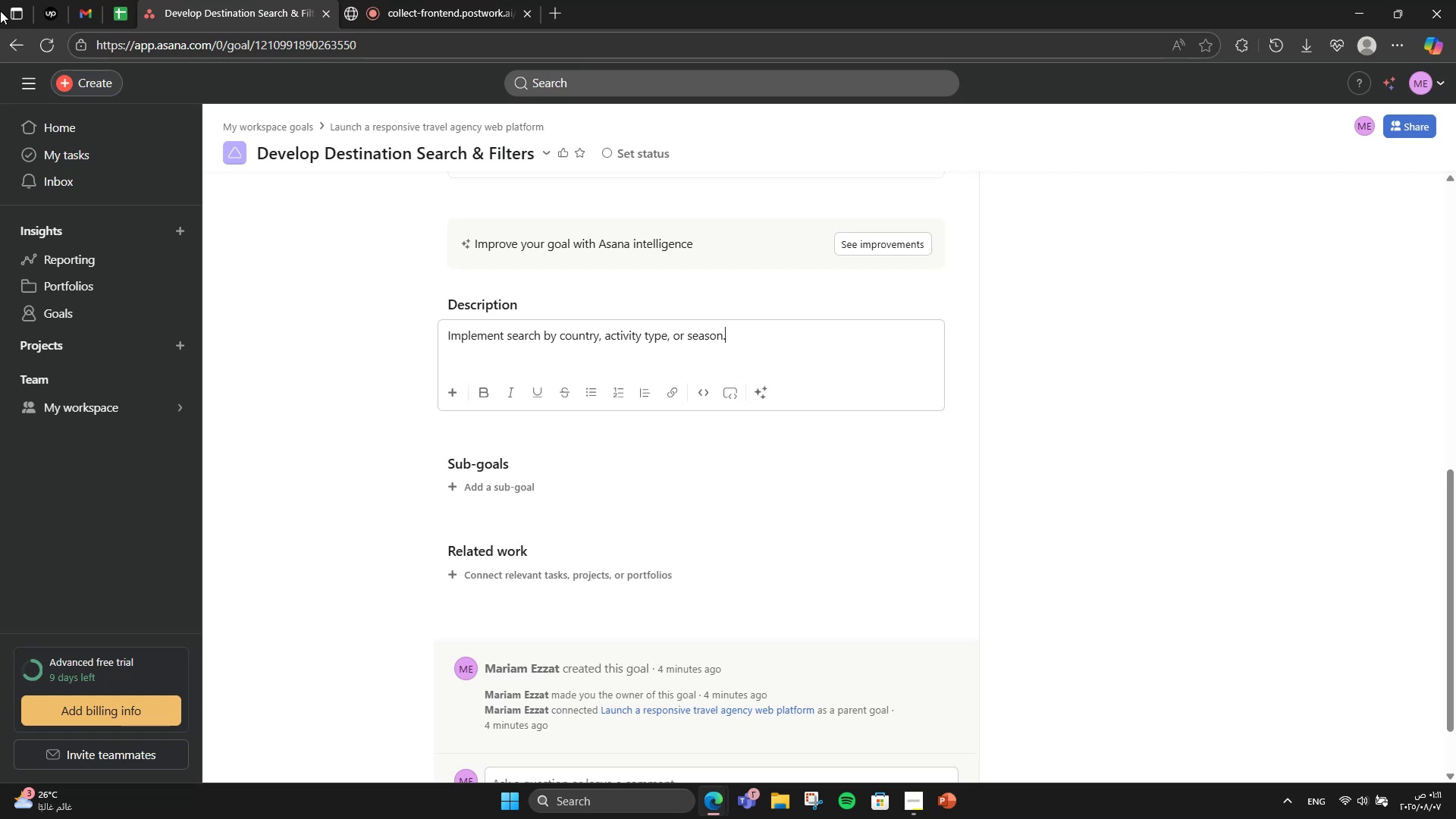 
left_click([8, 43])
 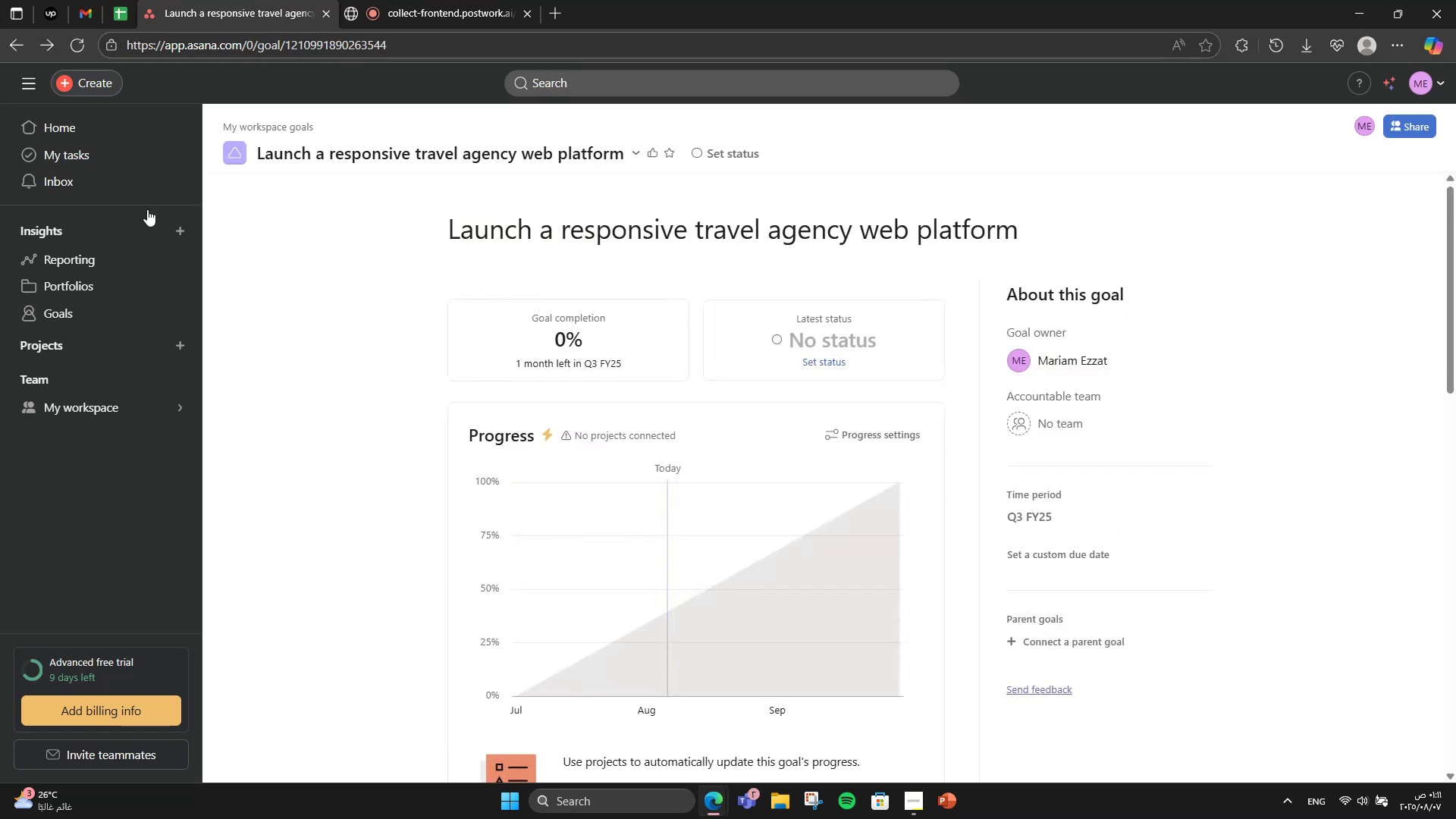 
scroll: coordinate [490, 483], scroll_direction: down, amount: 10.0
 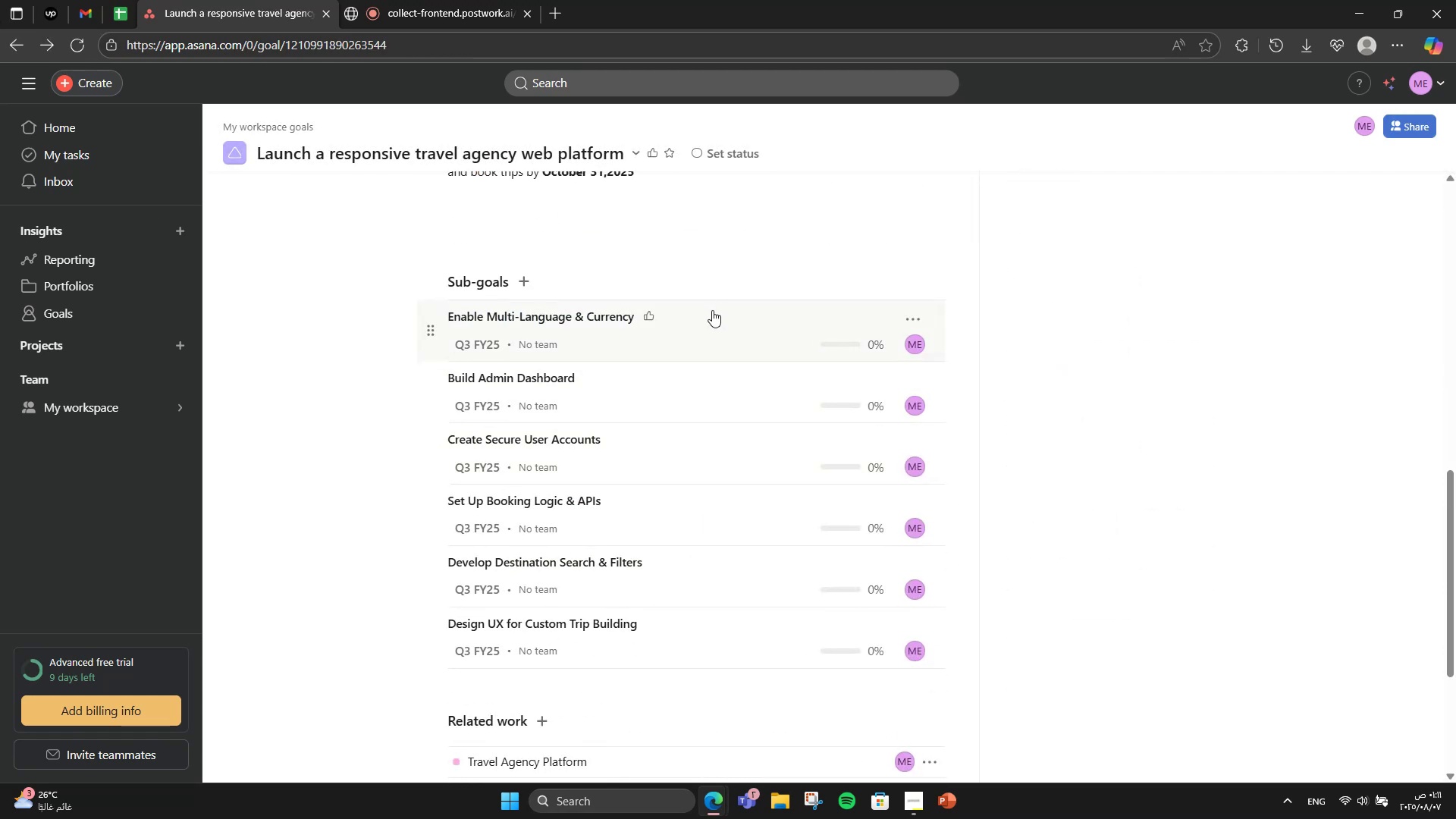 
left_click([712, 310])
 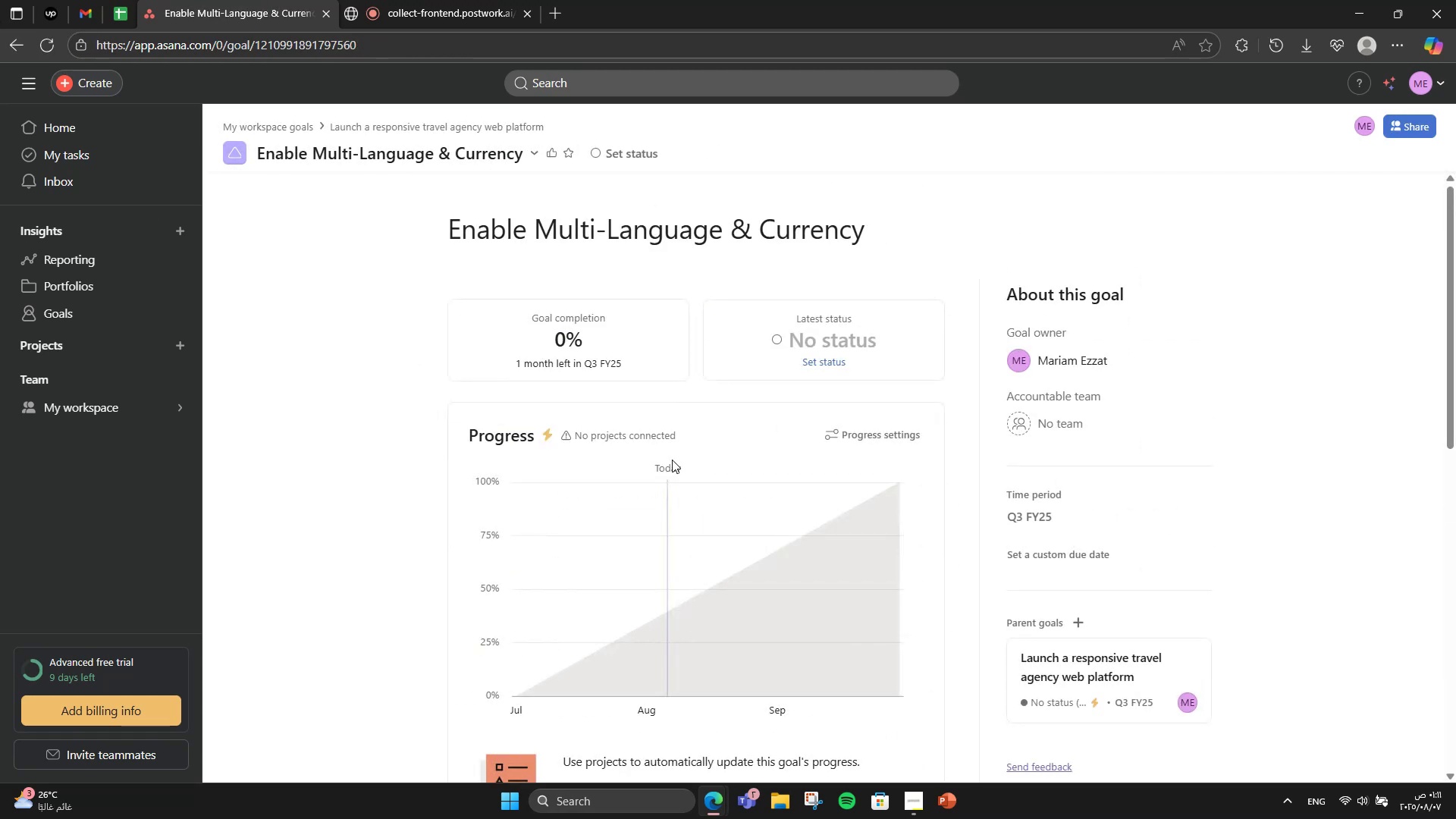 
scroll: coordinate [615, 615], scroll_direction: down, amount: 8.0
 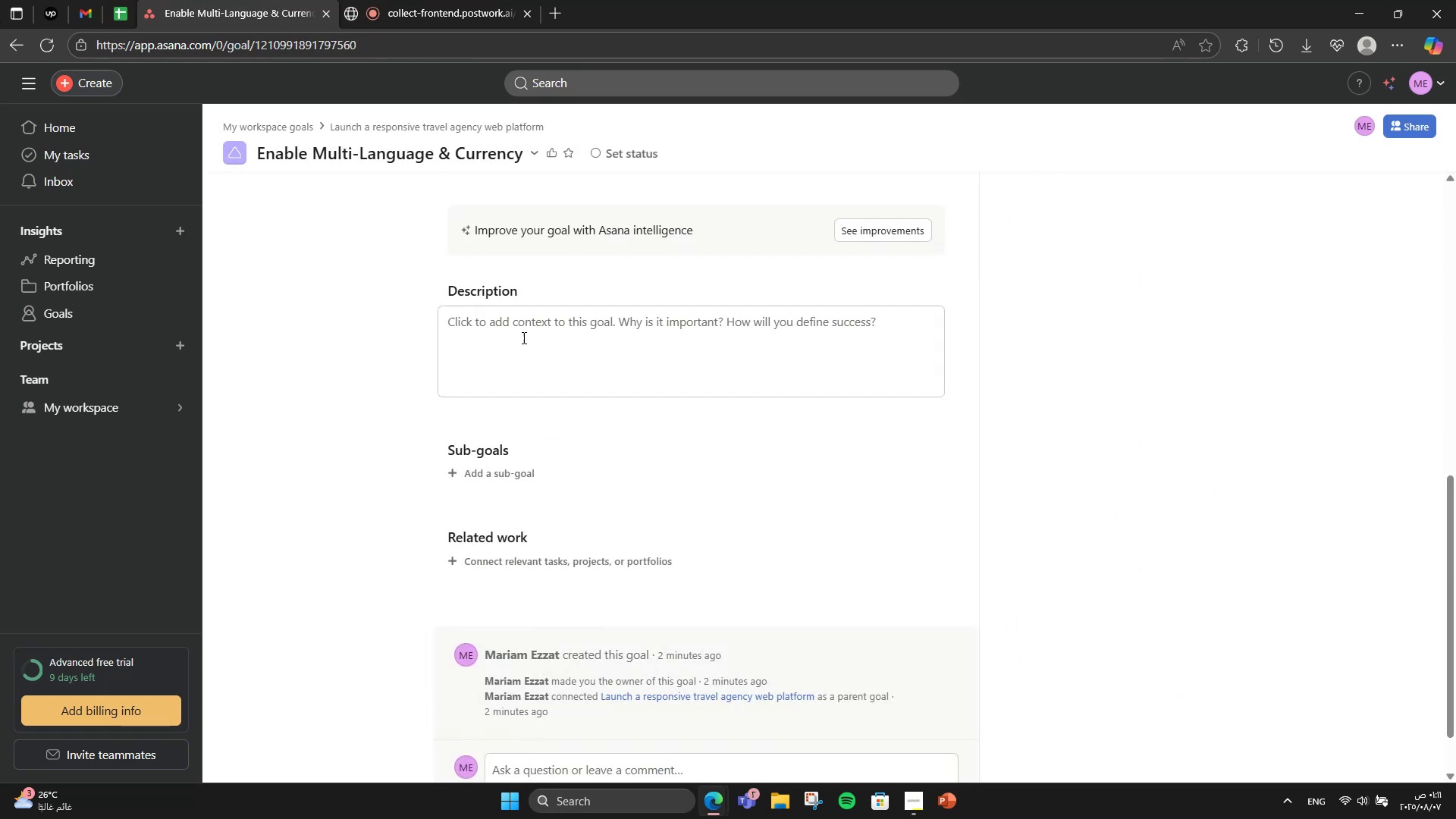 
left_click([480, 311])
 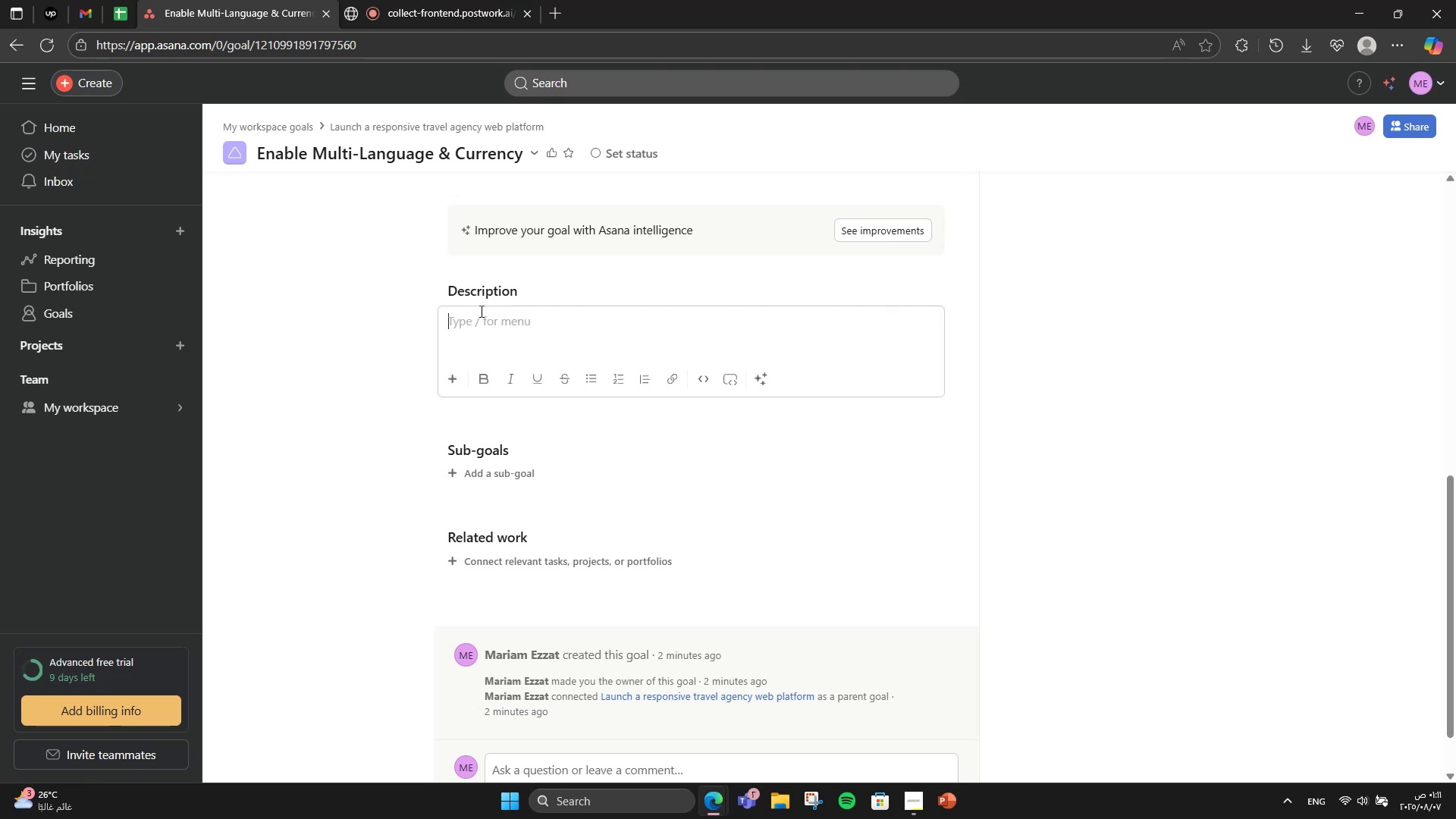 
type(Support gobal )
 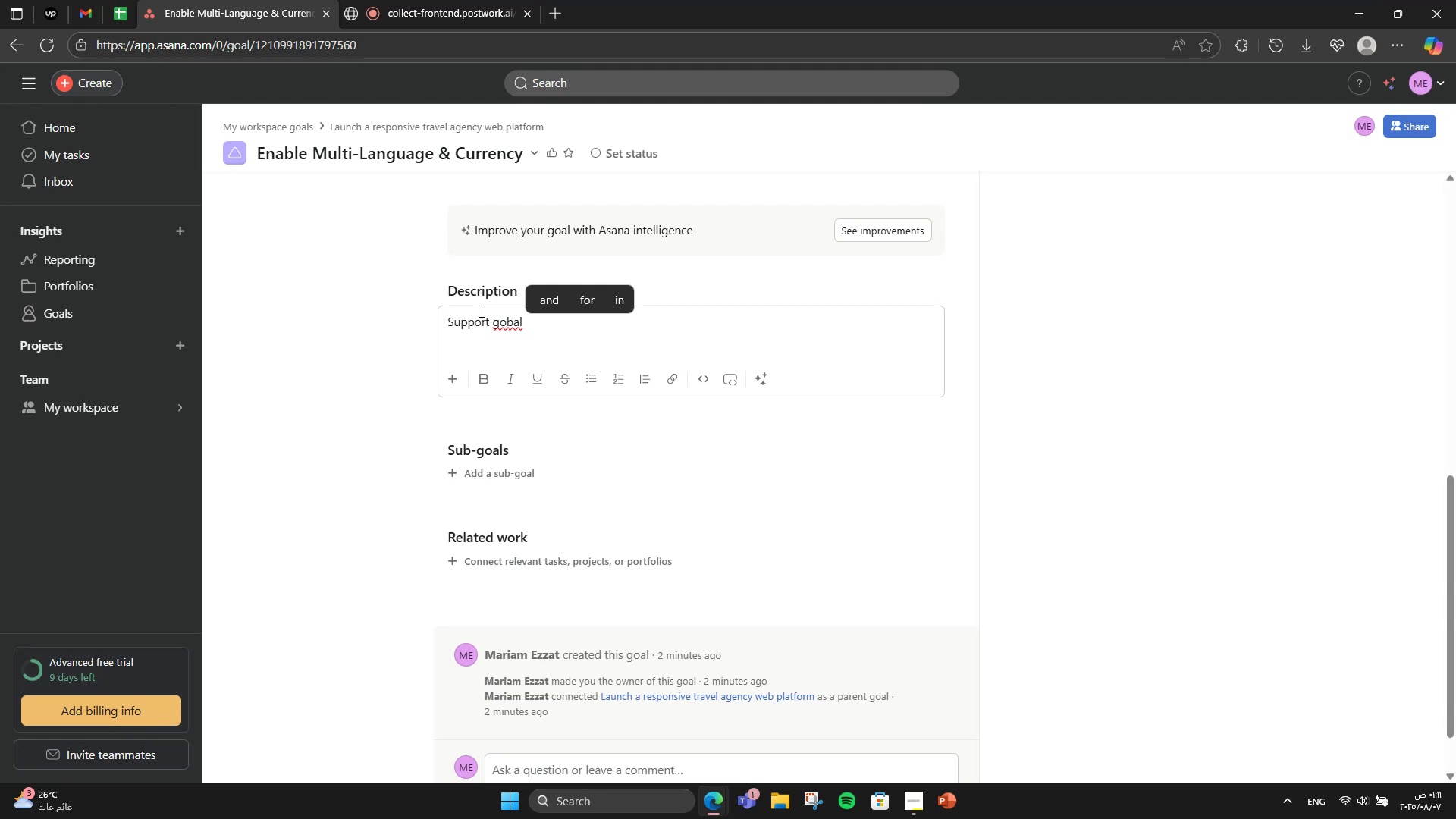 
wait(6.71)
 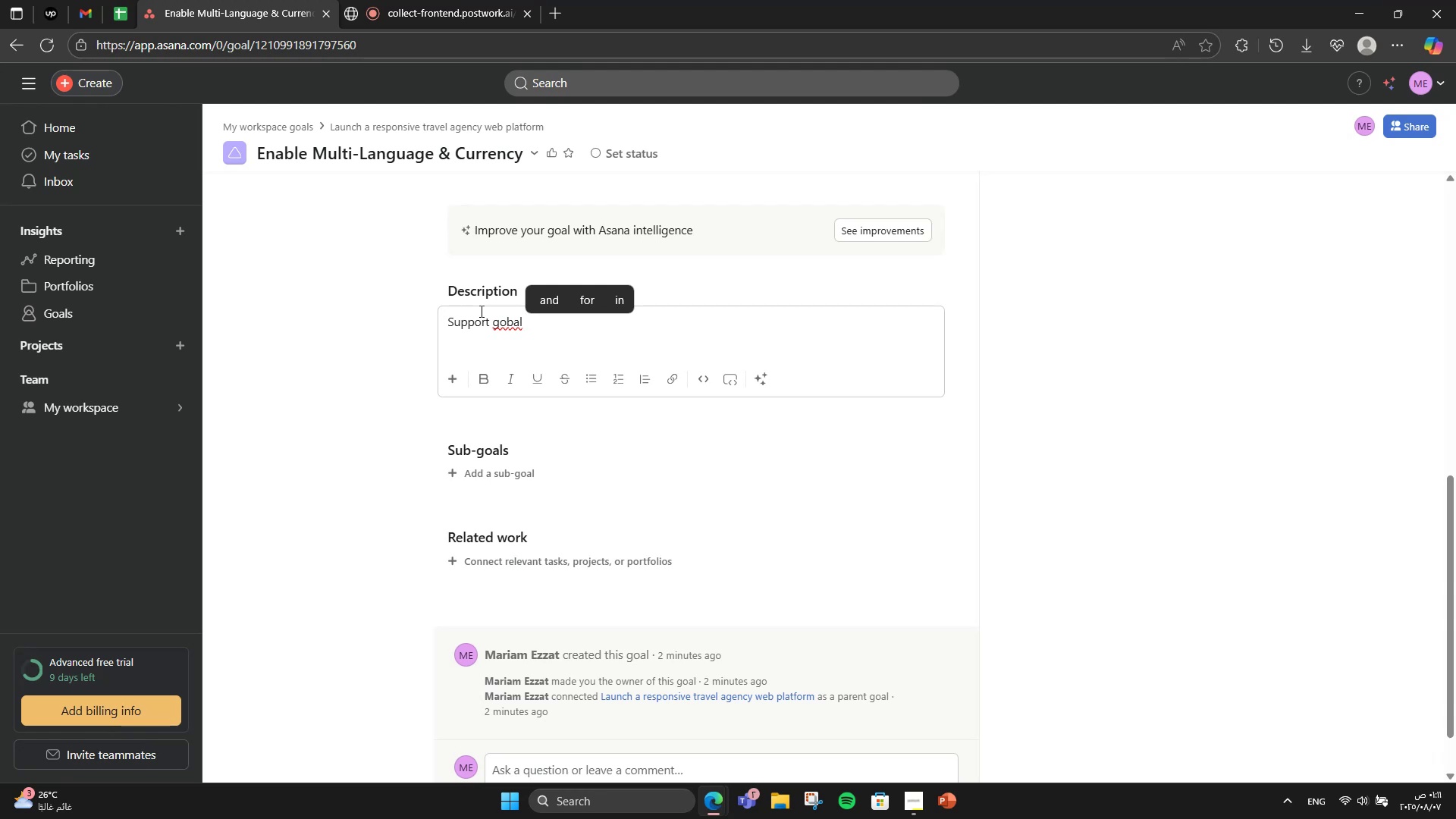 
key(Backspace)
key(Backspace)
key(Backspace)
key(Backspace)
key(Backspace)
type(lo)
 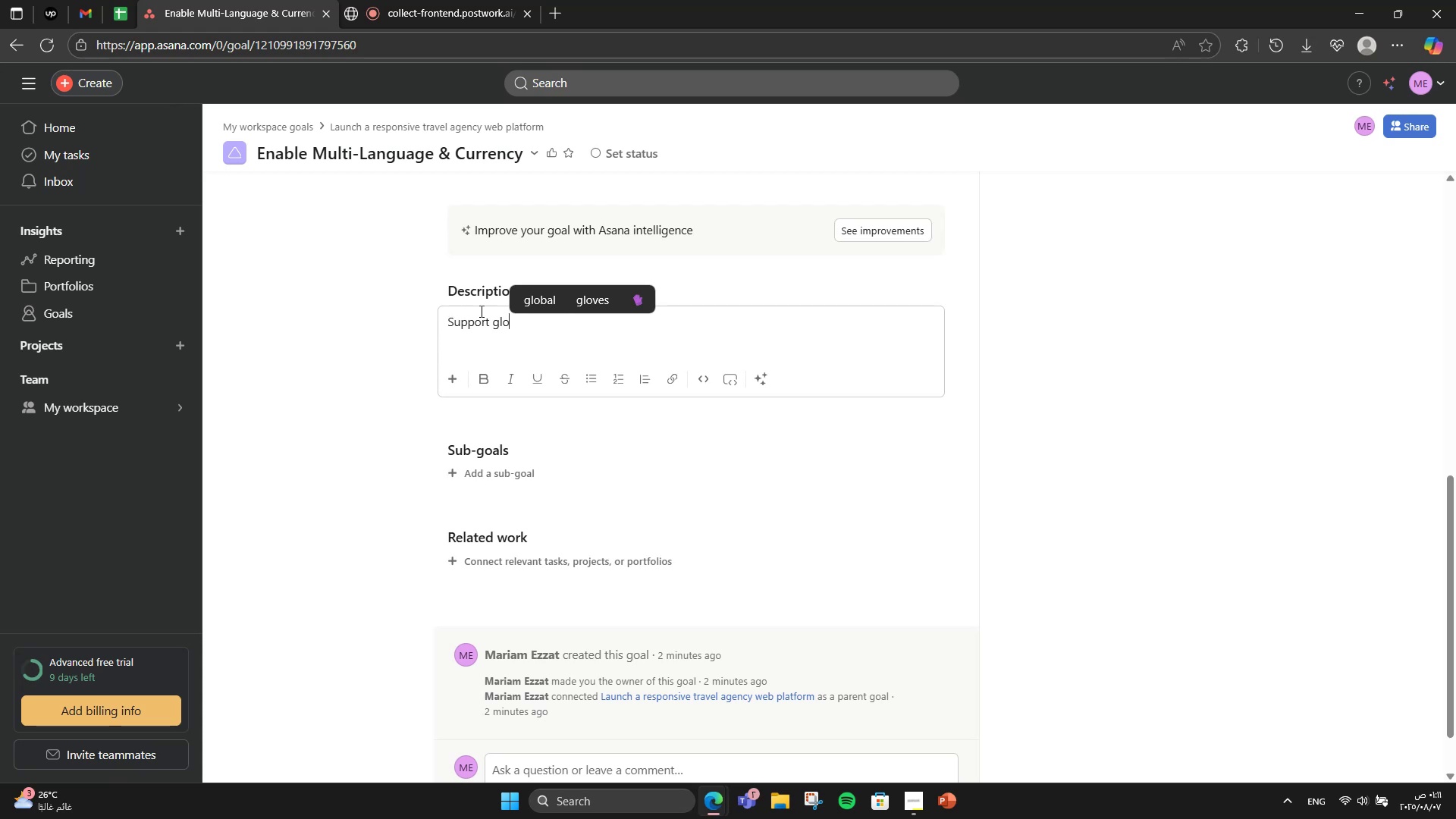 
wait(8.57)
 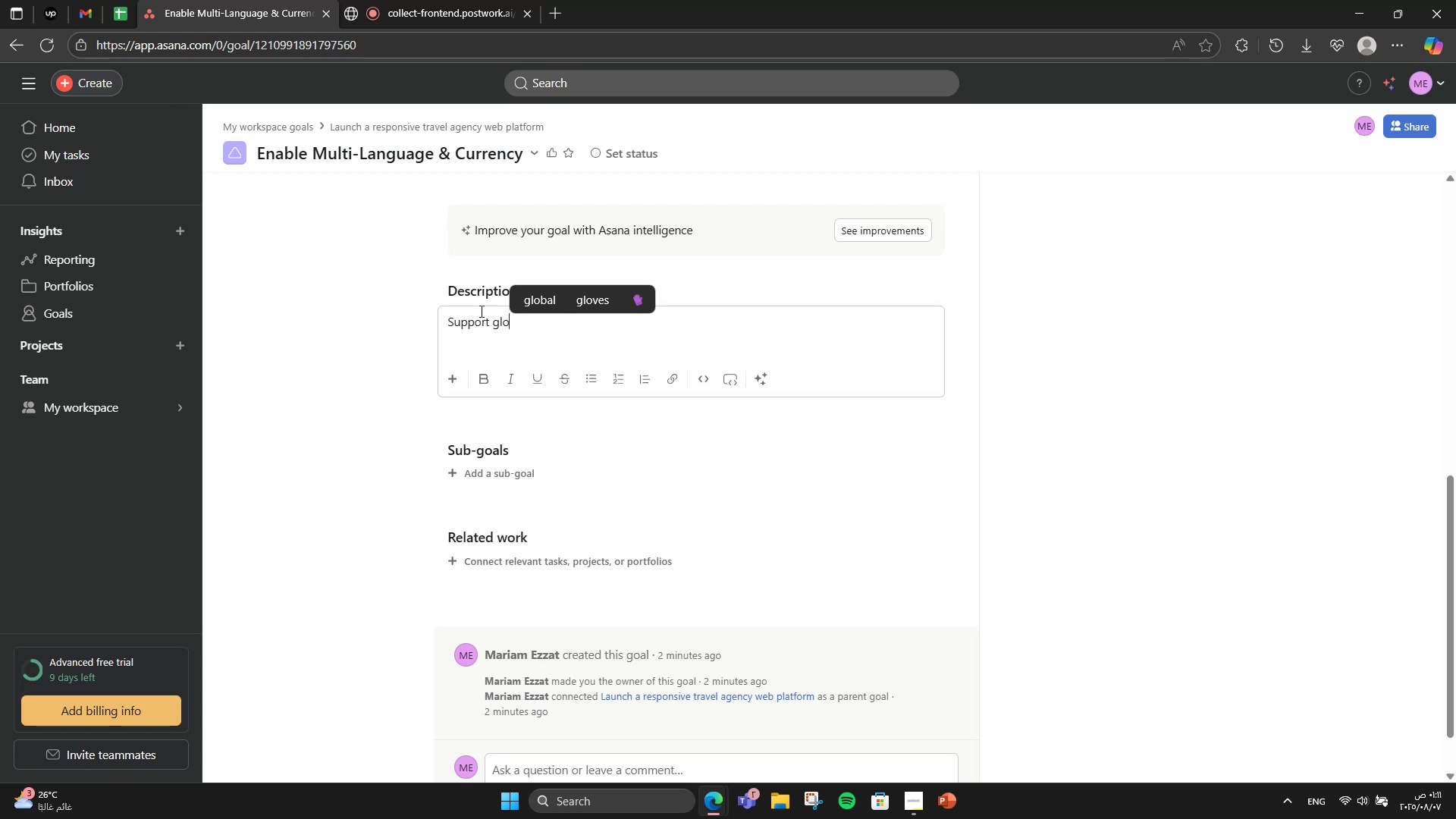 
type(bal travelers )
 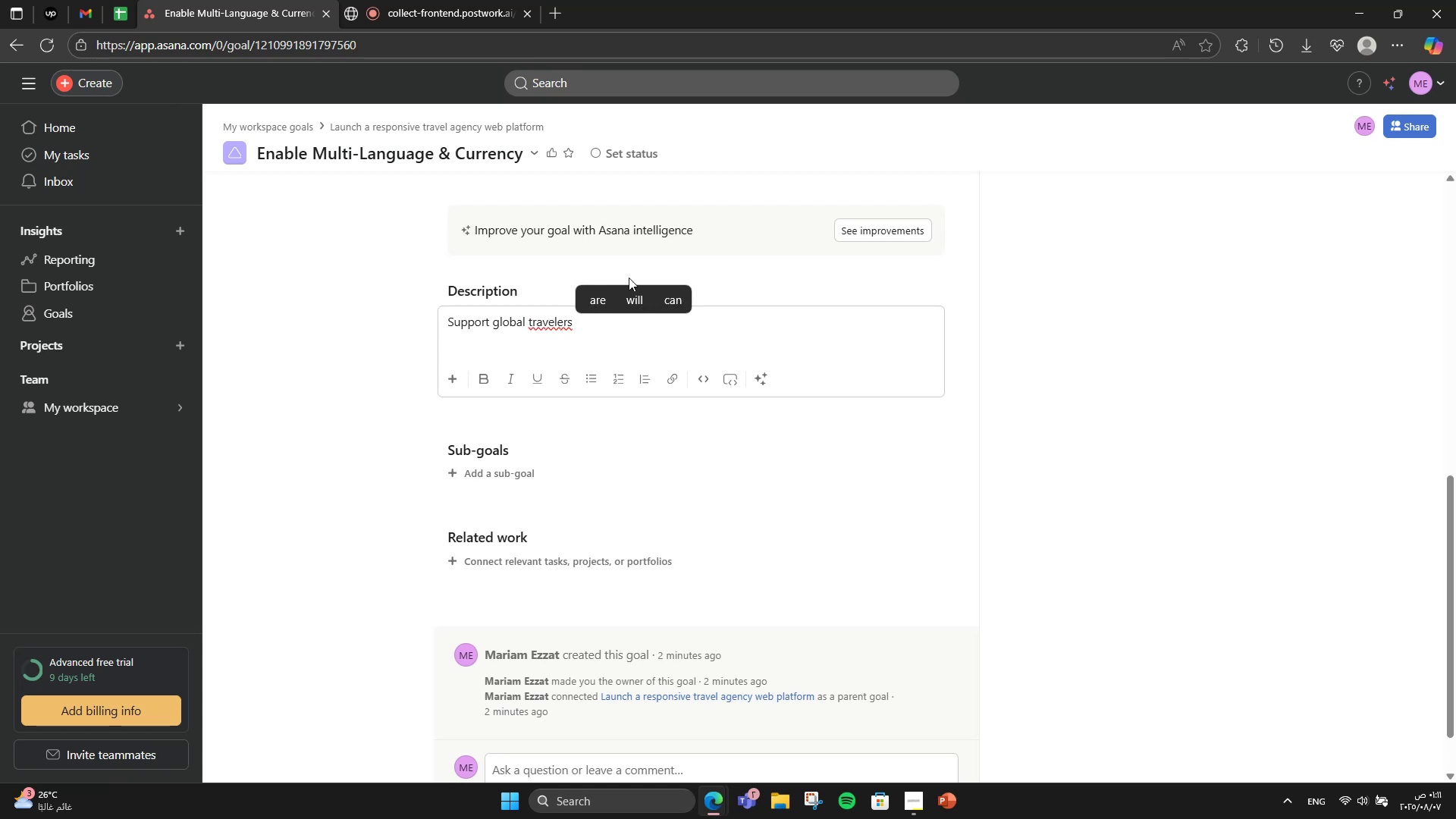 
right_click([553, 325])
 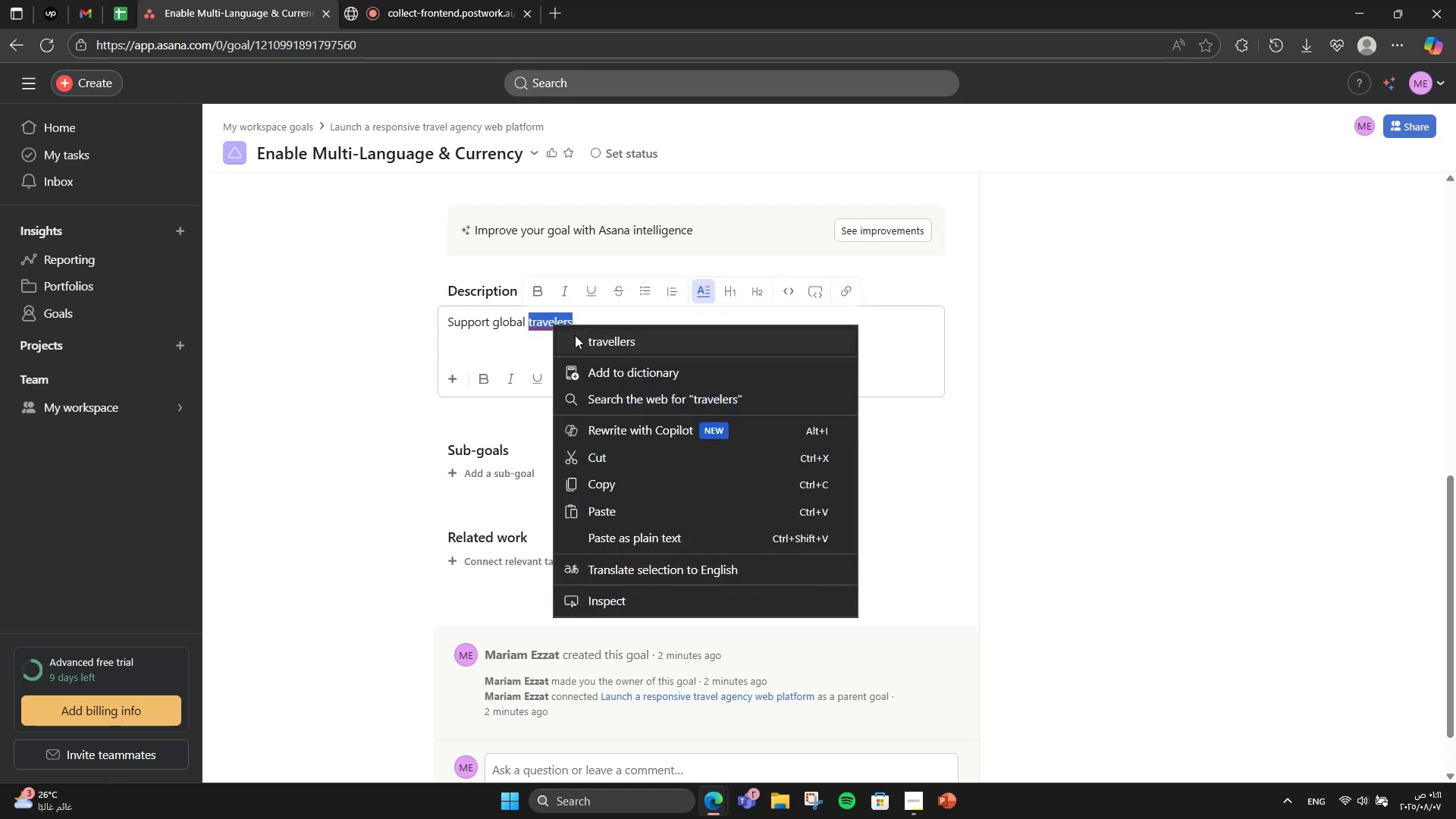 
left_click([575, 335])
 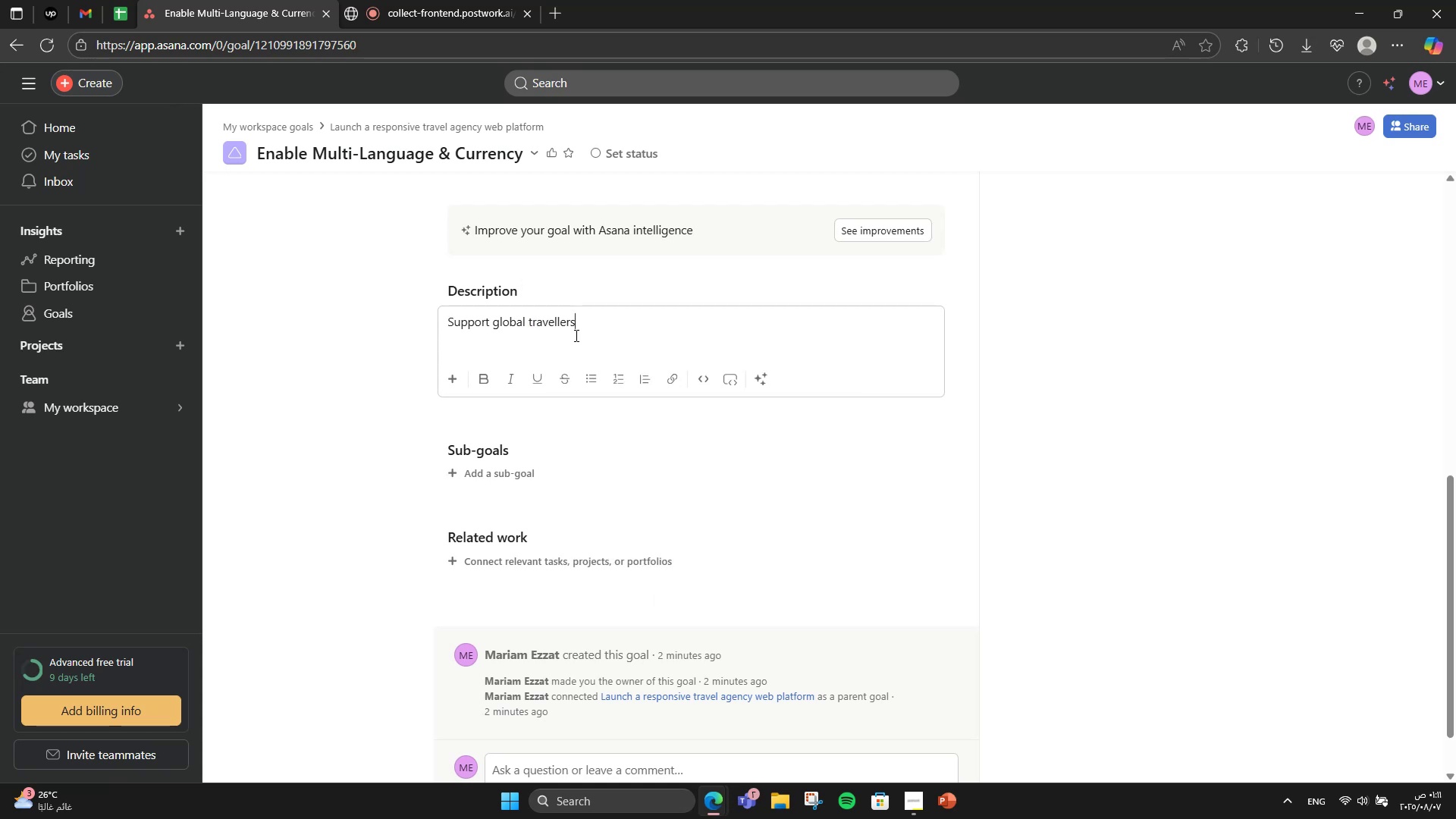 
type( with localised)
key(Backspace)
key(Backspace)
key(Backspace)
type(zed options)
 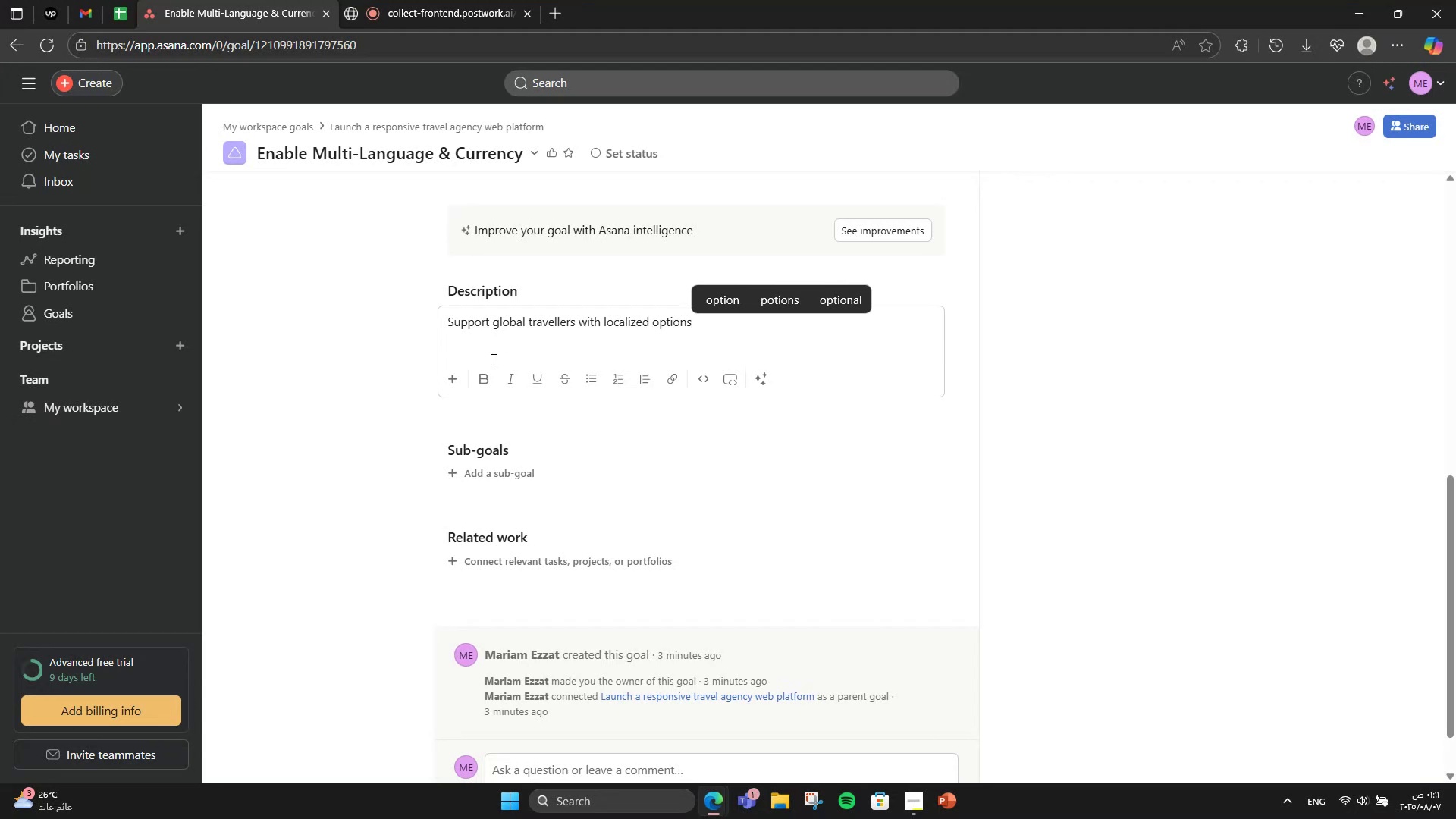 
left_click([304, 303])
 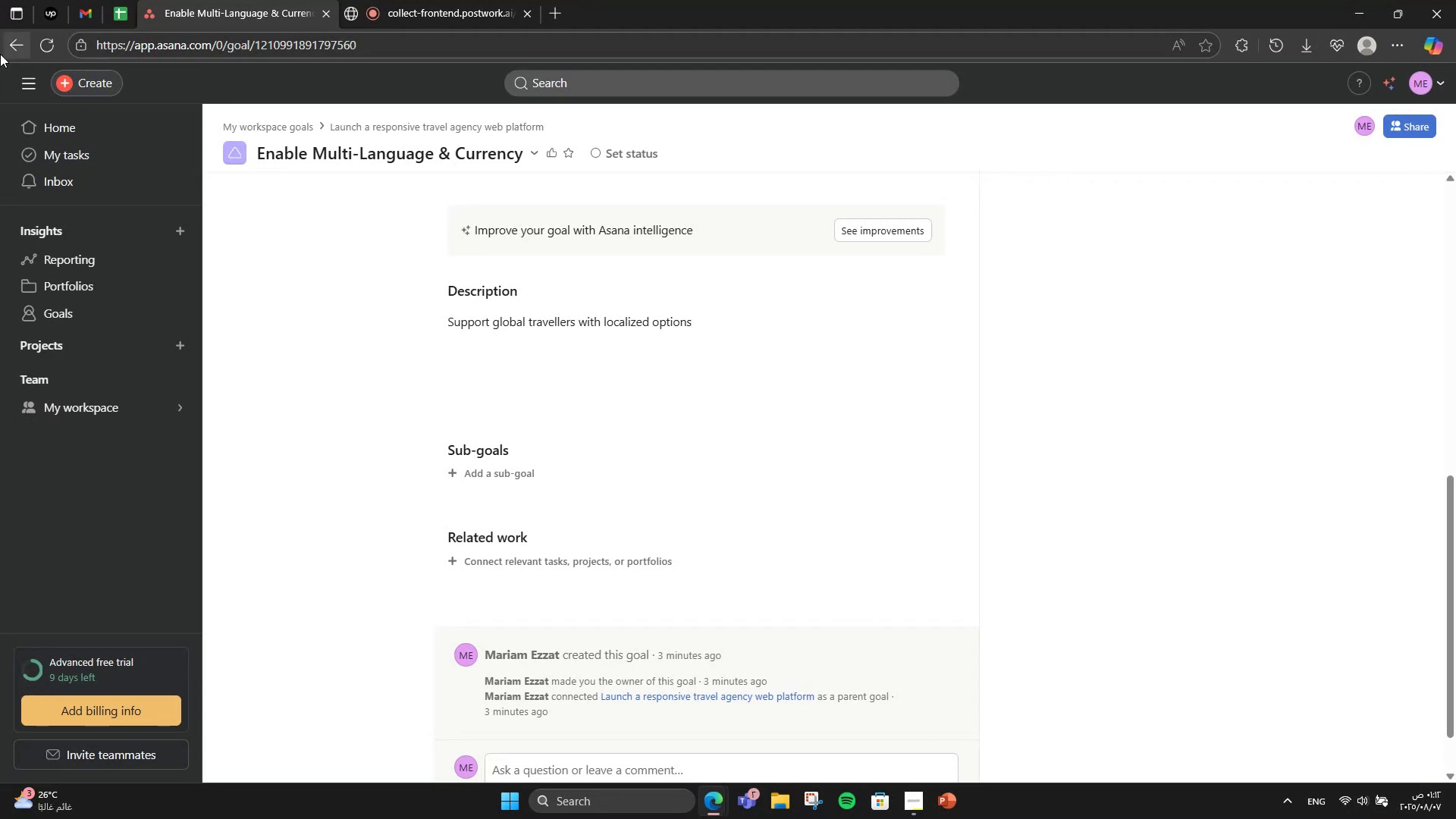 
left_click([0, 55])
 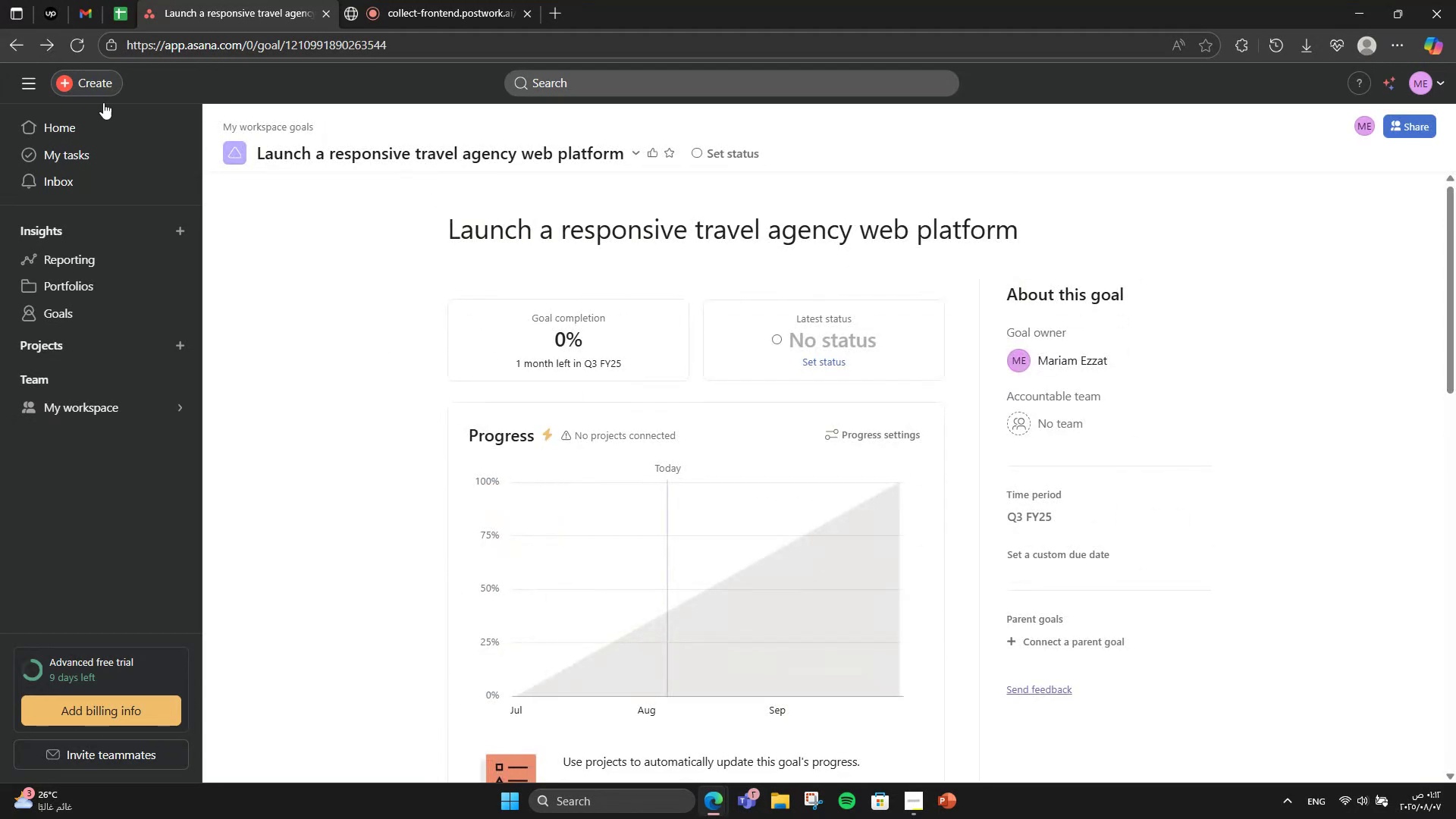 
scroll: coordinate [718, 517], scroll_direction: down, amount: 11.0
 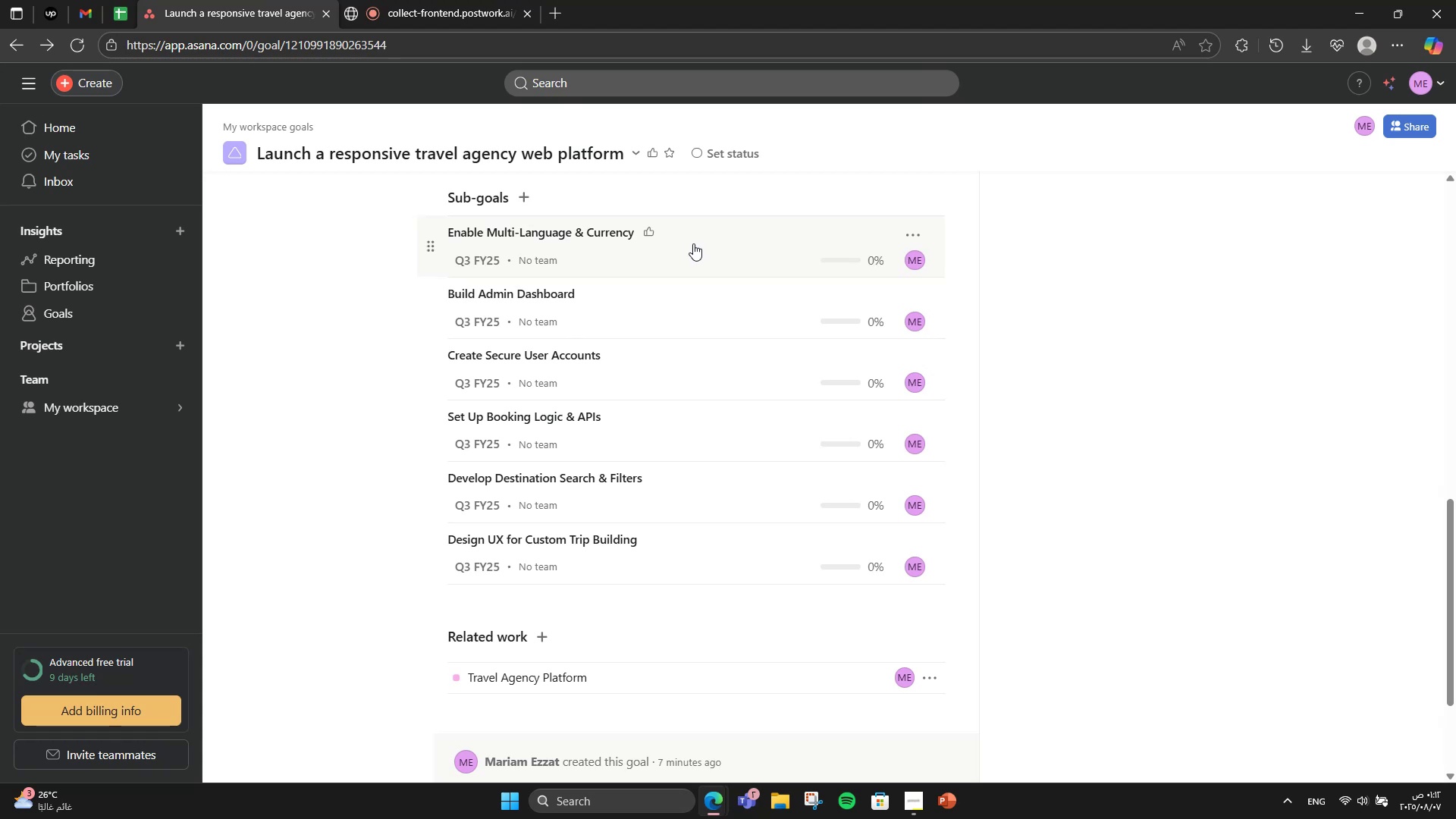 
left_click([684, 286])
 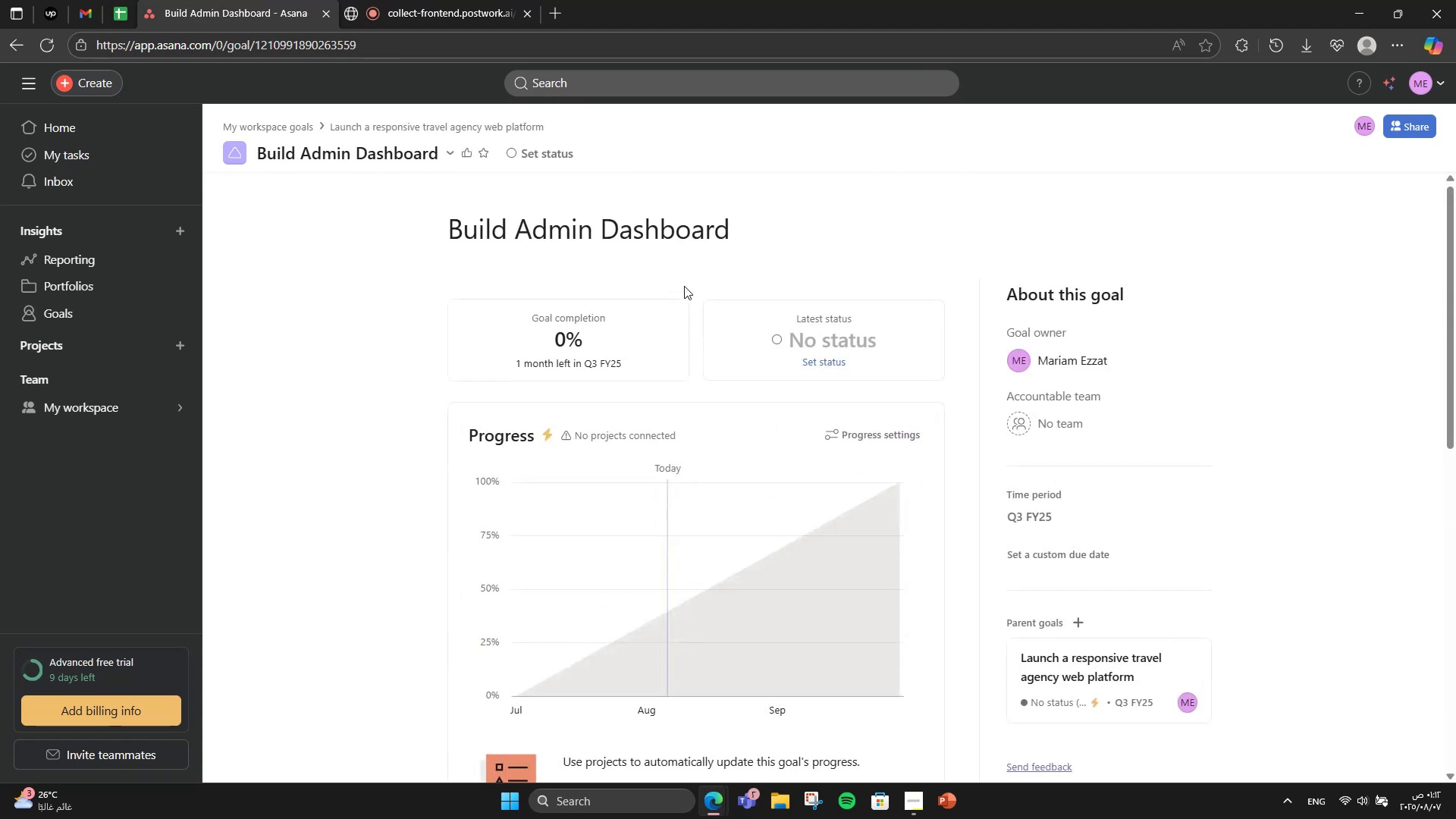 
scroll: coordinate [699, 405], scroll_direction: down, amount: 11.0
 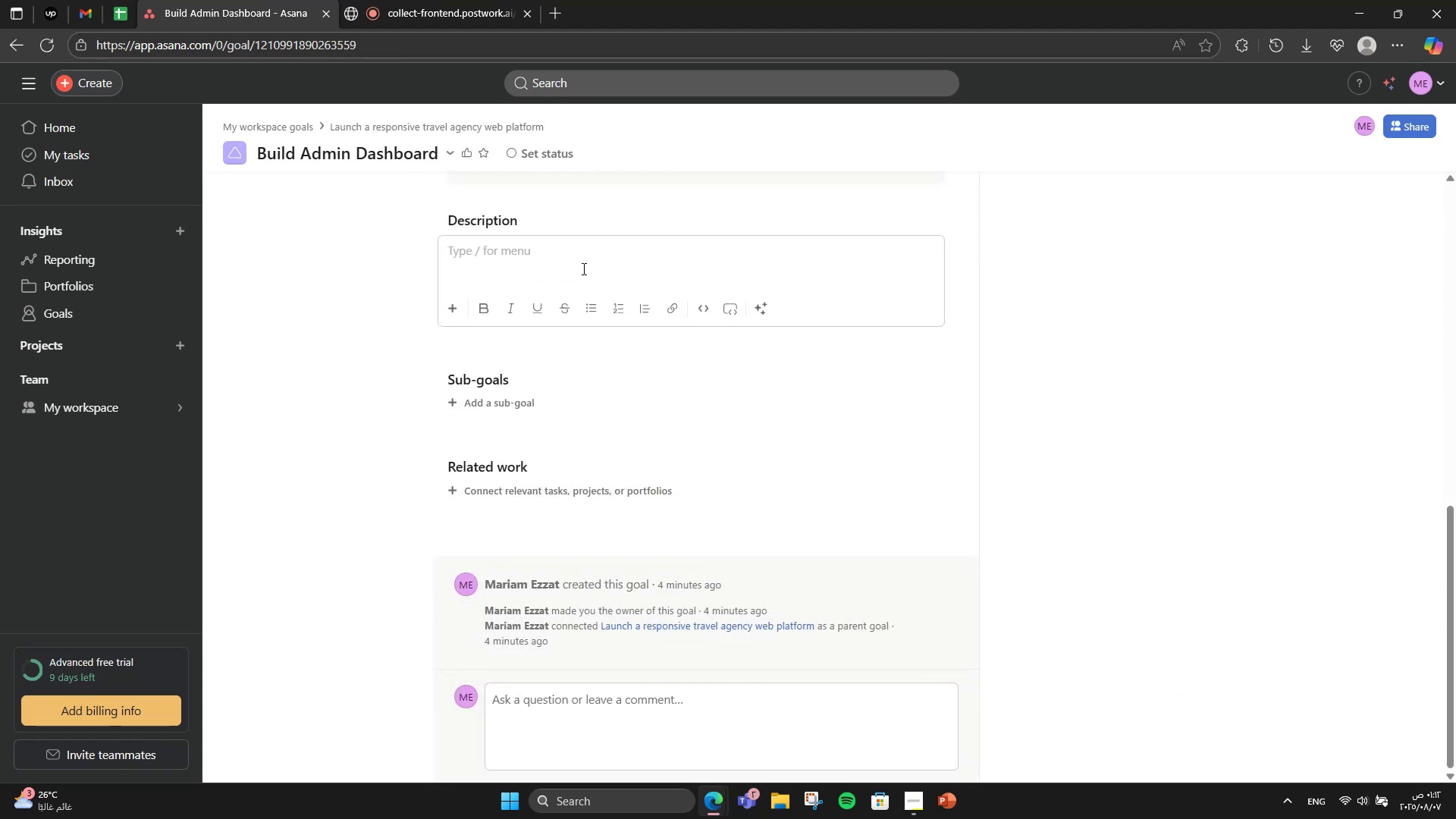 
type(Manage listing )
key(Backspace)
type(, pro)
key(Backspace)
type(icing)
 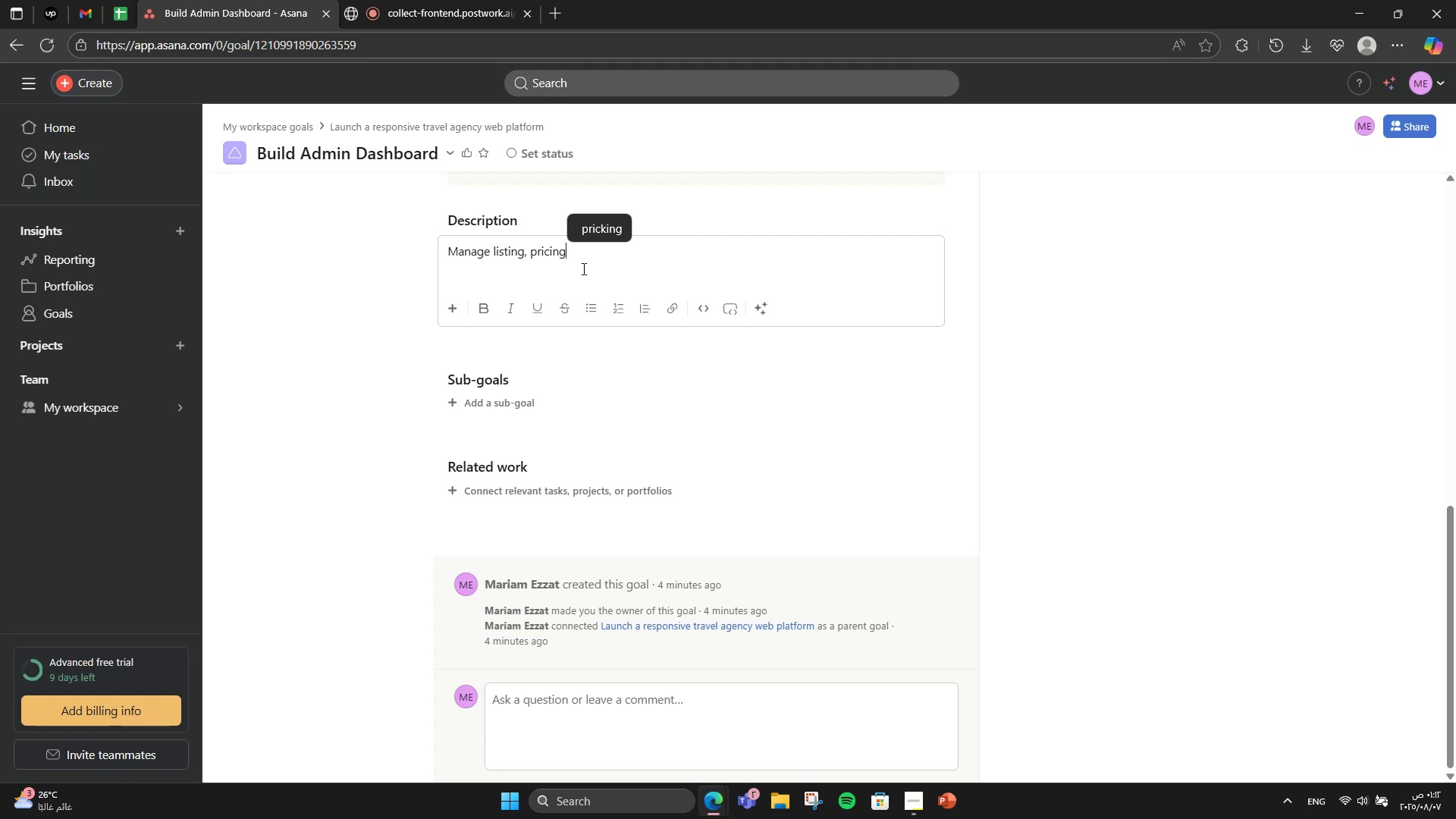 
wait(21.38)
 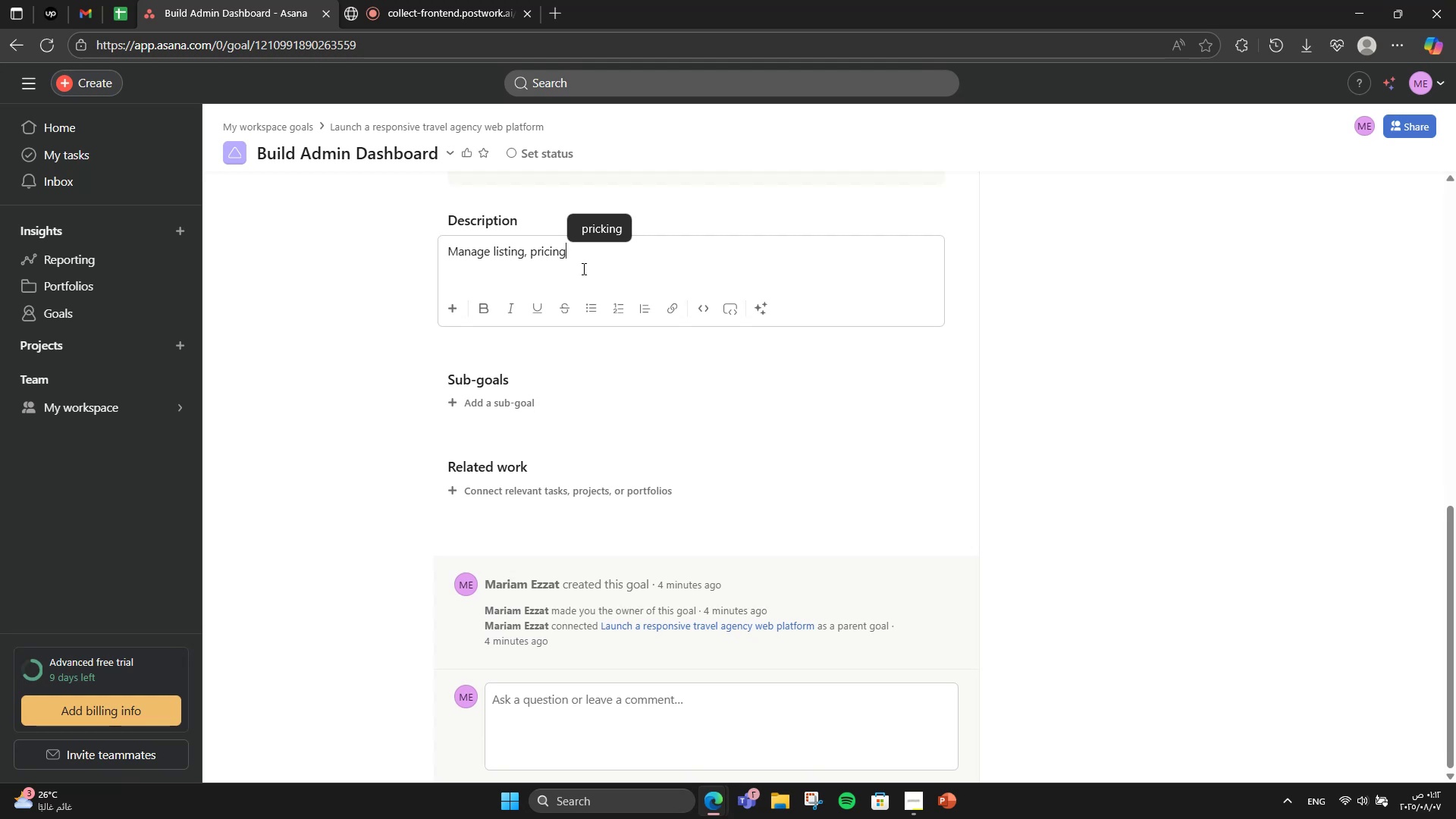 
type(, and custom deals in real time.)
 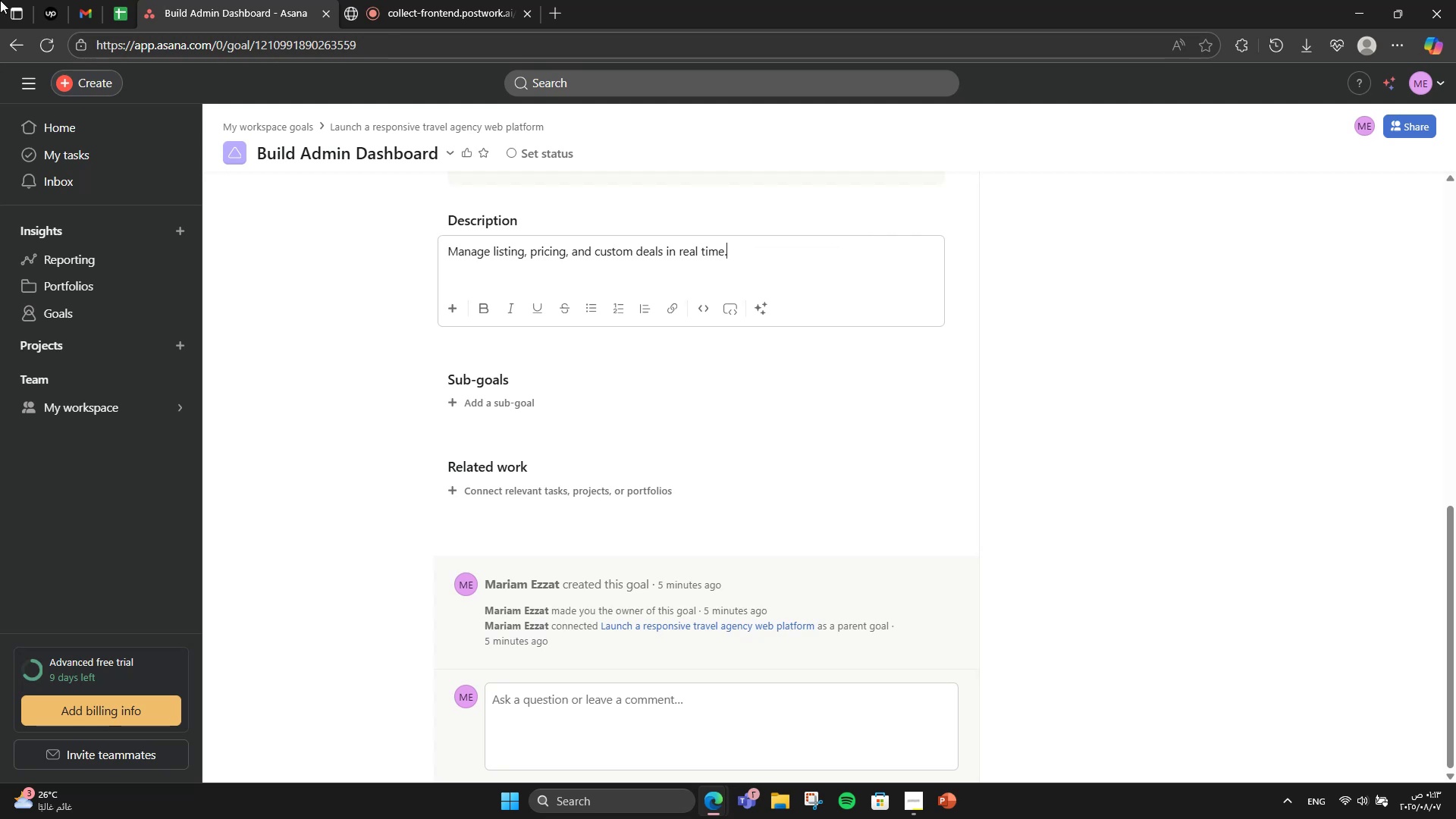 
left_click([13, 42])
 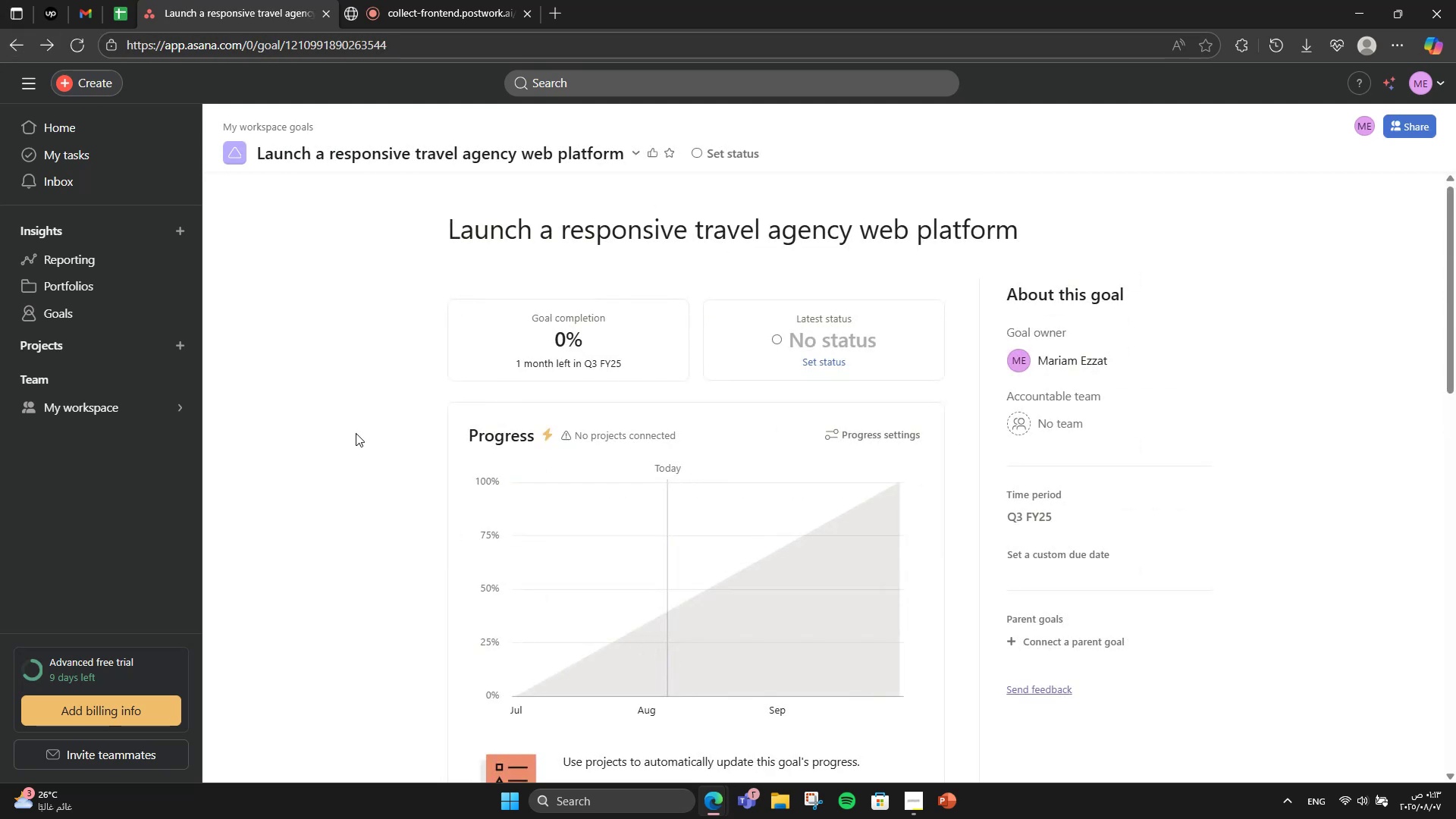 
scroll: coordinate [593, 739], scroll_direction: down, amount: 11.0
 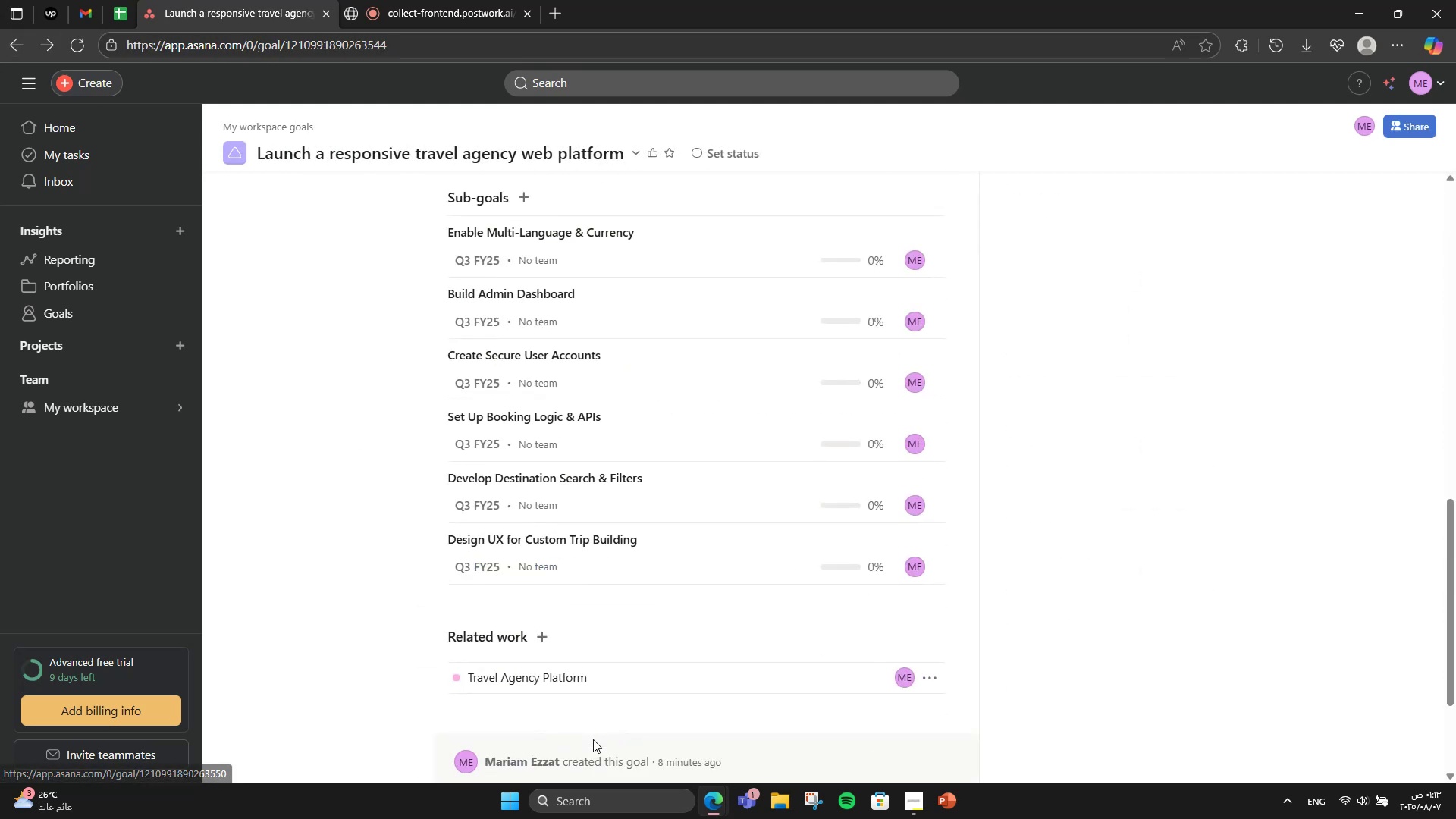 
mouse_move([615, 559])
 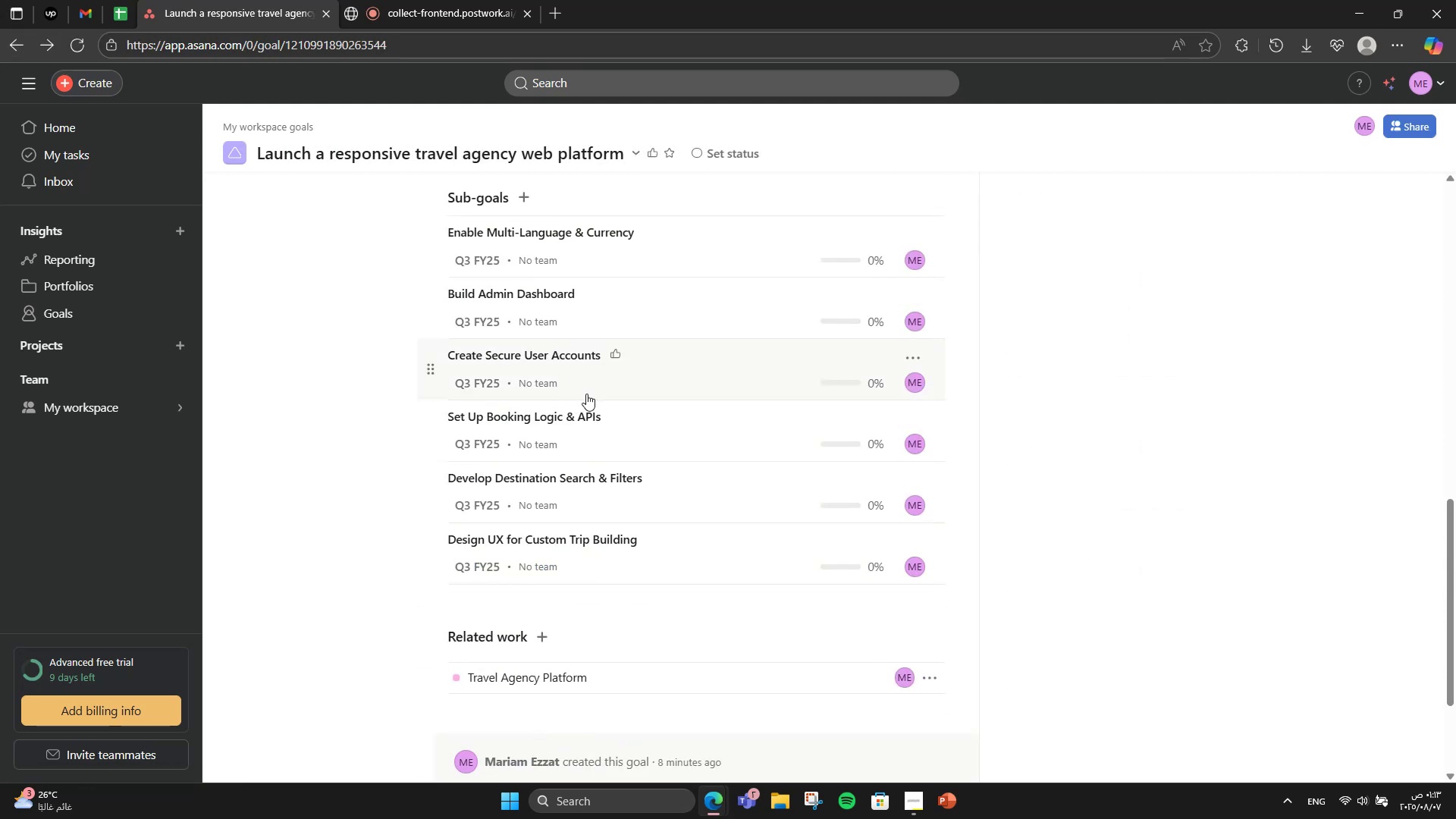 
left_click([610, 381])
 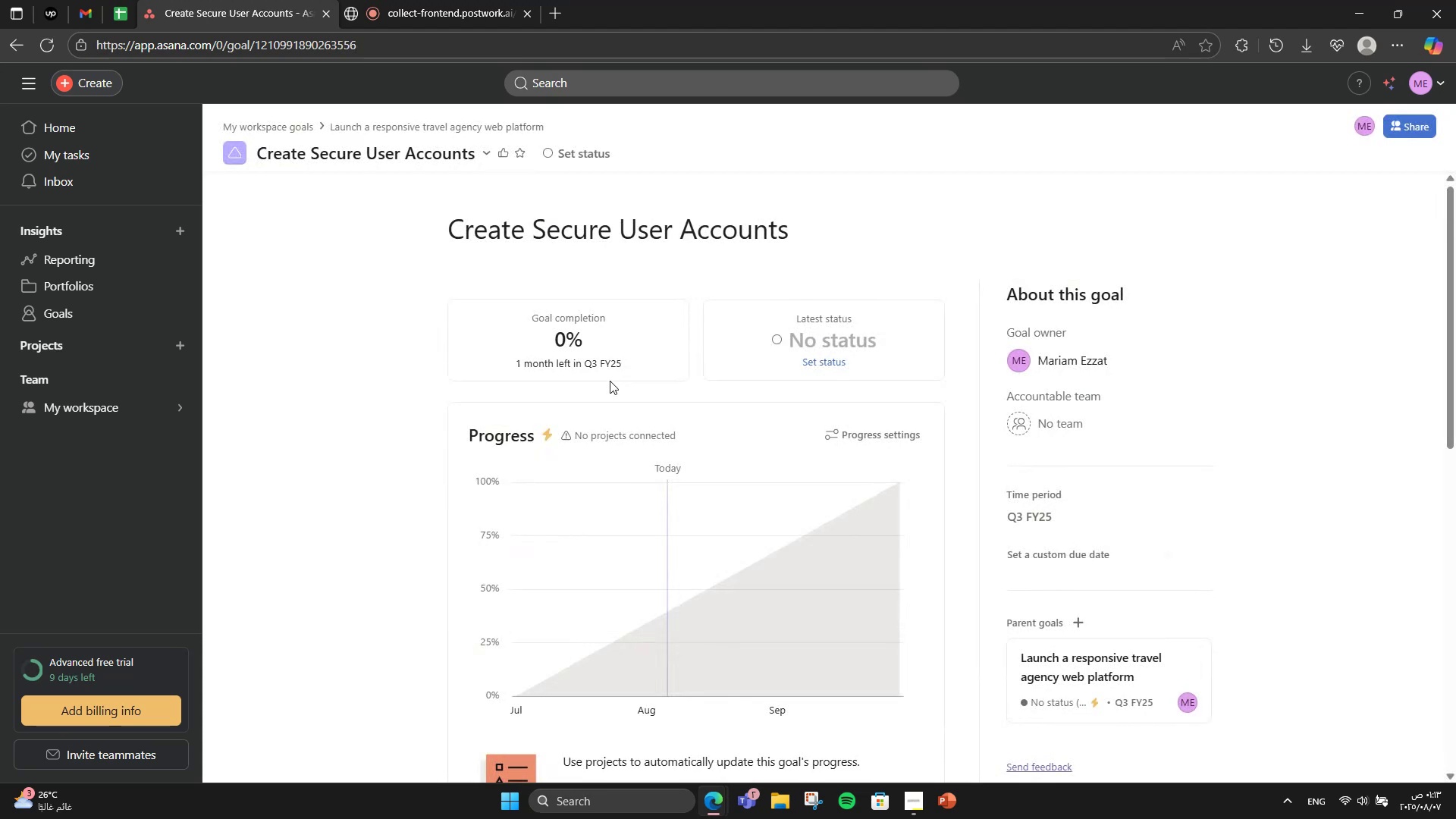 
scroll: coordinate [613, 365], scroll_direction: down, amount: 5.0
 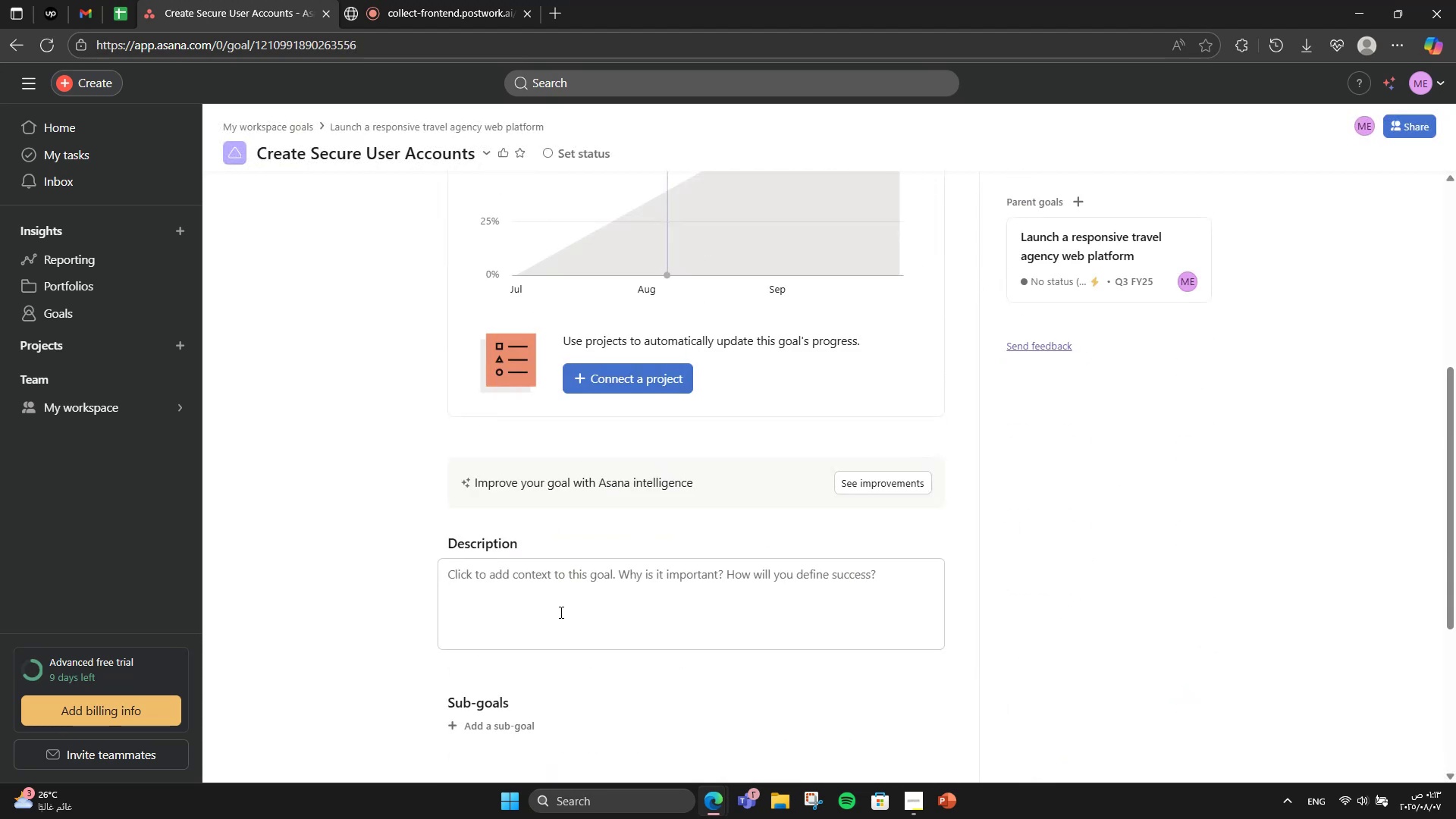 
left_click([564, 599])
 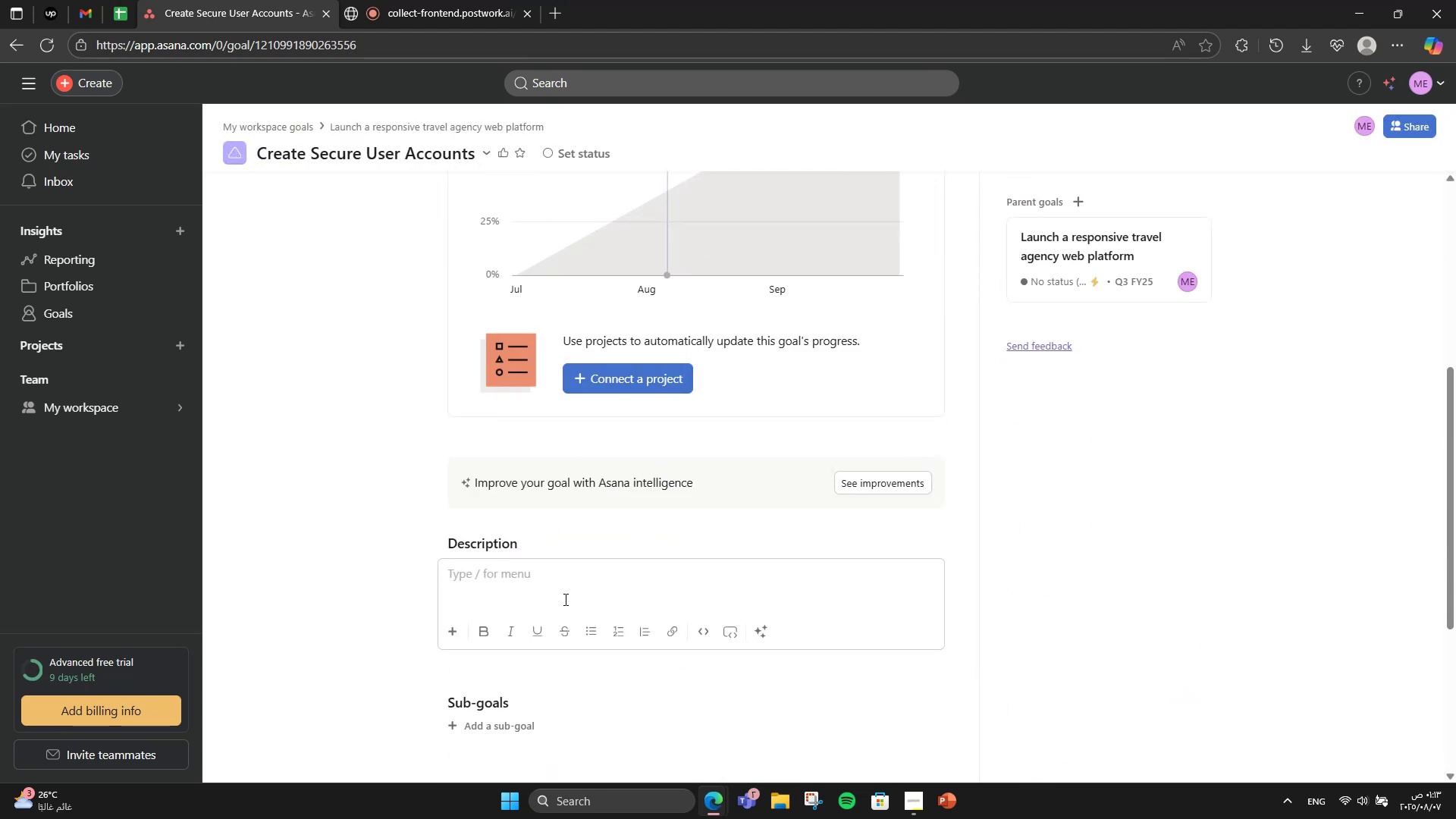 
key(Tab)
 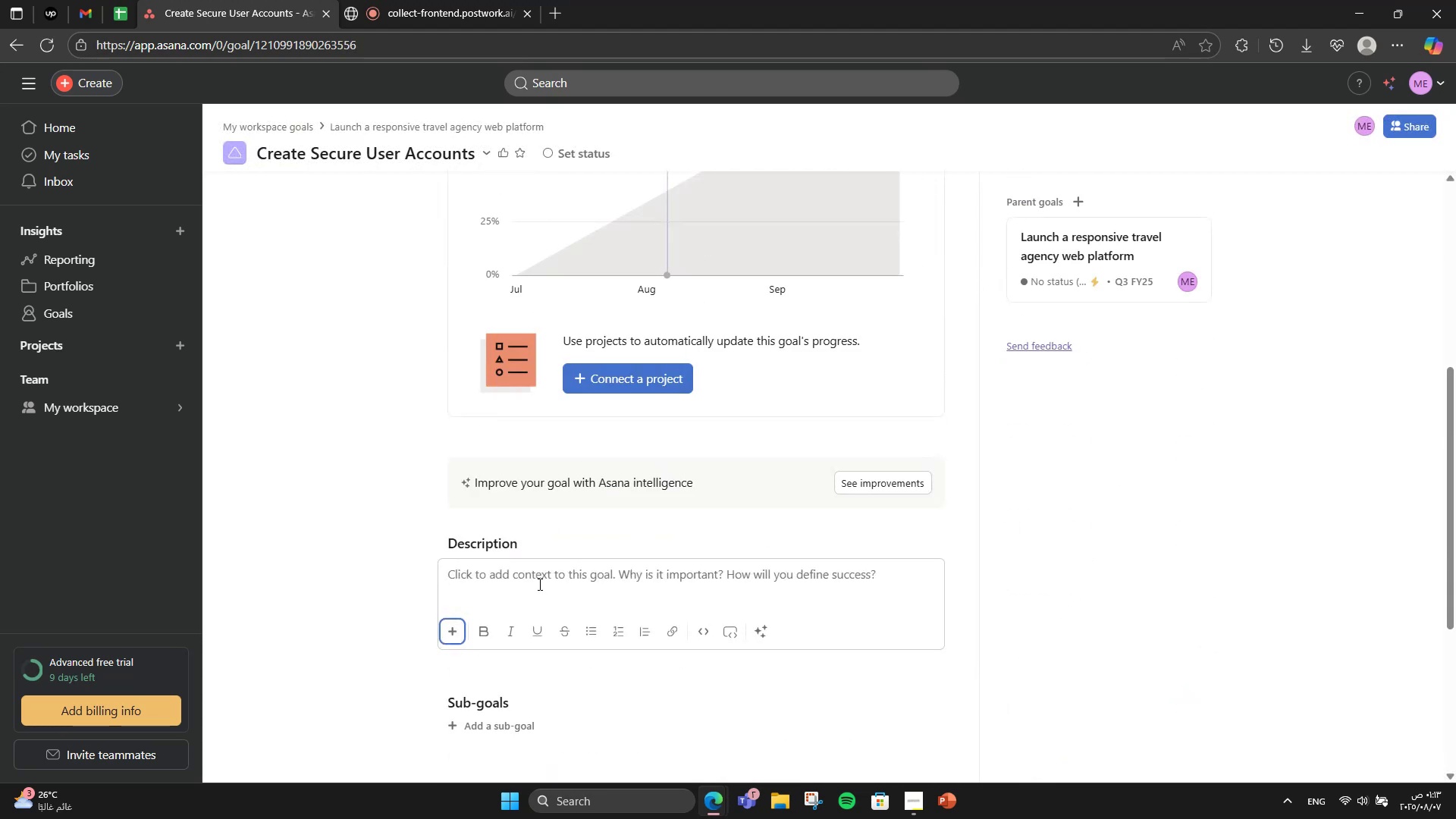 
key(CapsLock)
 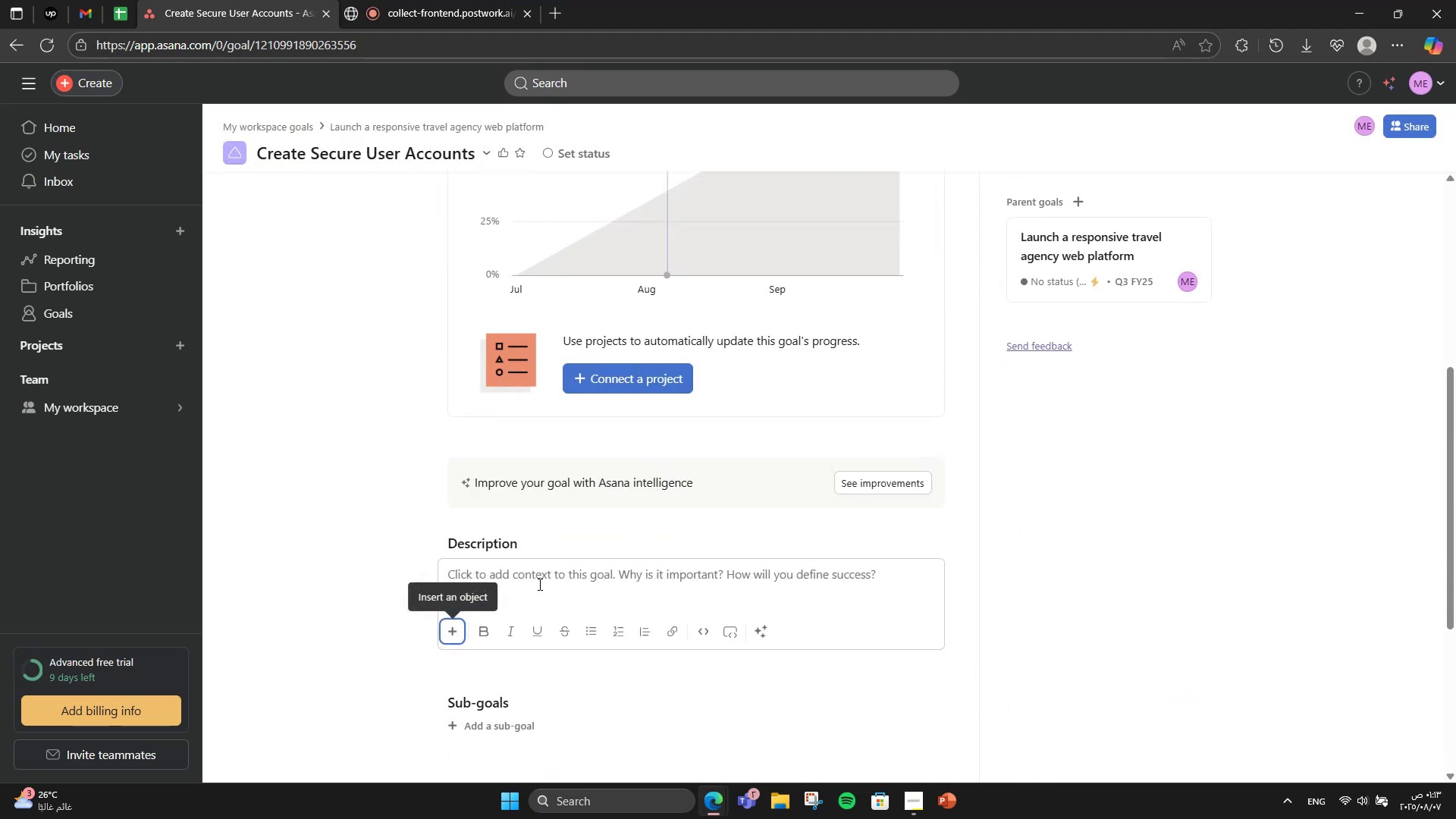 
left_click([538, 584])
 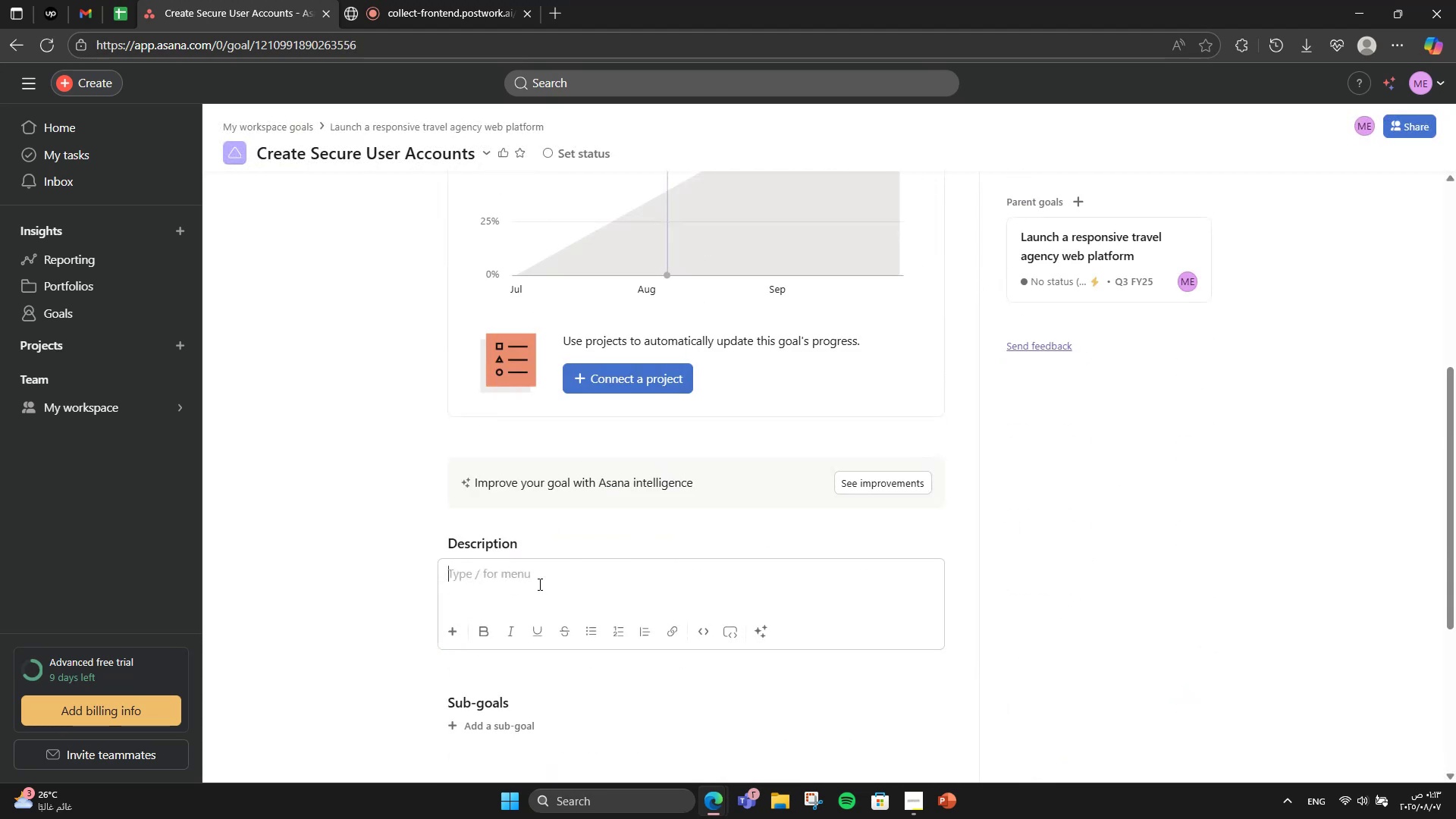 
type(Allow users to save itineraries, a)
key(Backspace)
type(make payment )
key(Backspace)
type(s, and track bookings.)
 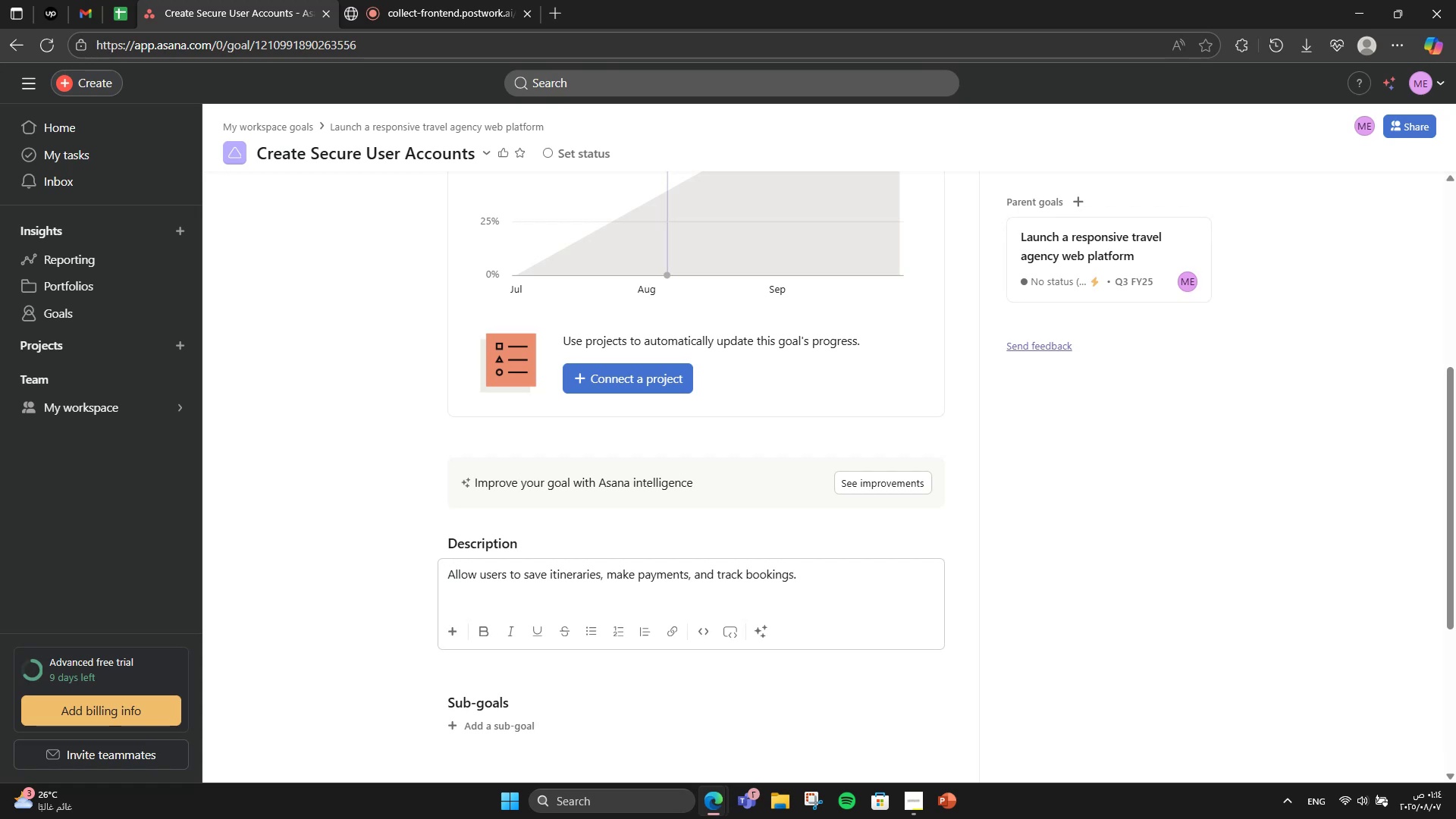 
scroll: coordinate [694, 713], scroll_direction: down, amount: 2.0
 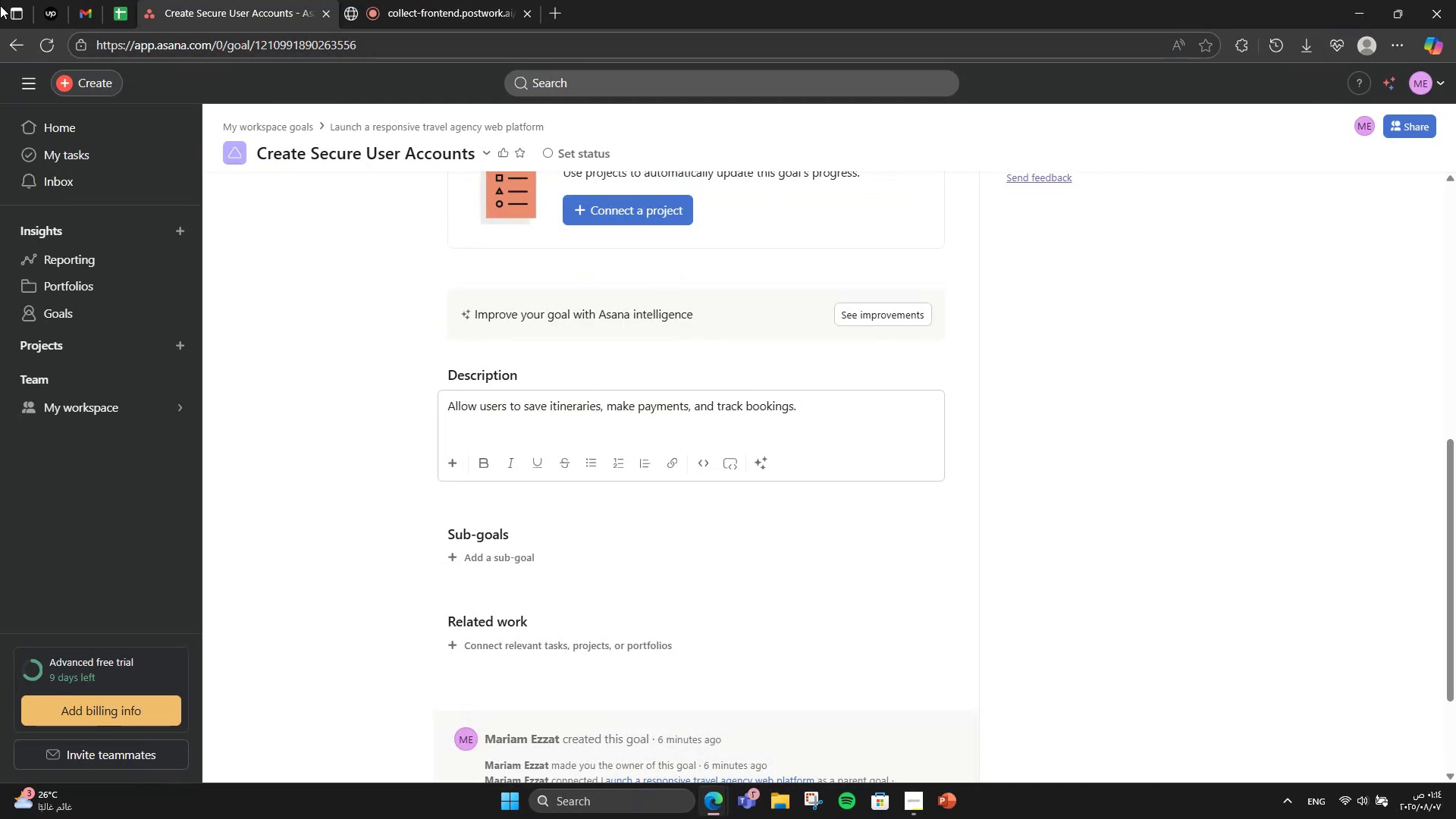 
left_click([20, 49])
 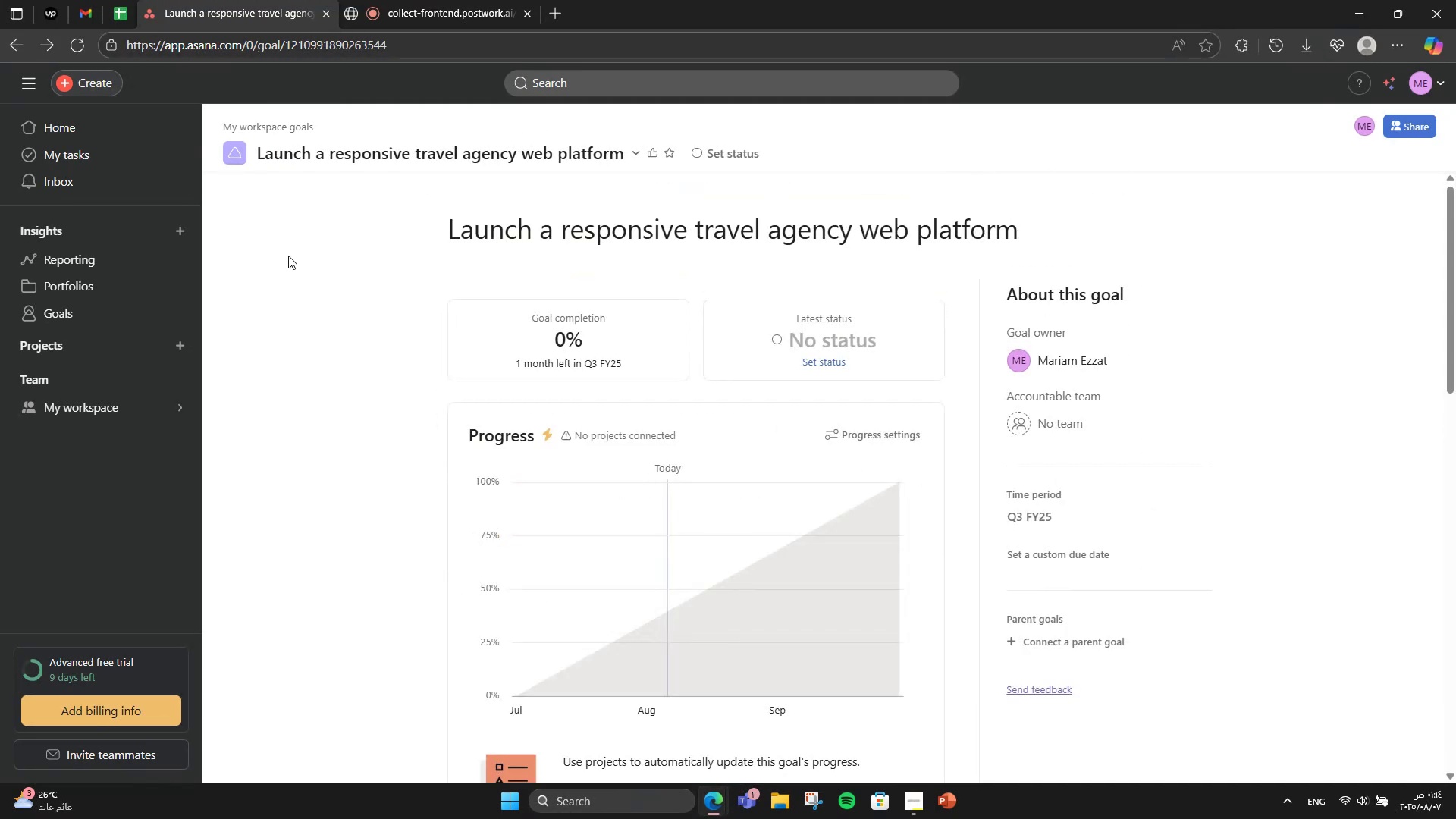 
scroll: coordinate [684, 710], scroll_direction: down, amount: 10.0
 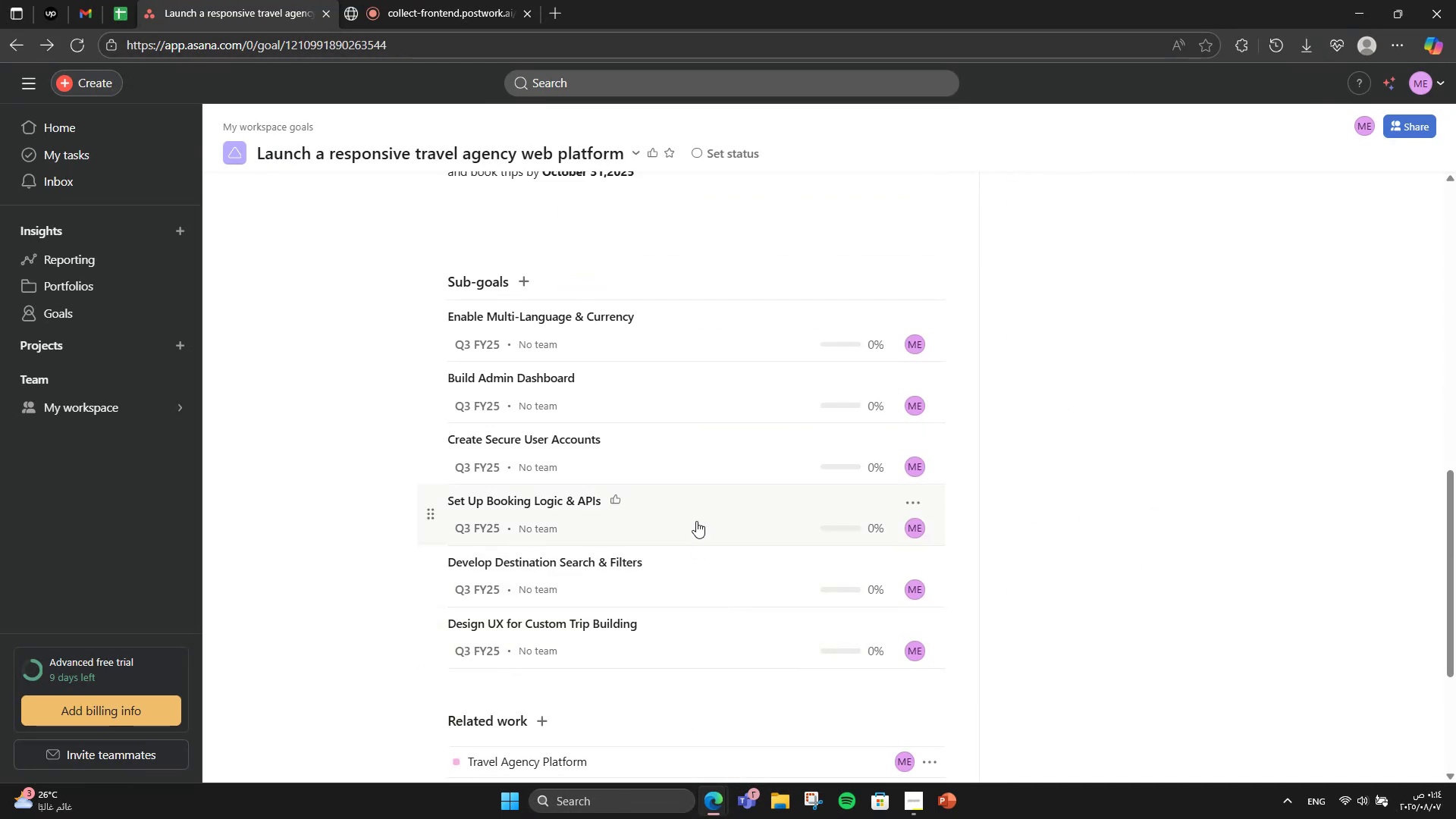 
left_click([695, 516])
 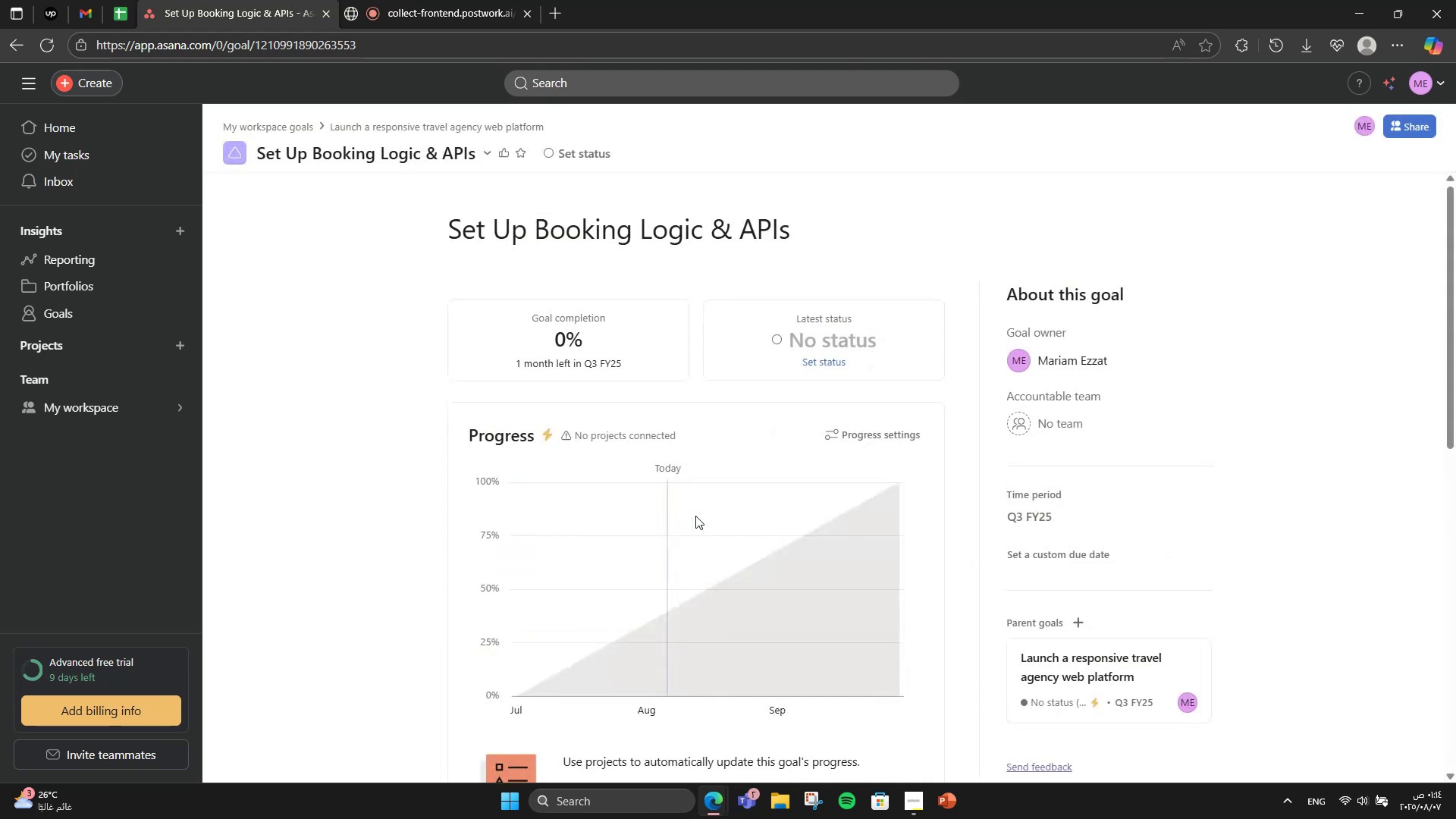 
scroll: coordinate [695, 516], scroll_direction: down, amount: 6.0
 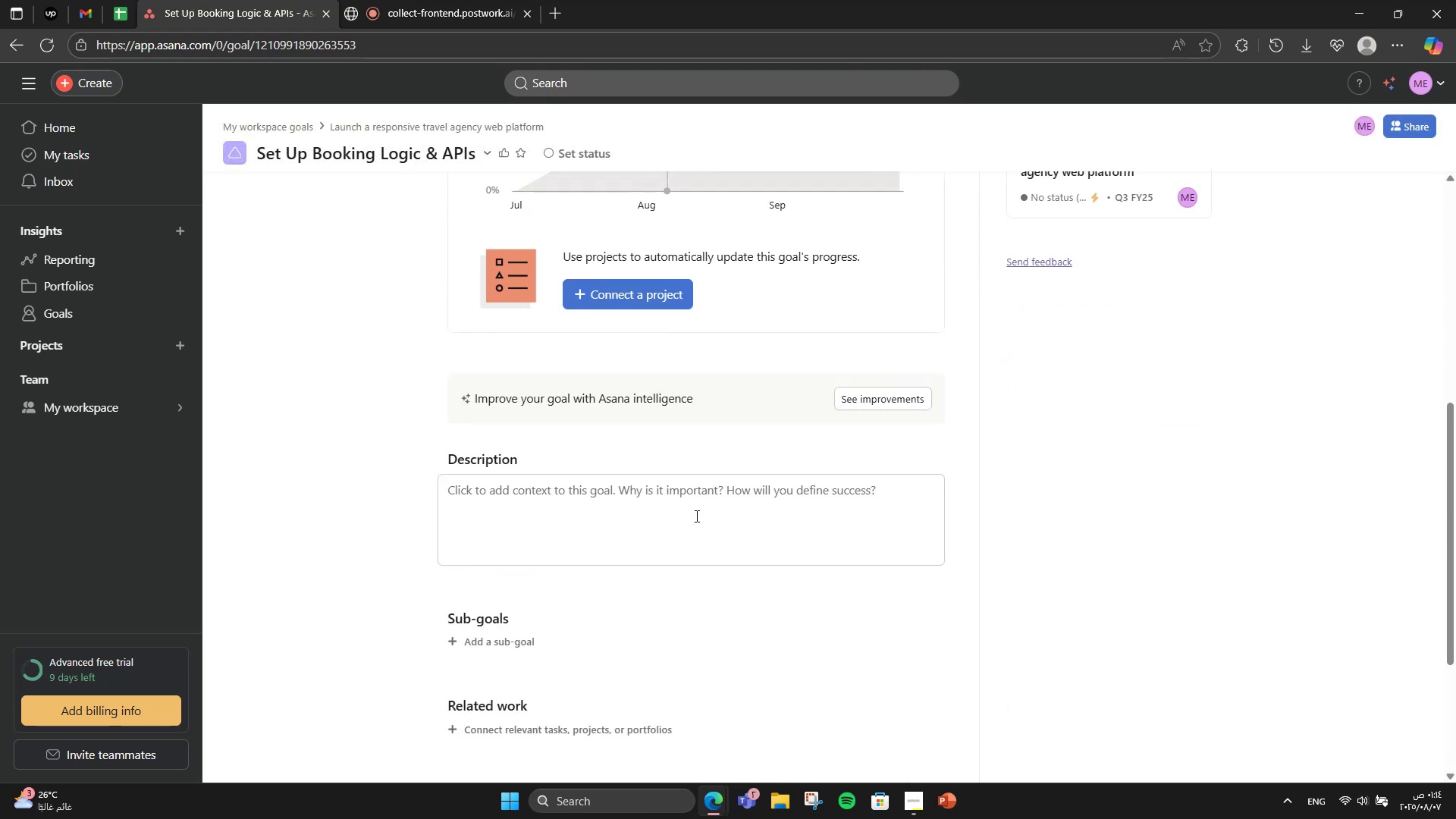 
left_click([695, 516])
 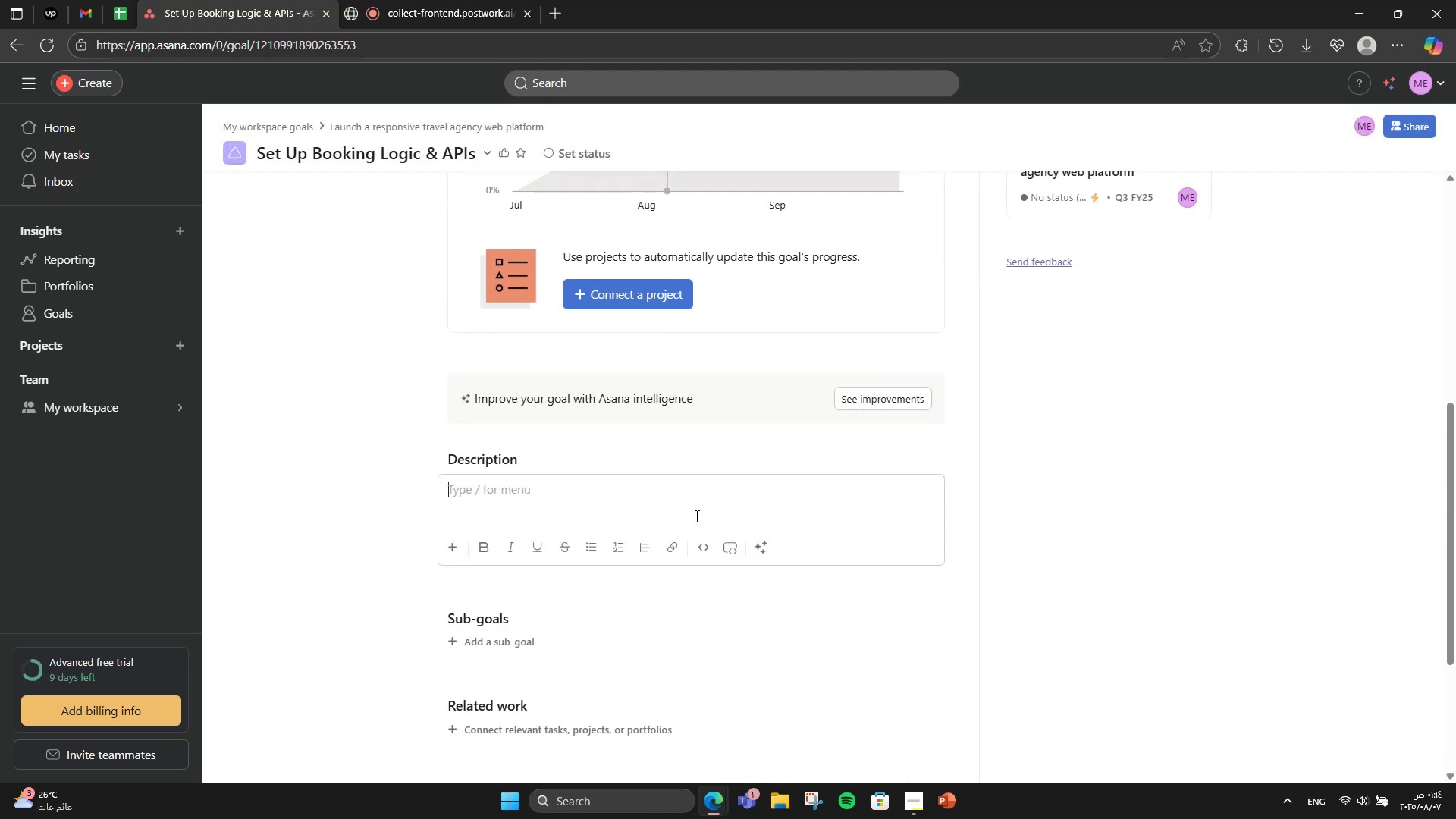 
type(Integratw )
key(Backspace)
key(Backspace)
type(e with GDS/Flight/hotel APIs and h)
 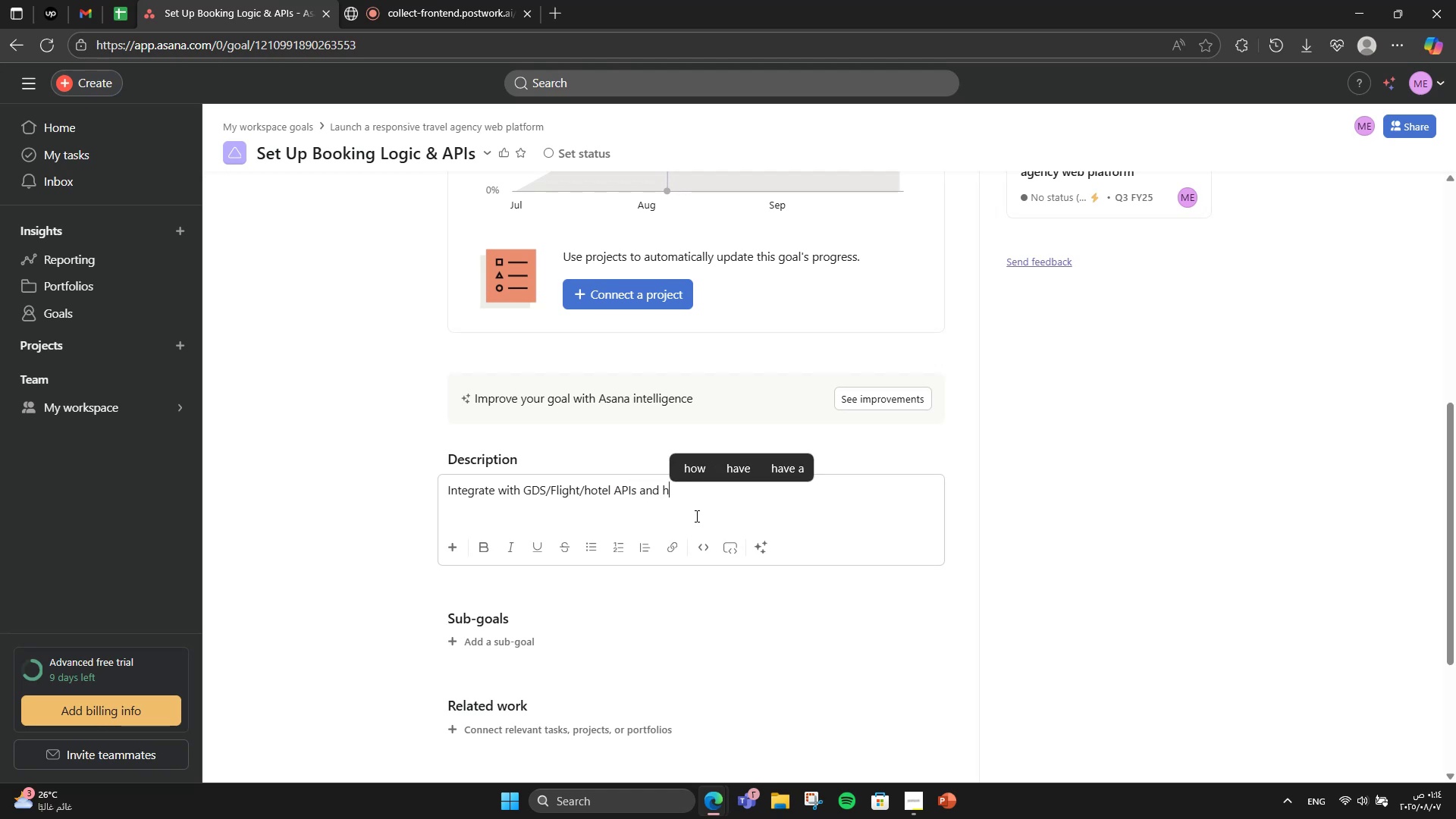 
type(andle reservations.)
 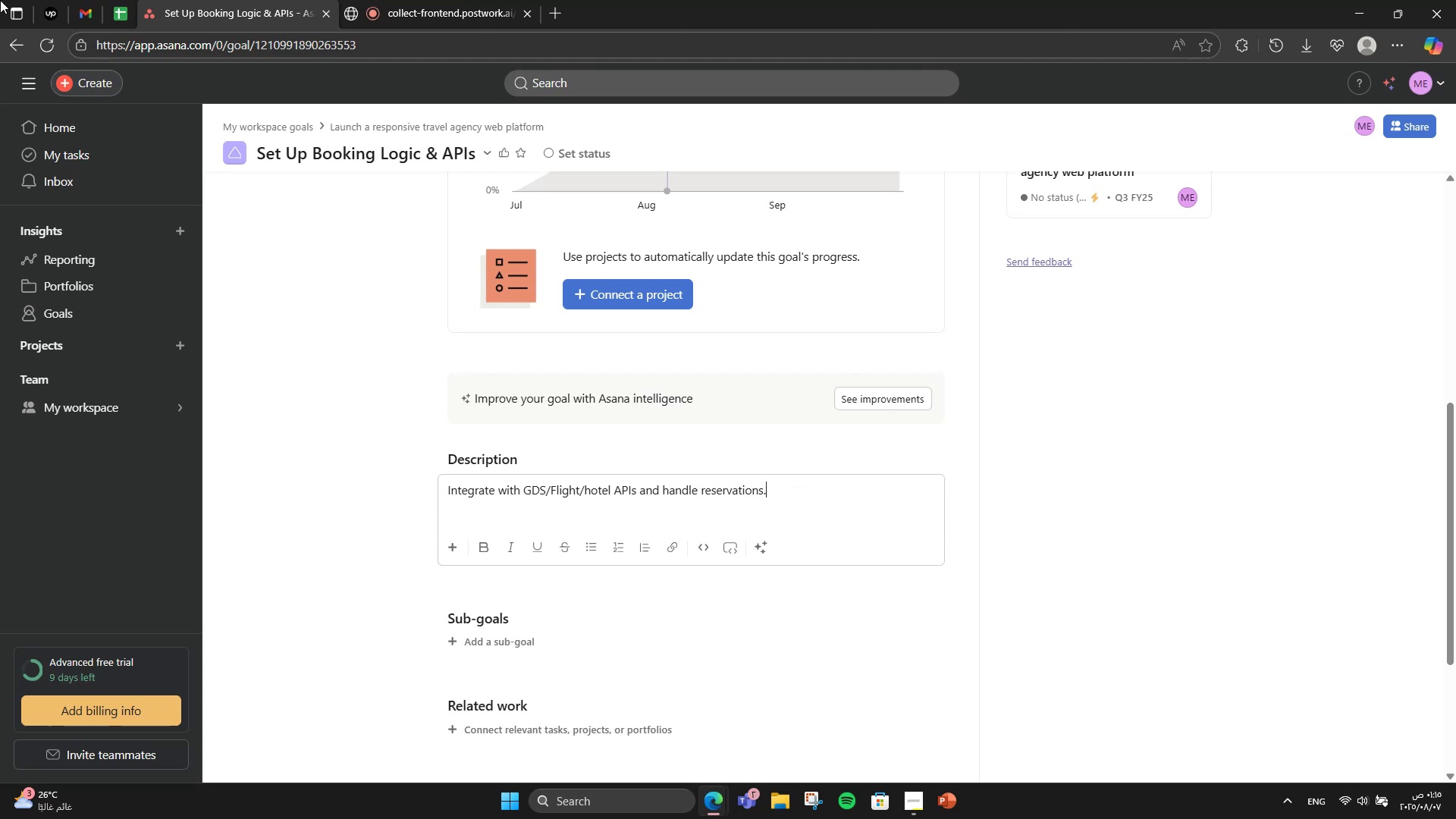 
left_click([0, 41])
 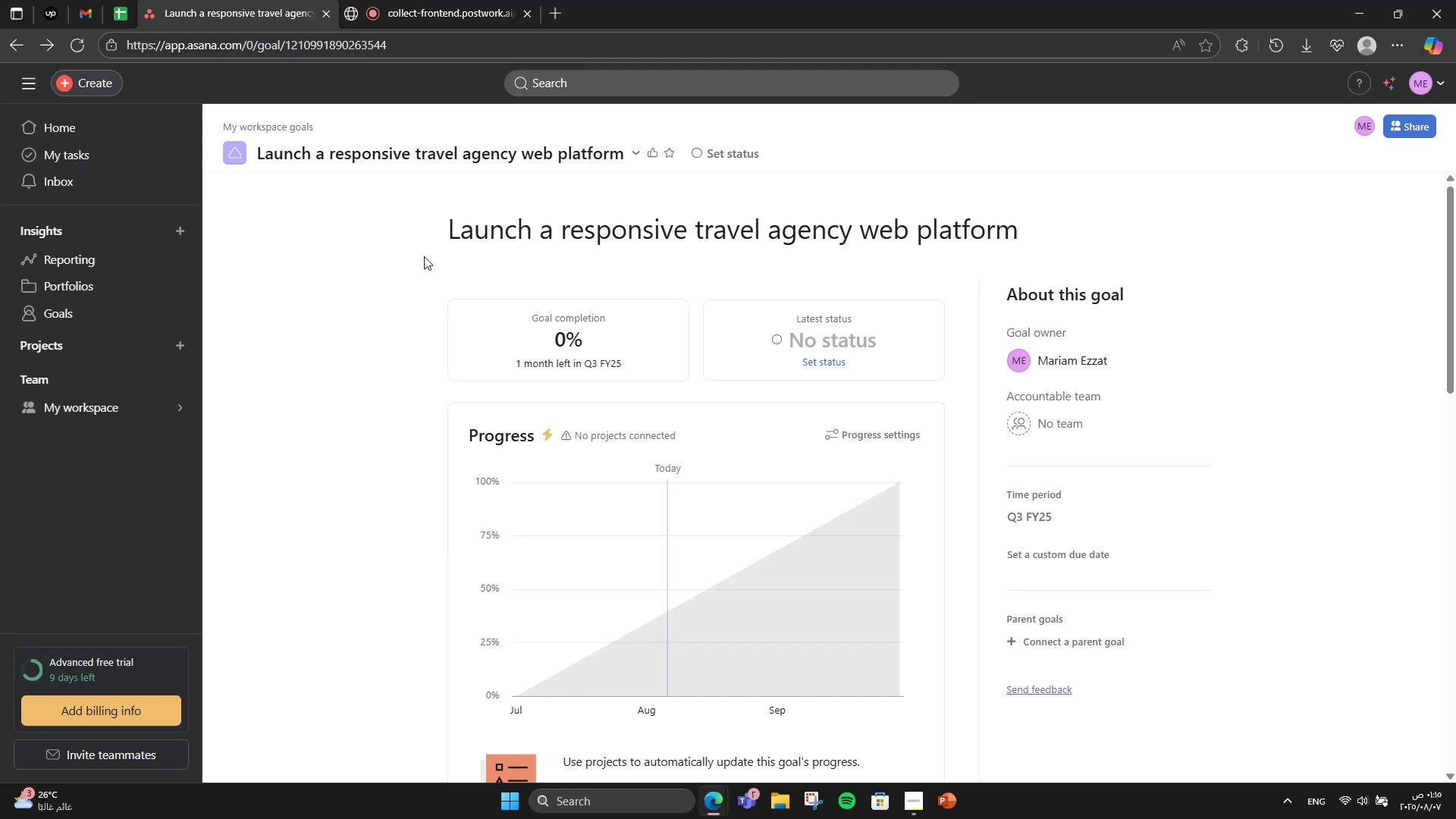 
scroll: coordinate [890, 418], scroll_direction: down, amount: 9.0
 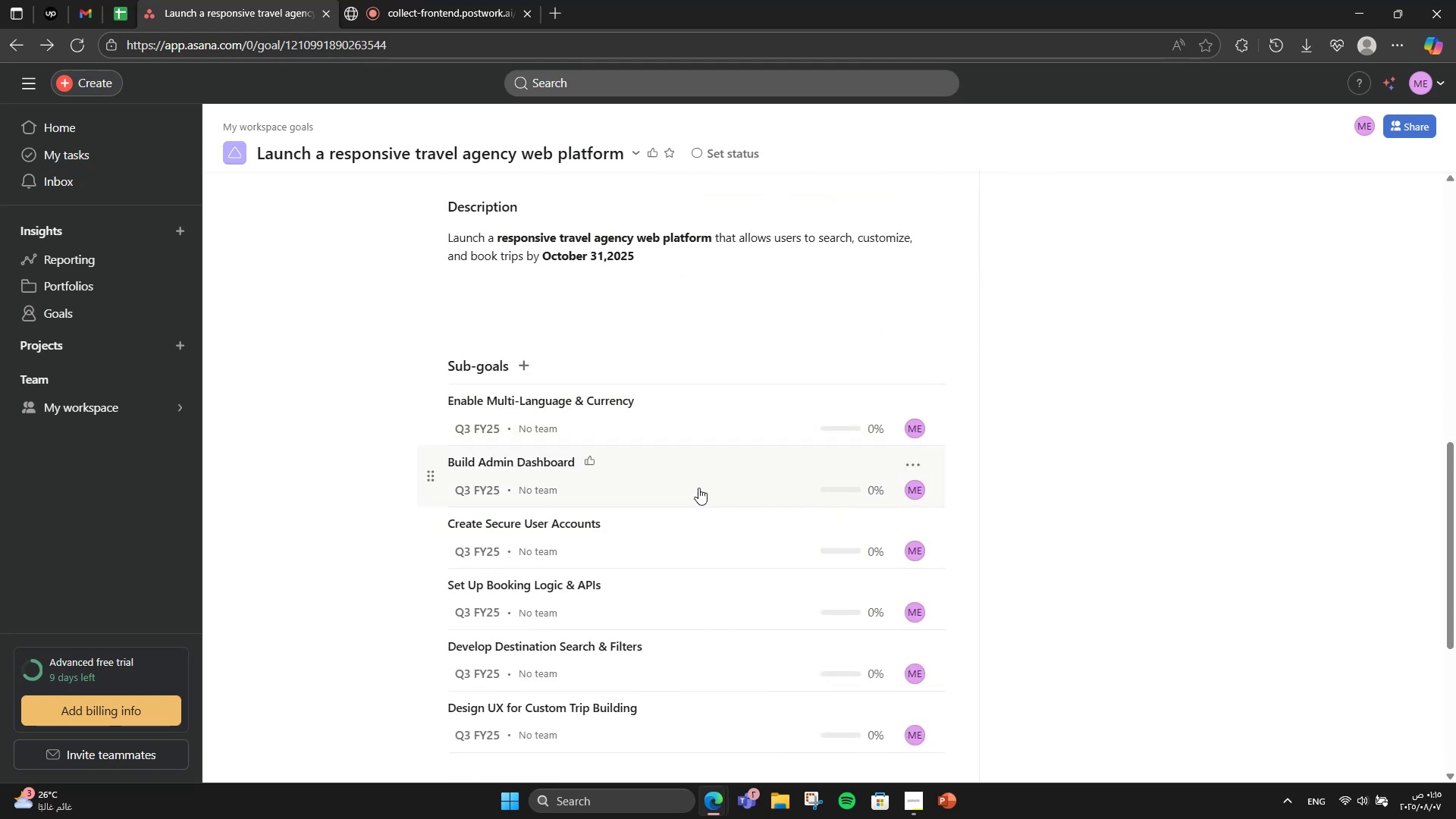 
wait(5.84)
 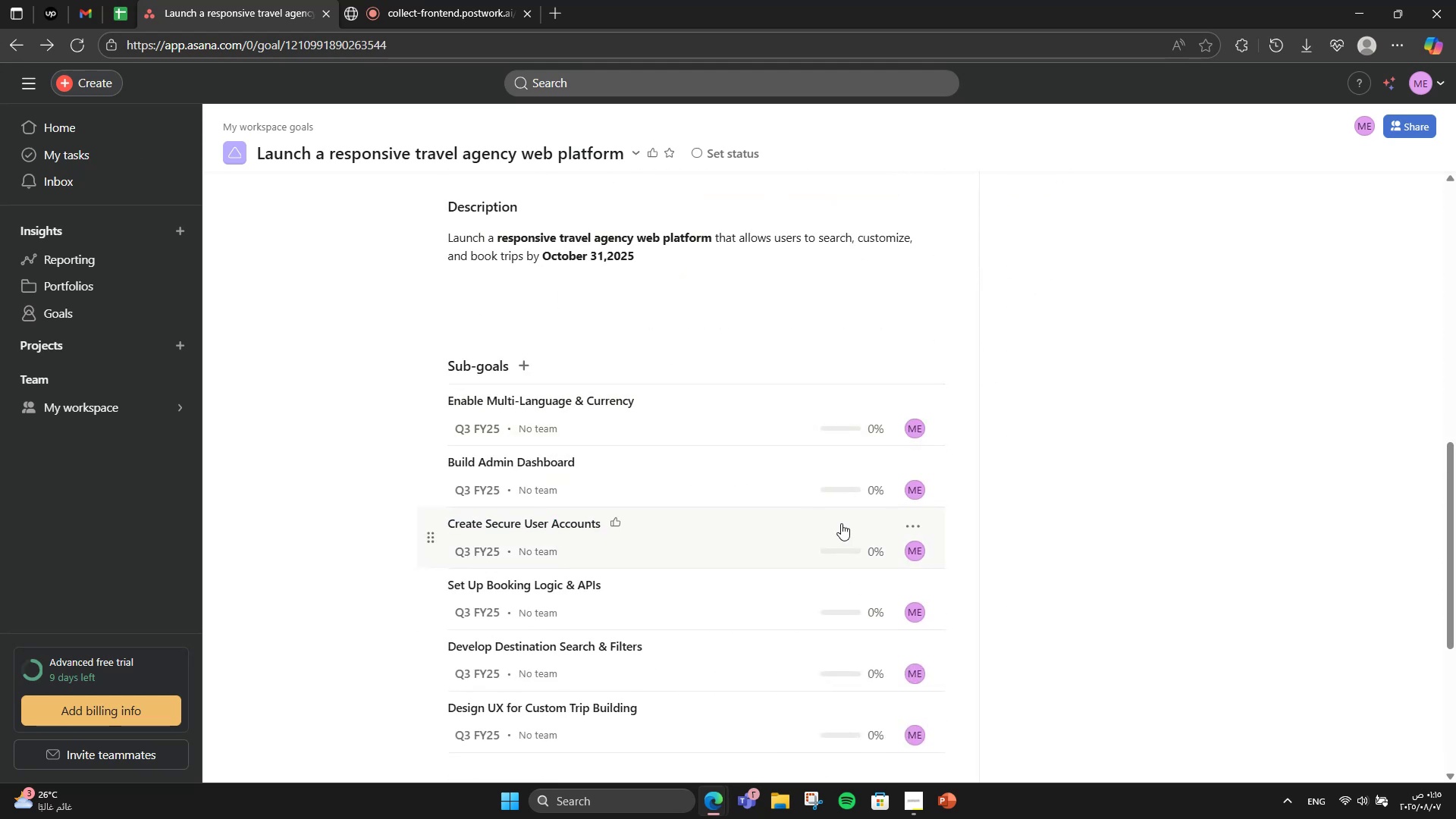 
scroll: coordinate [628, 428], scroll_direction: down, amount: 1.0
 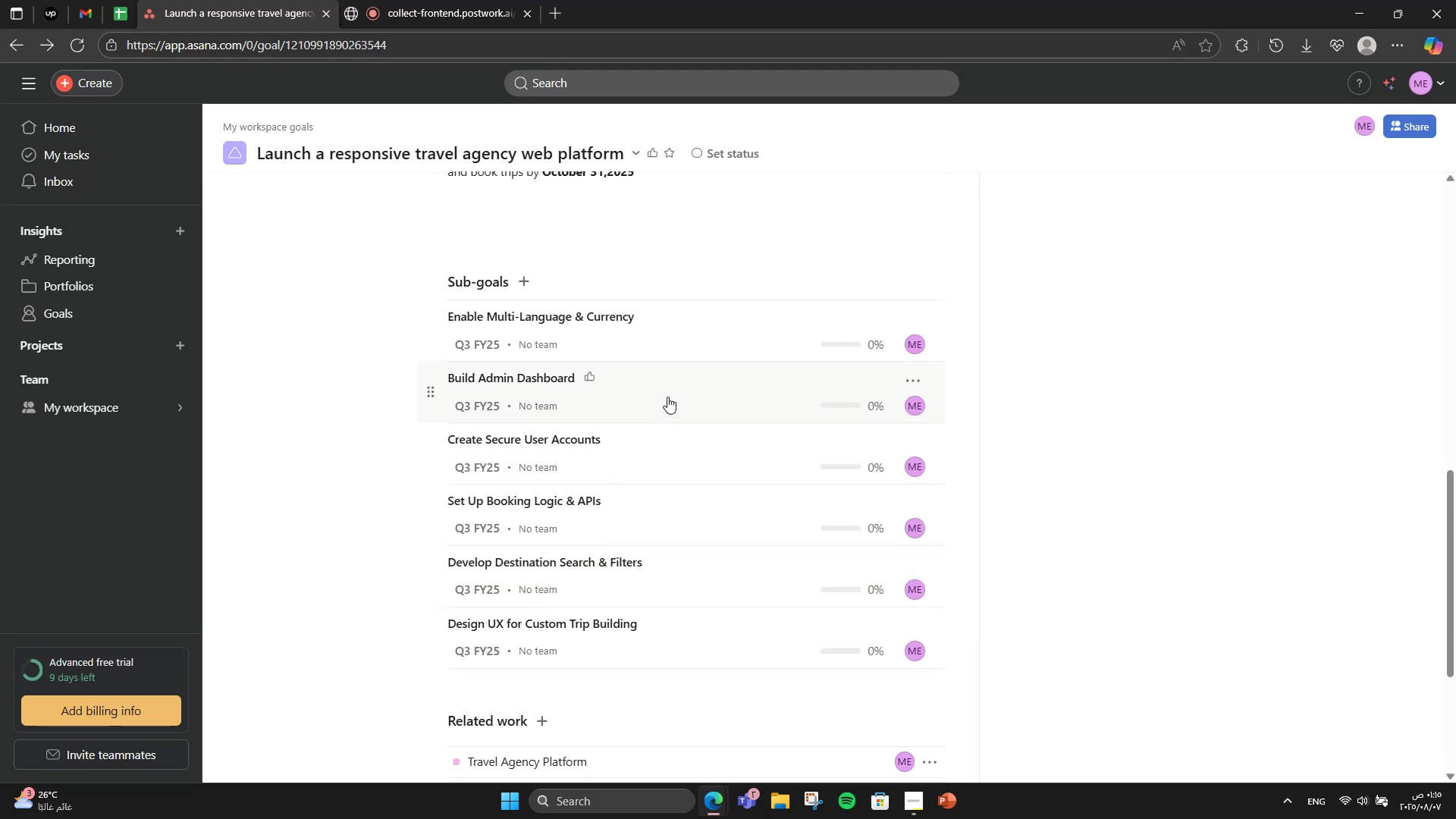 
left_click([667, 397])
 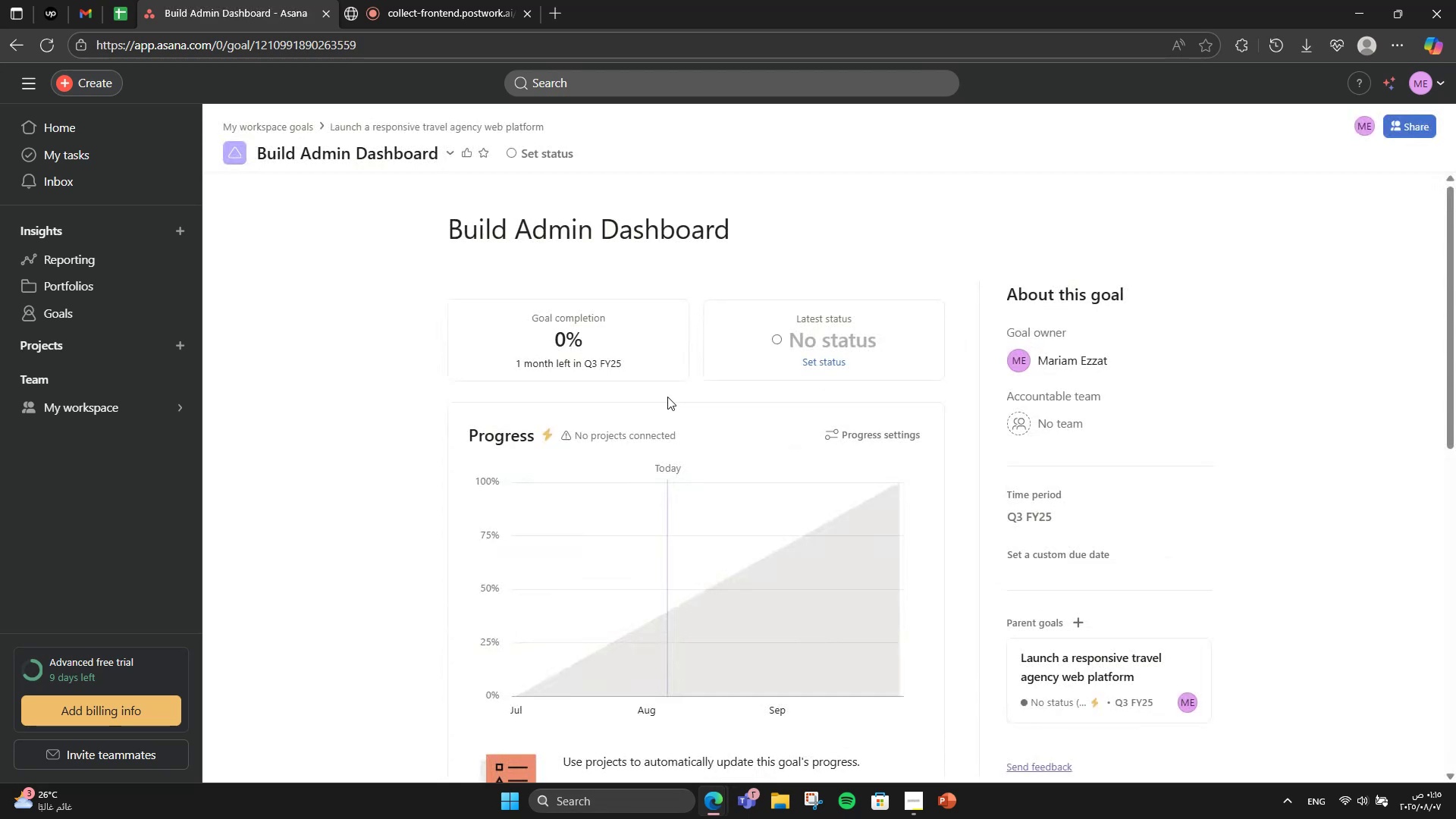 
scroll: coordinate [665, 400], scroll_direction: down, amount: 3.0
 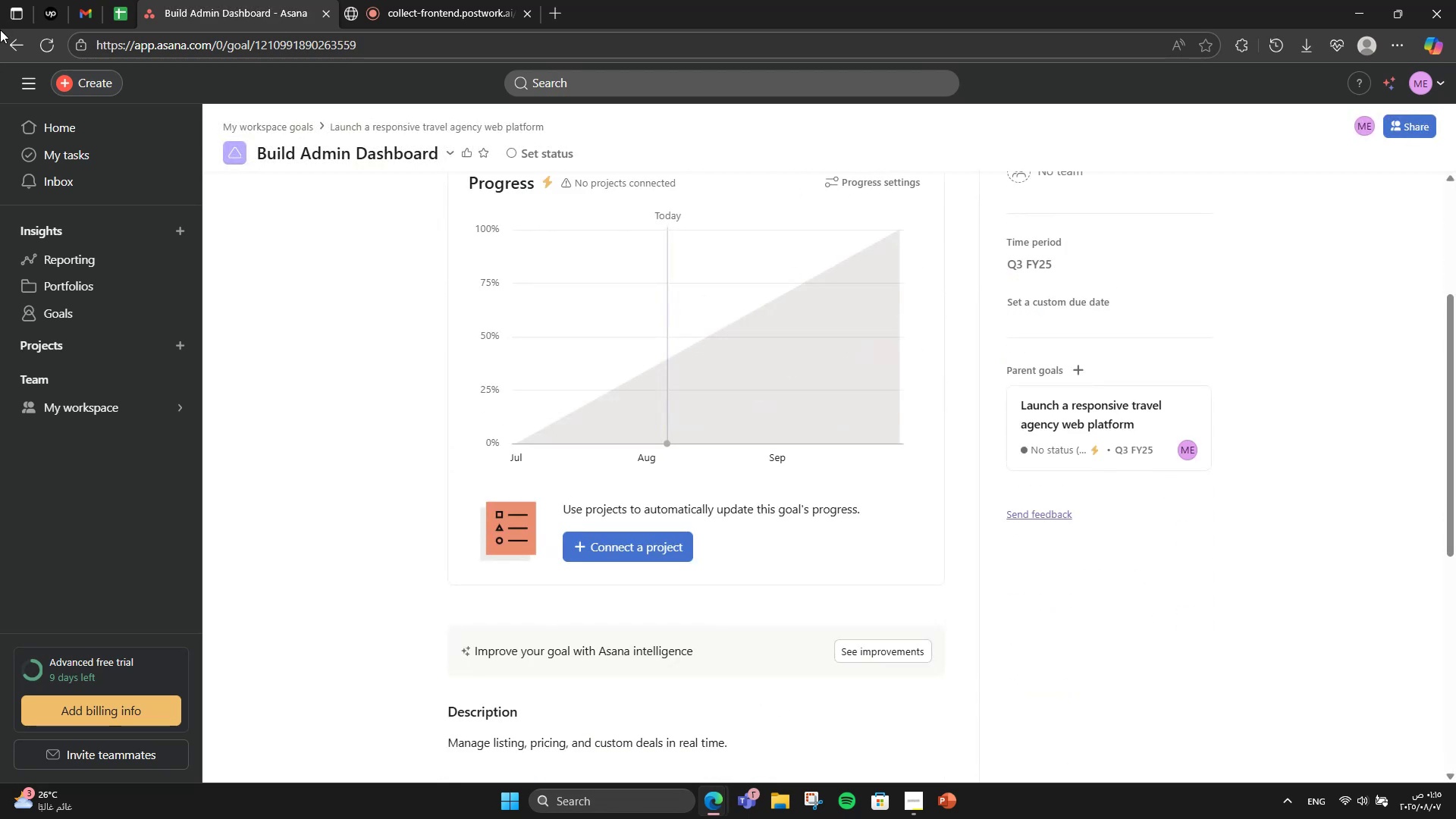 
left_click([10, 43])
 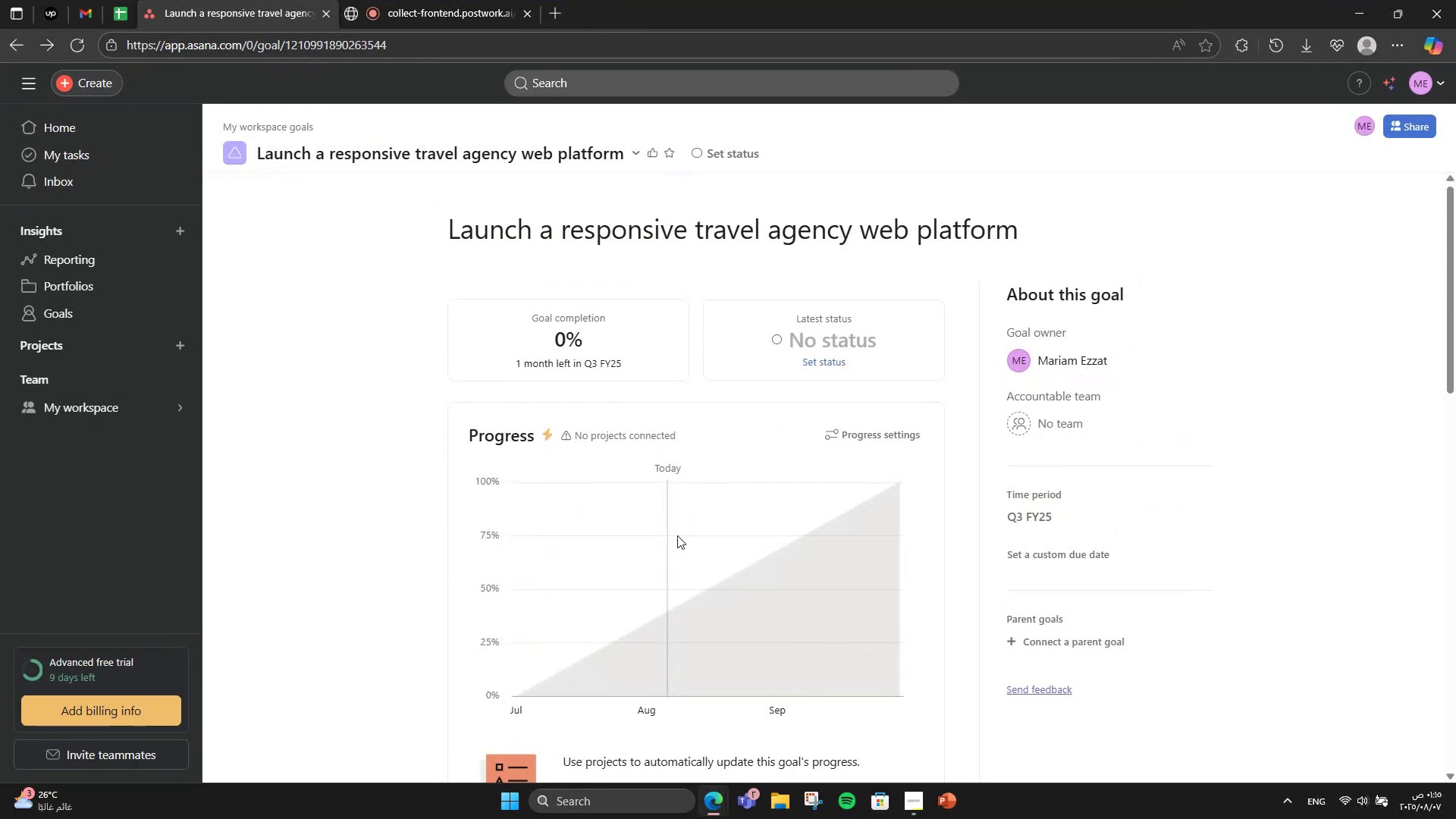 
scroll: coordinate [701, 532], scroll_direction: down, amount: 10.0
 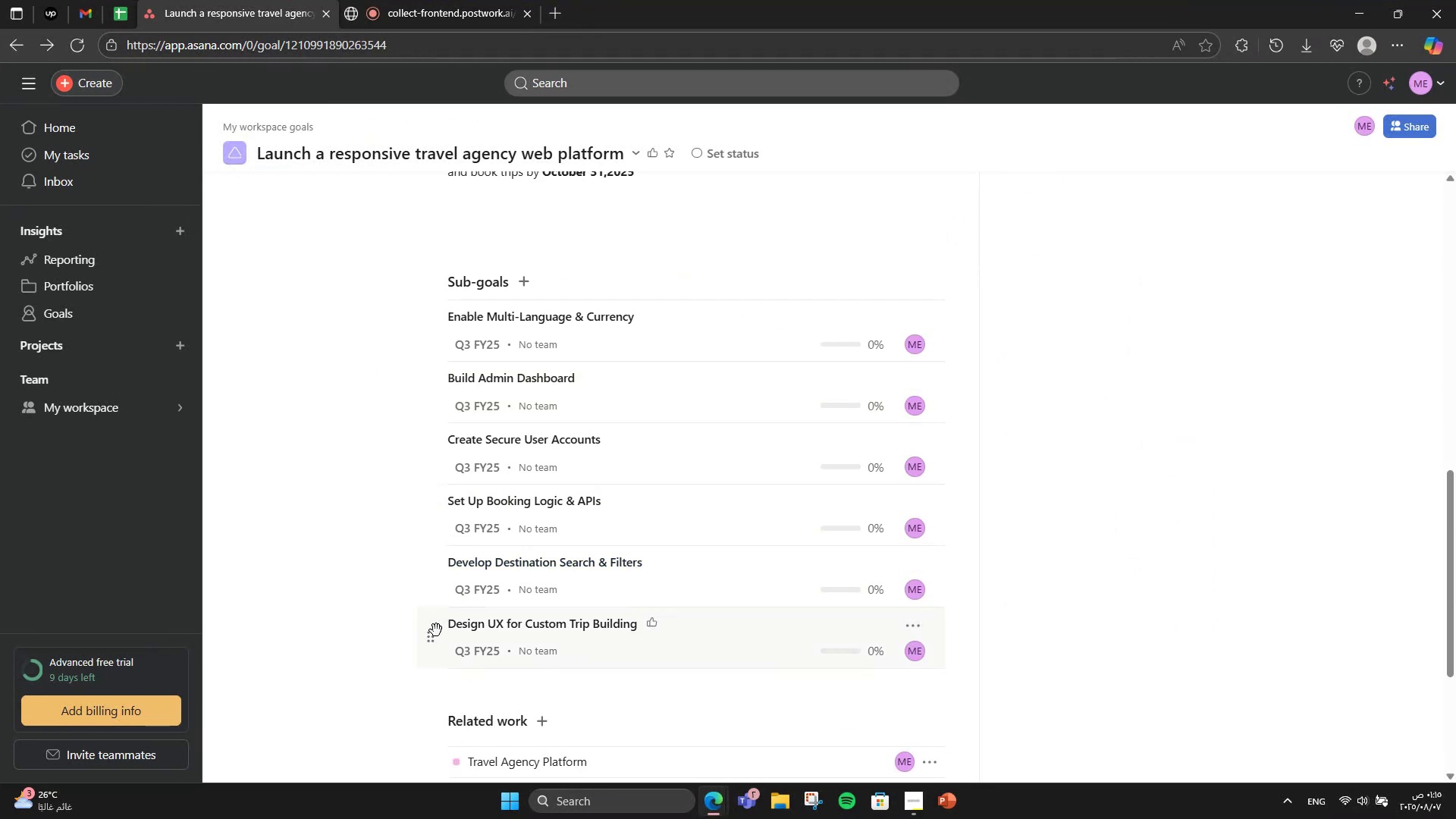 
left_click_drag(start_coordinate=[431, 635], to_coordinate=[430, 304])
 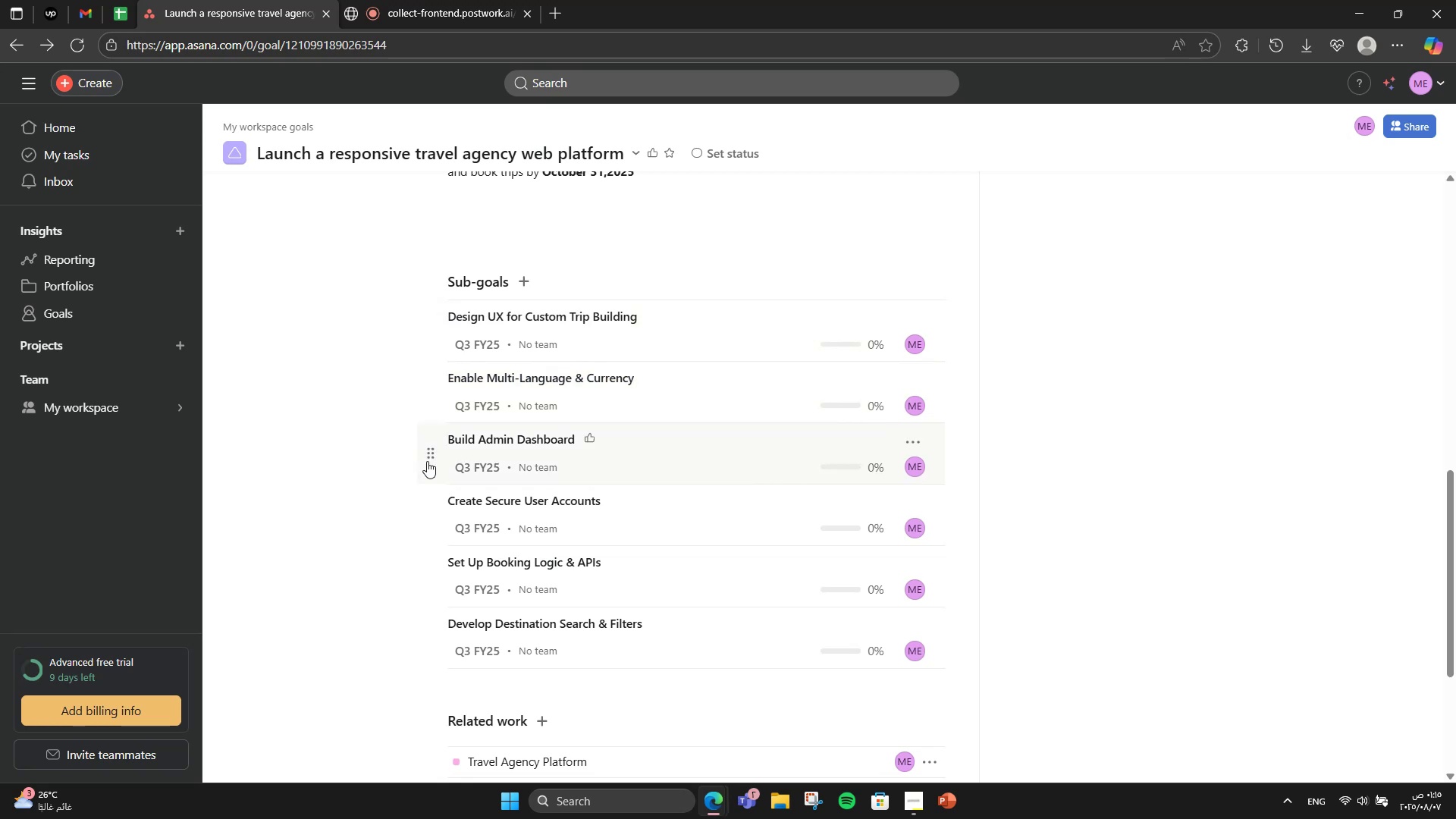 
left_click_drag(start_coordinate=[426, 635], to_coordinate=[446, 355])
 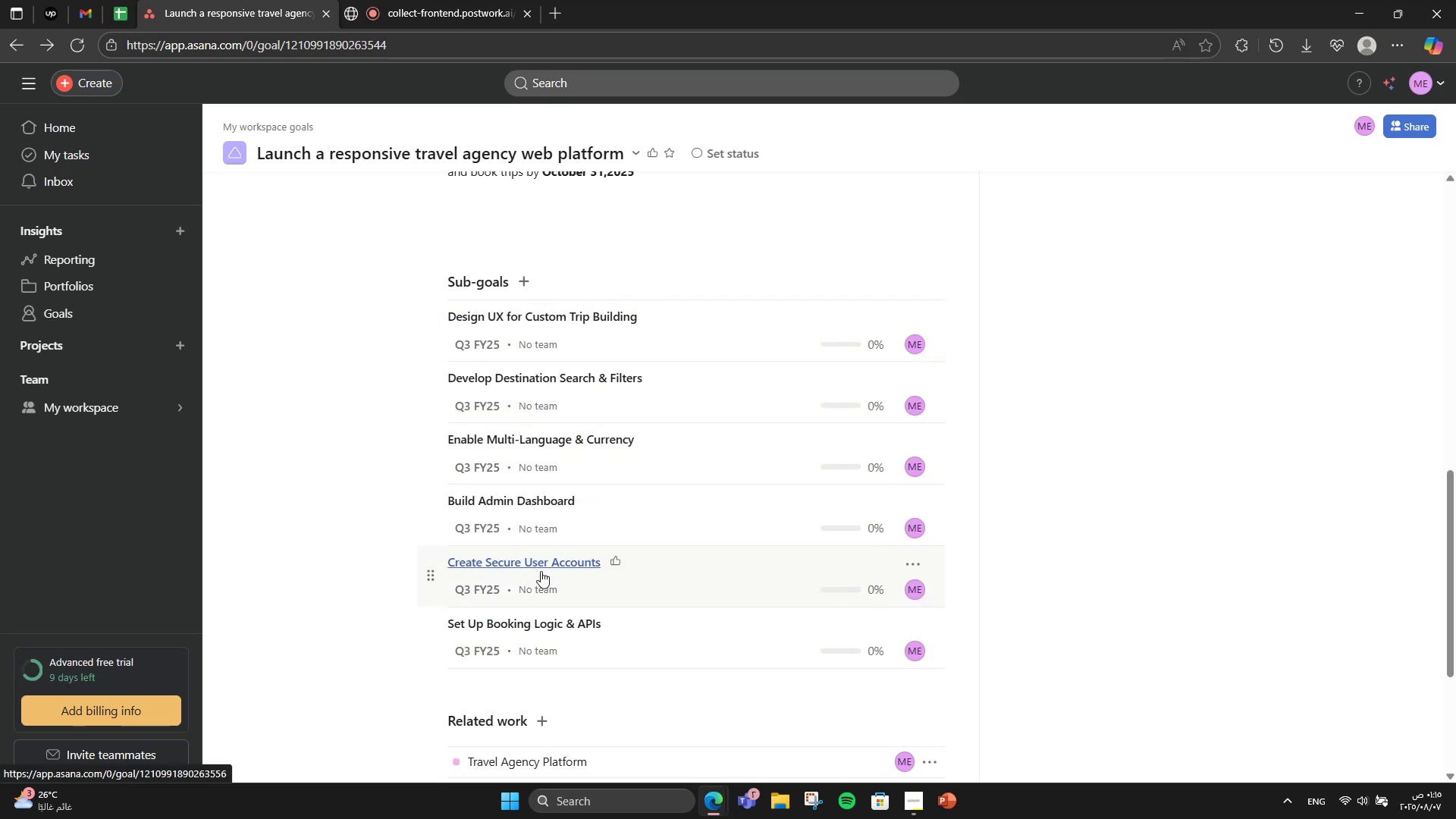 
left_click_drag(start_coordinate=[430, 631], to_coordinate=[449, 415])
 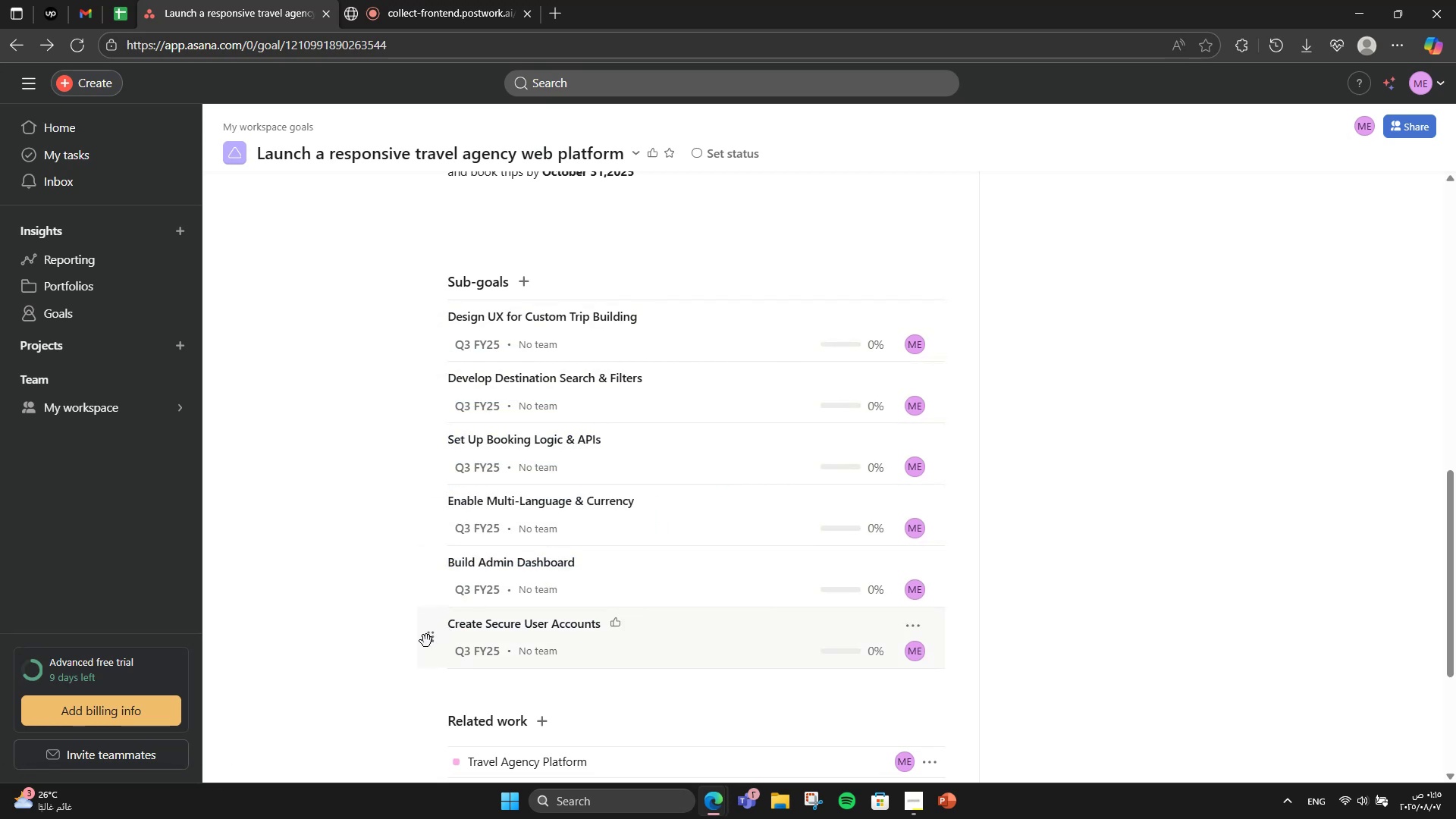 
left_click_drag(start_coordinate=[426, 642], to_coordinate=[424, 477])
 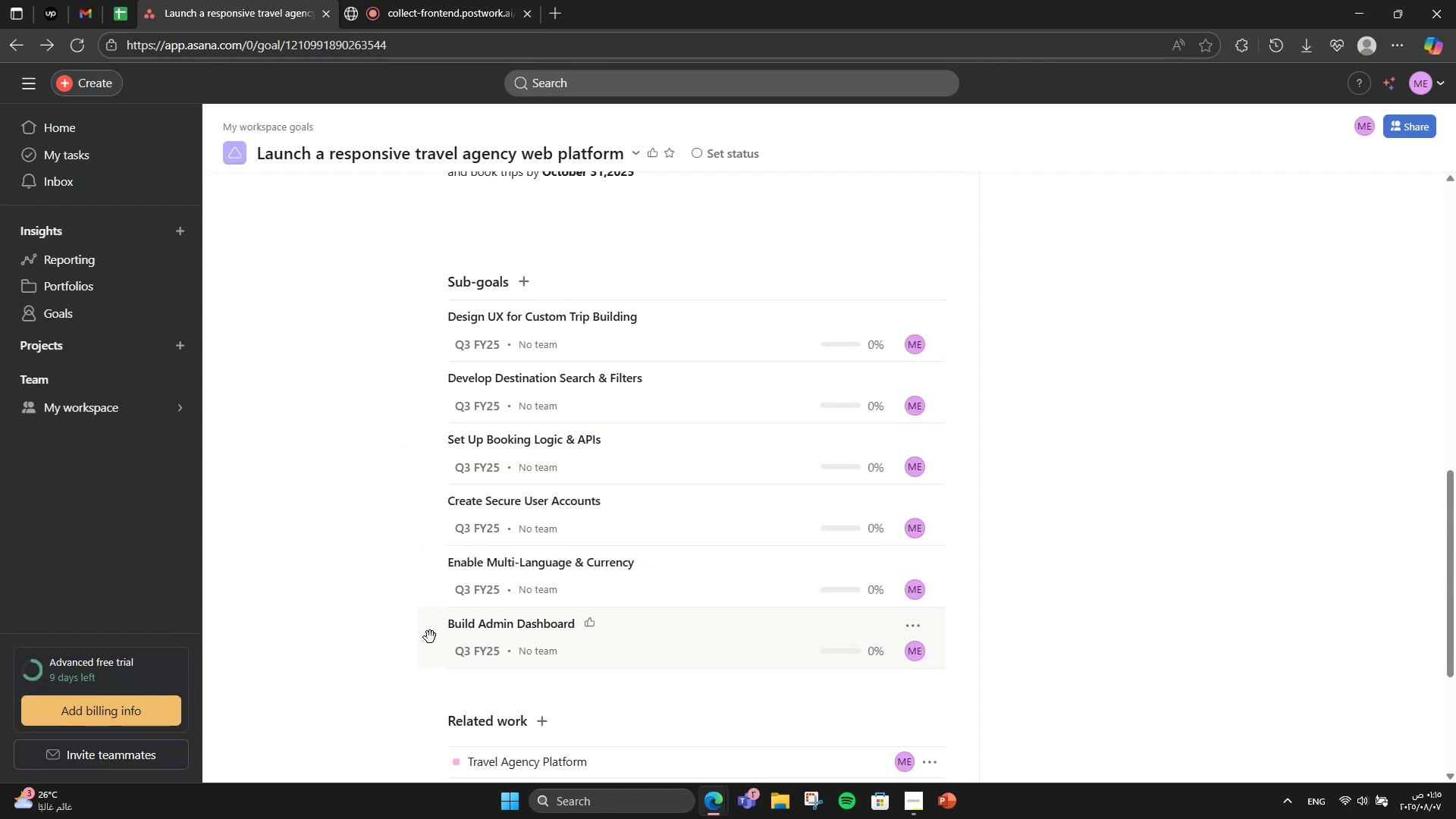 
left_click_drag(start_coordinate=[422, 643], to_coordinate=[425, 547])
 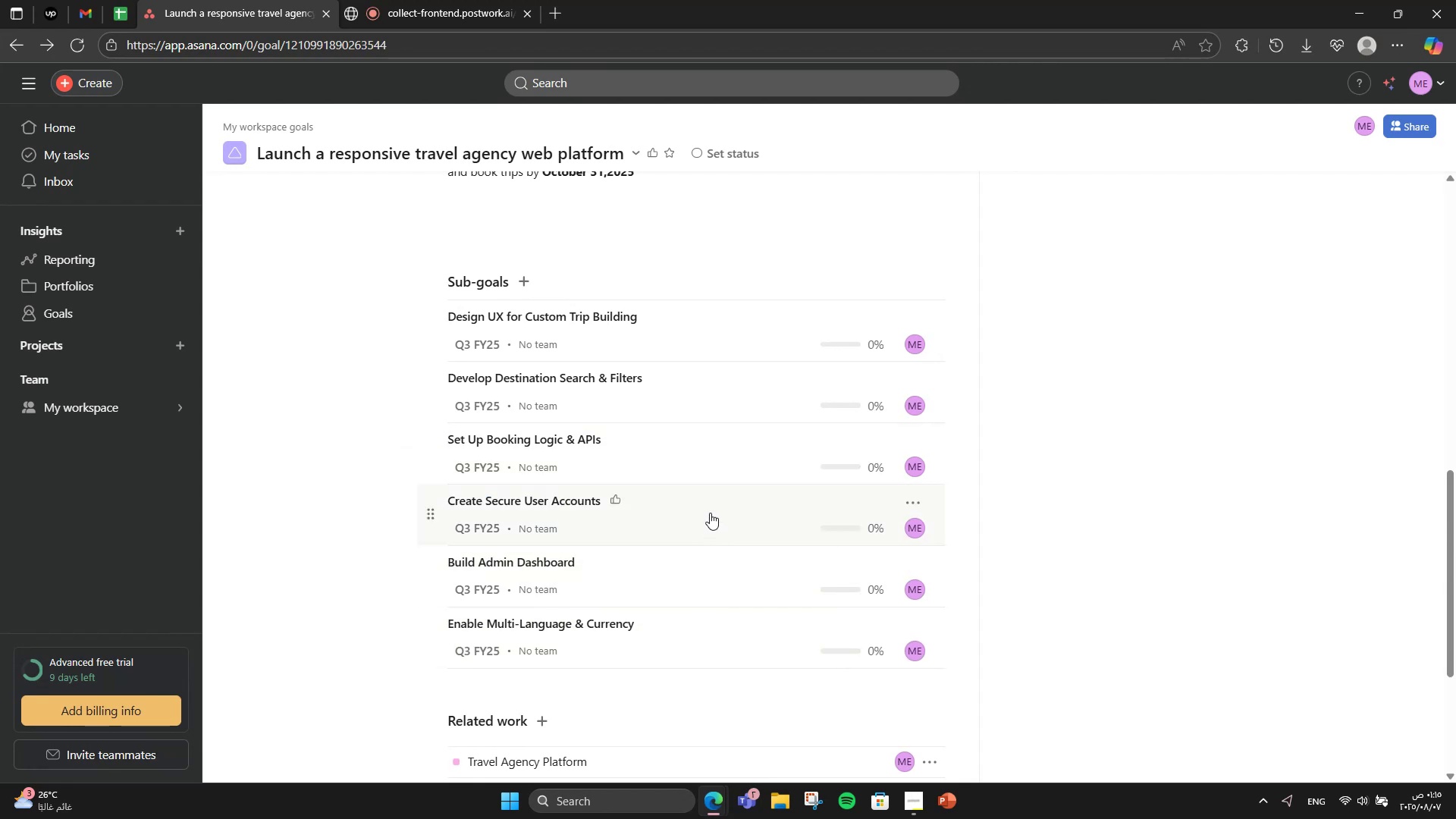 
wait(5.3)
 